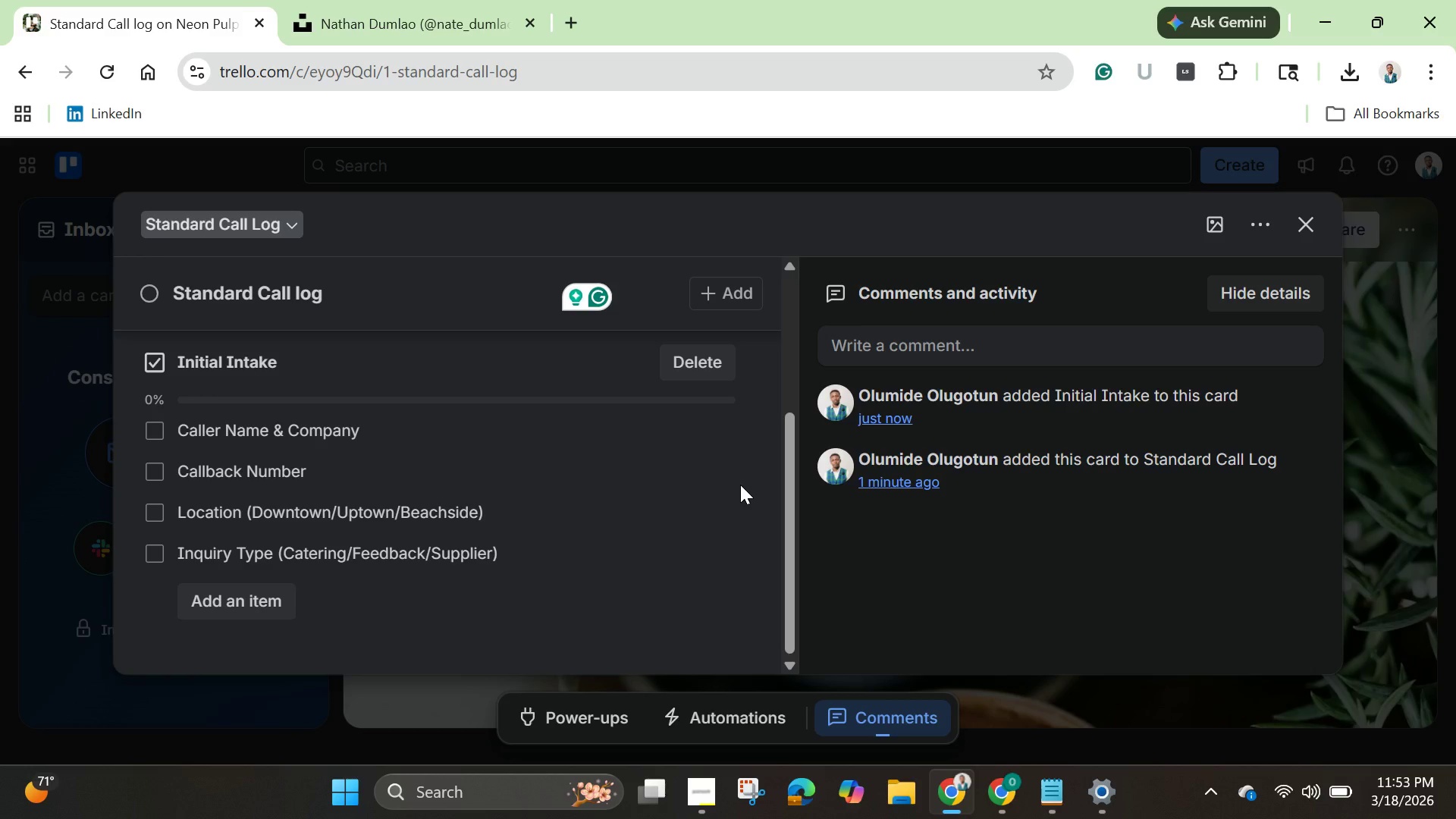 
wait(11.04)
 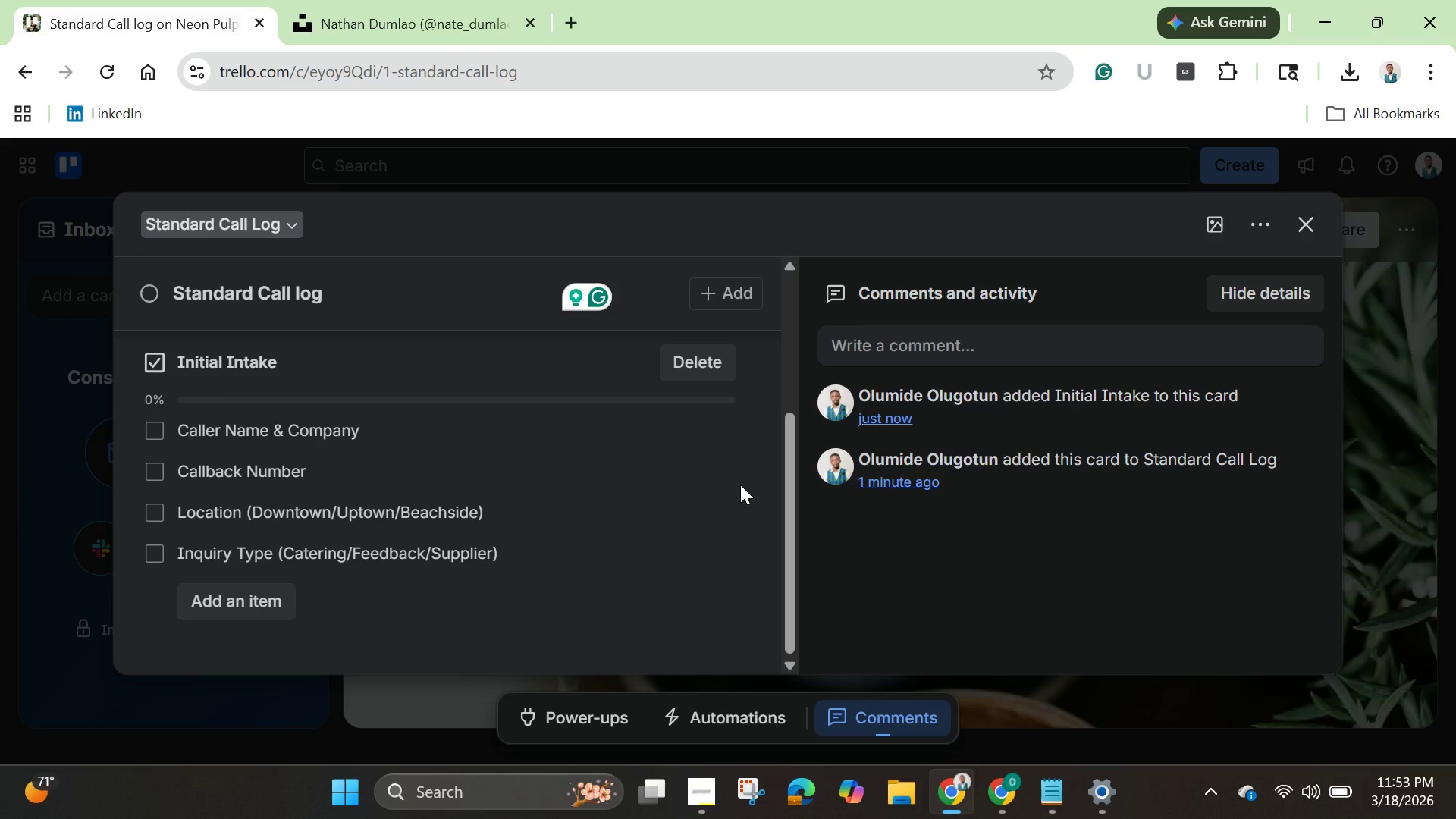 
scroll: coordinate [740, 485], scroll_direction: up, amount: 3.0
 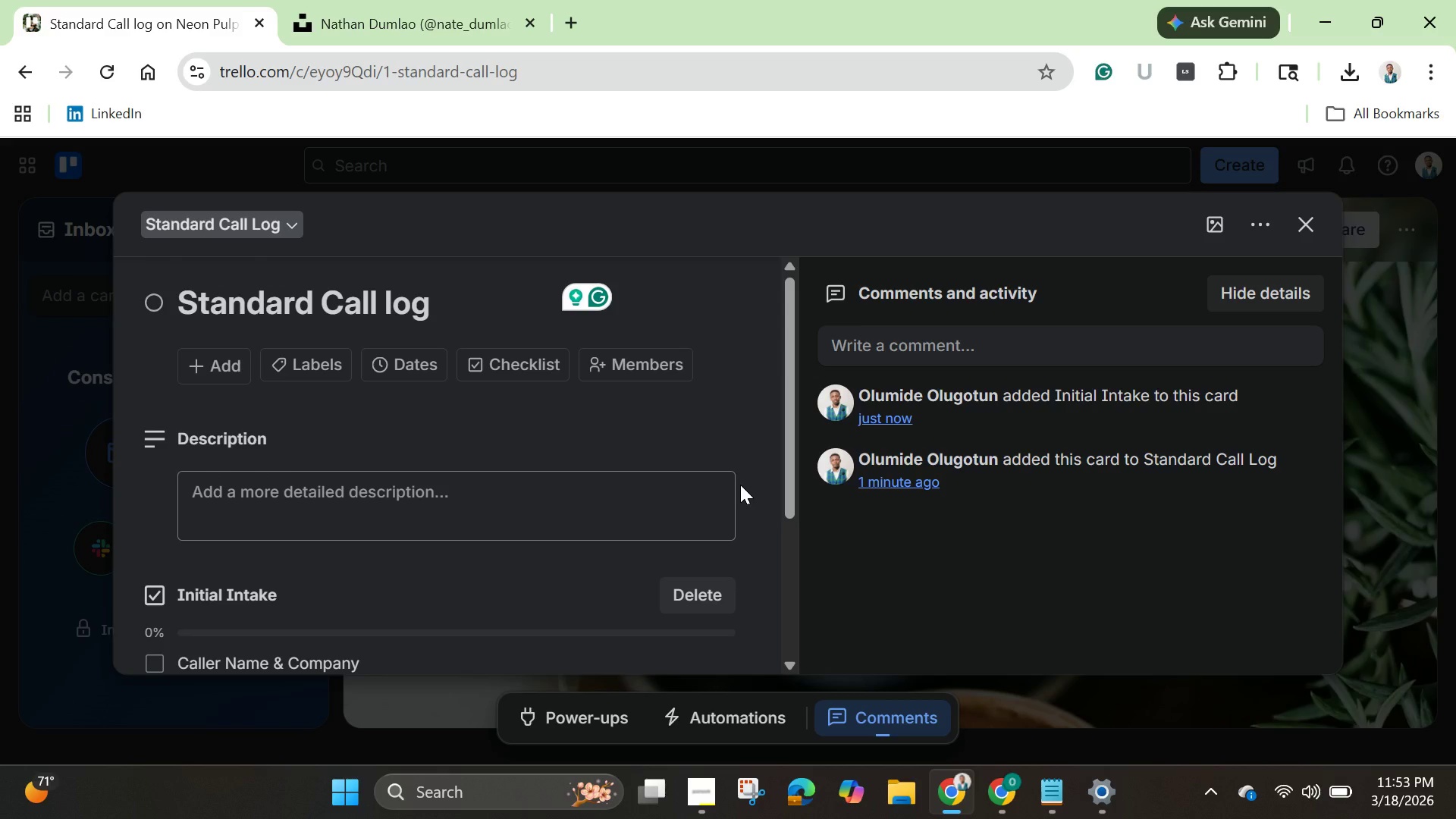 
scroll: coordinate [740, 485], scroll_direction: down, amount: 2.0
 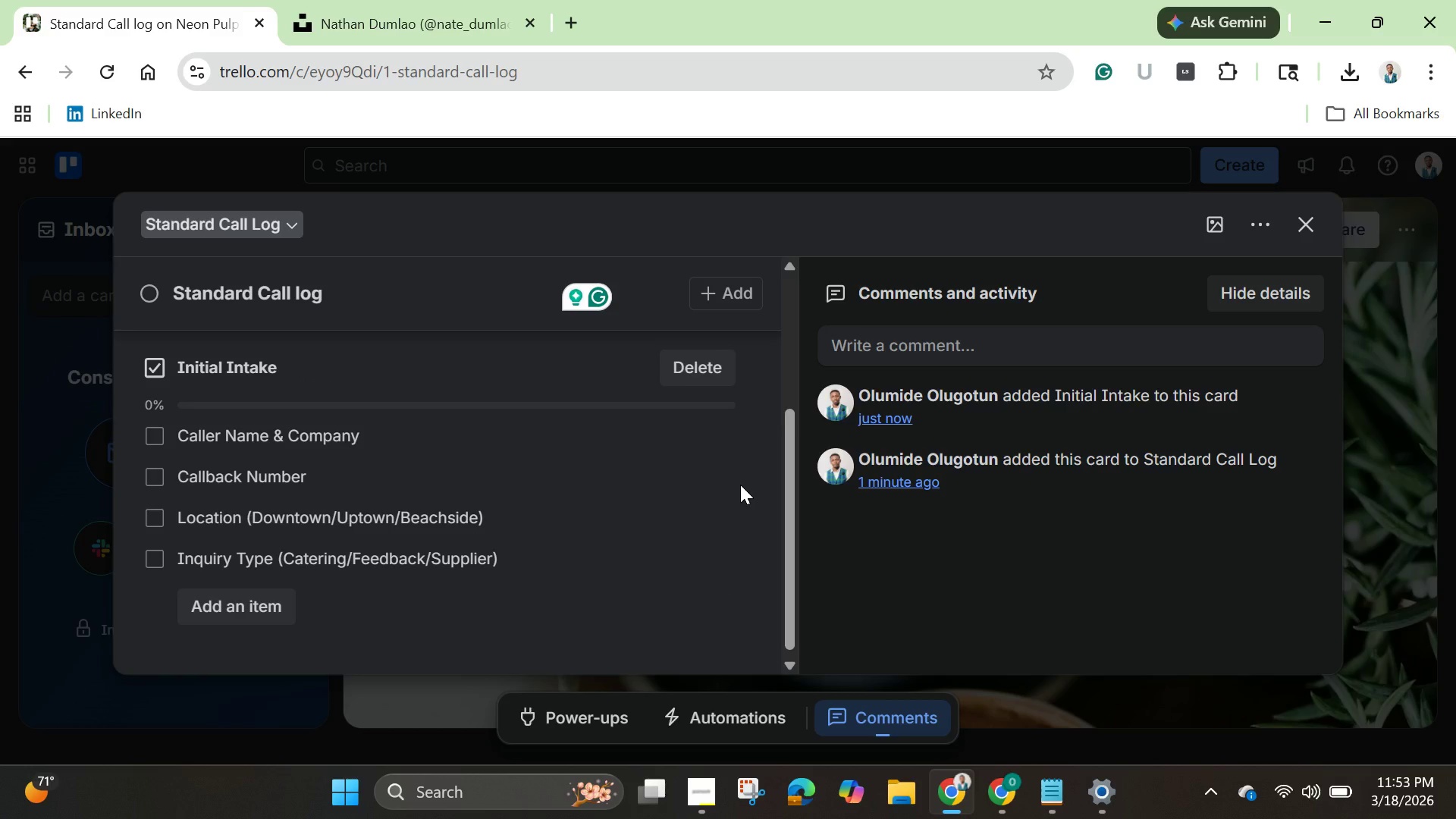 
wait(11.65)
 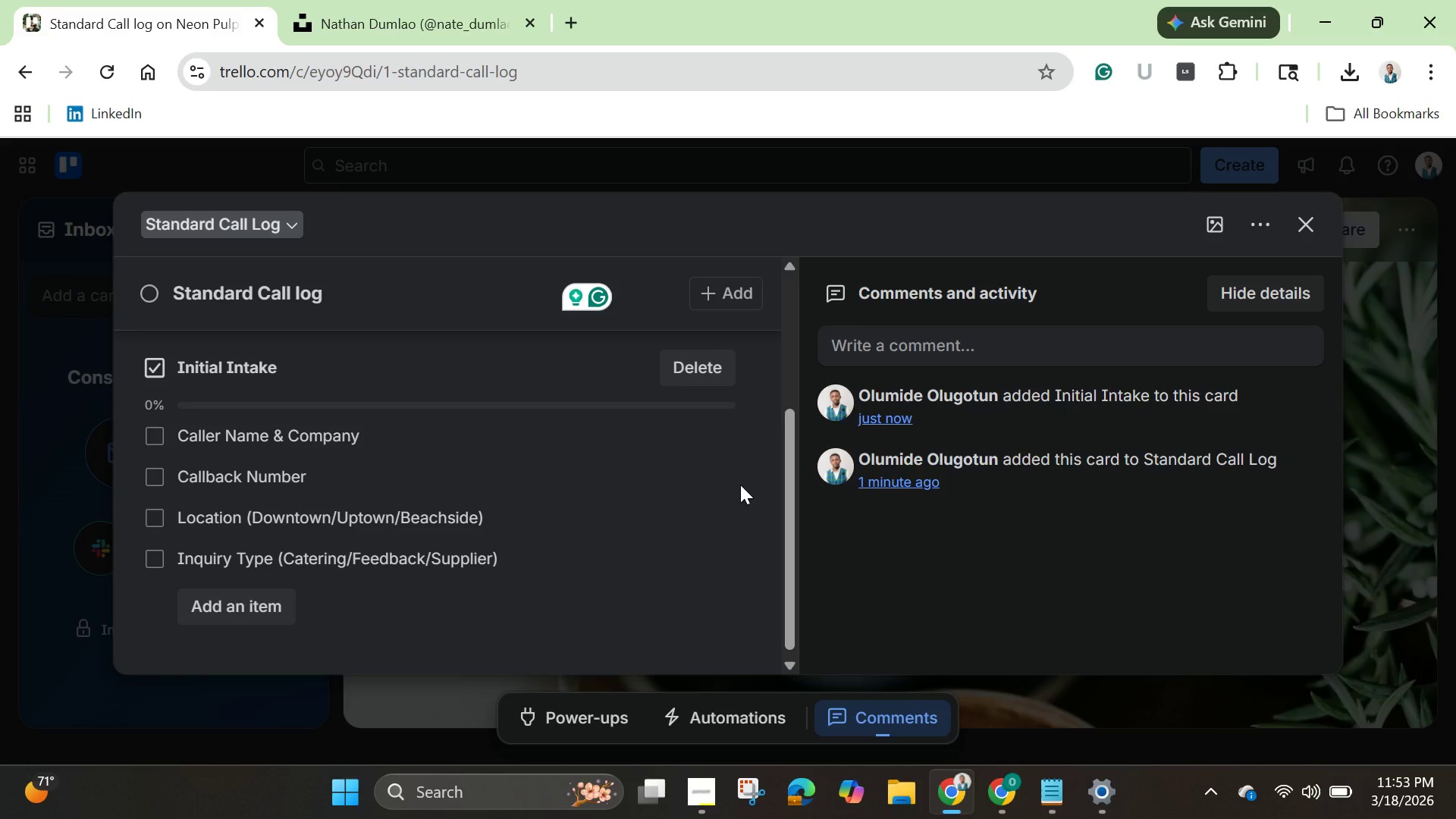 
scroll: coordinate [576, 556], scroll_direction: none, amount: 0.0
 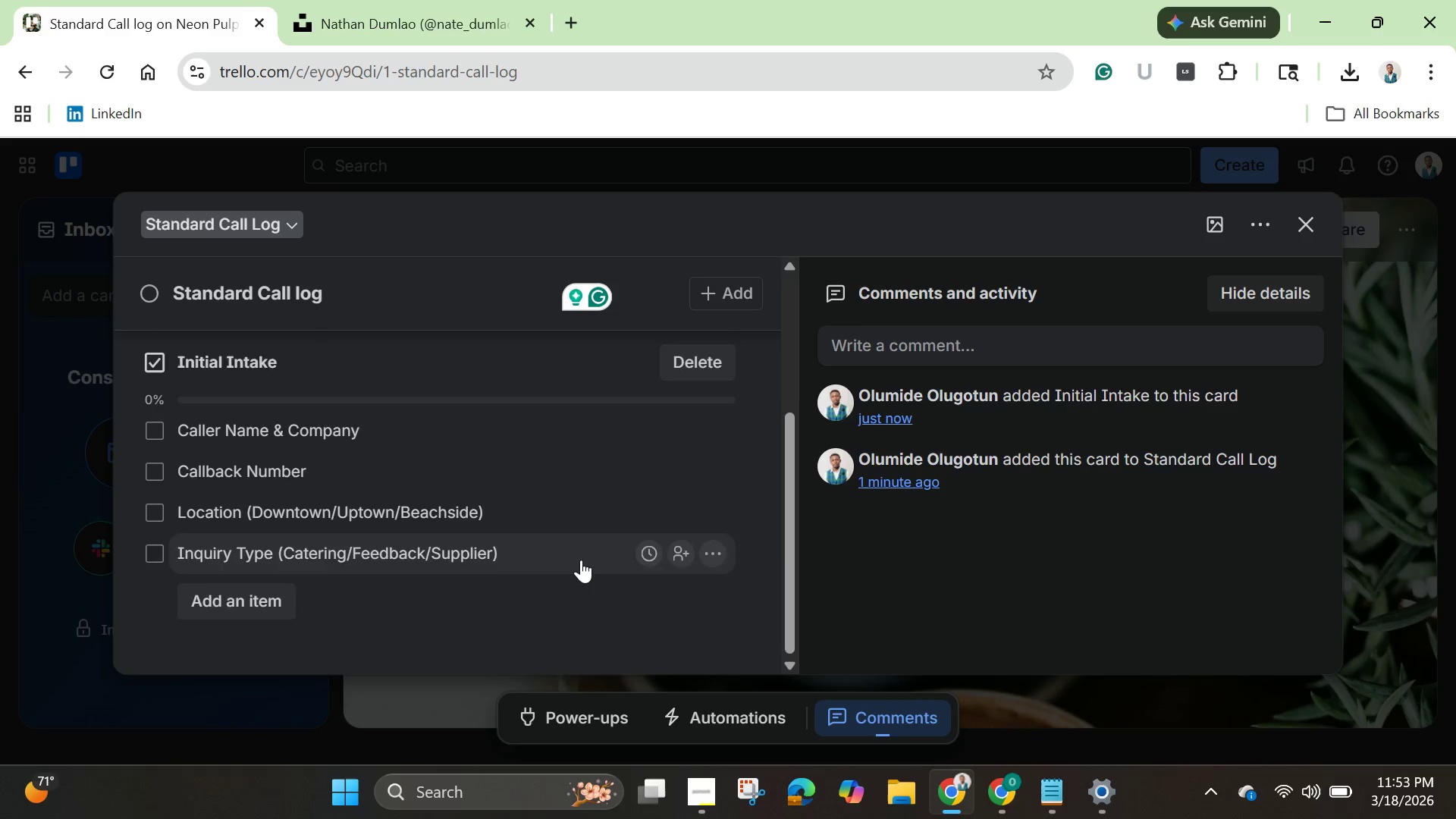 
scroll: coordinate [581, 560], scroll_direction: up, amount: 3.0
 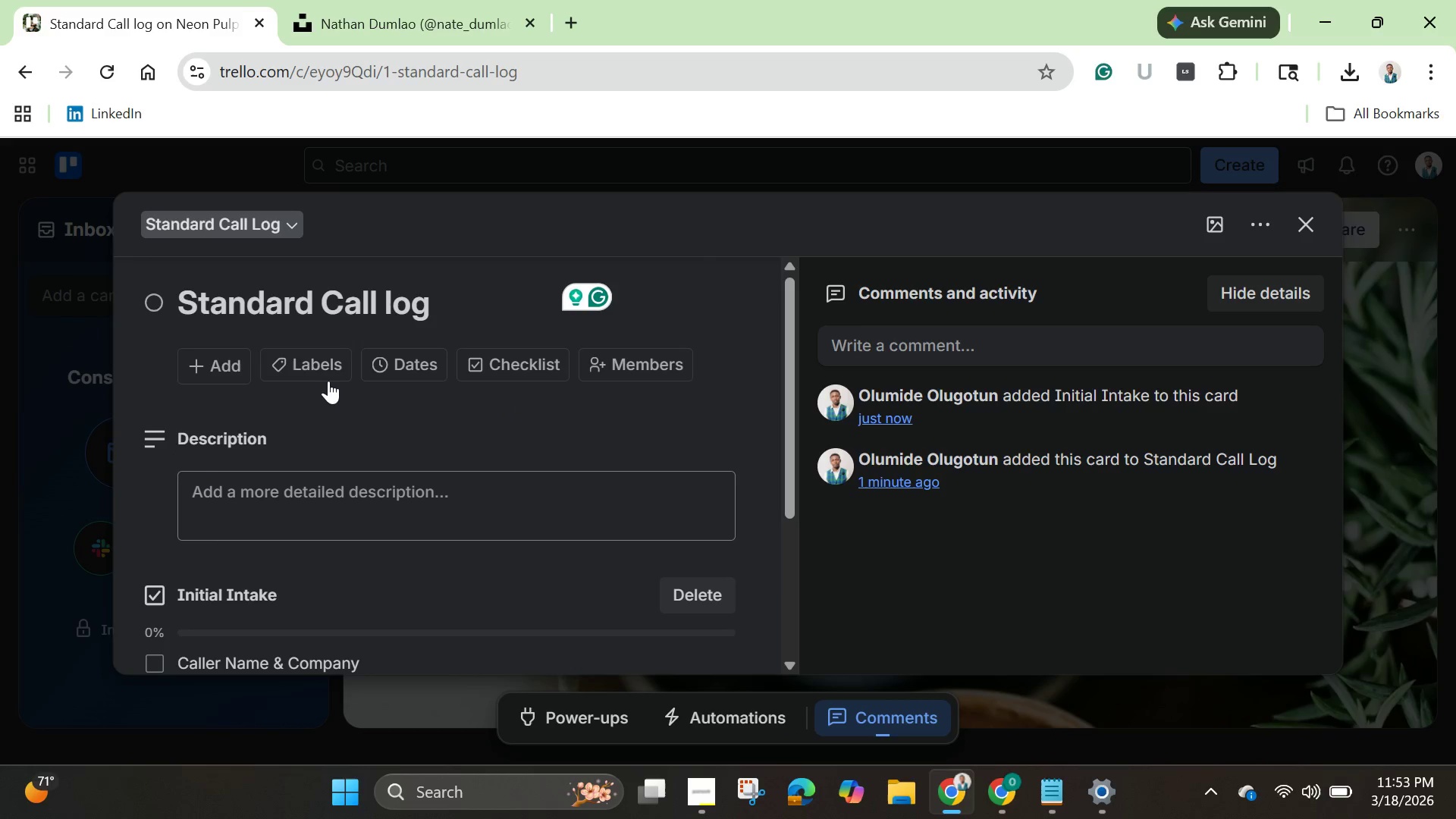 
left_click([315, 372])
 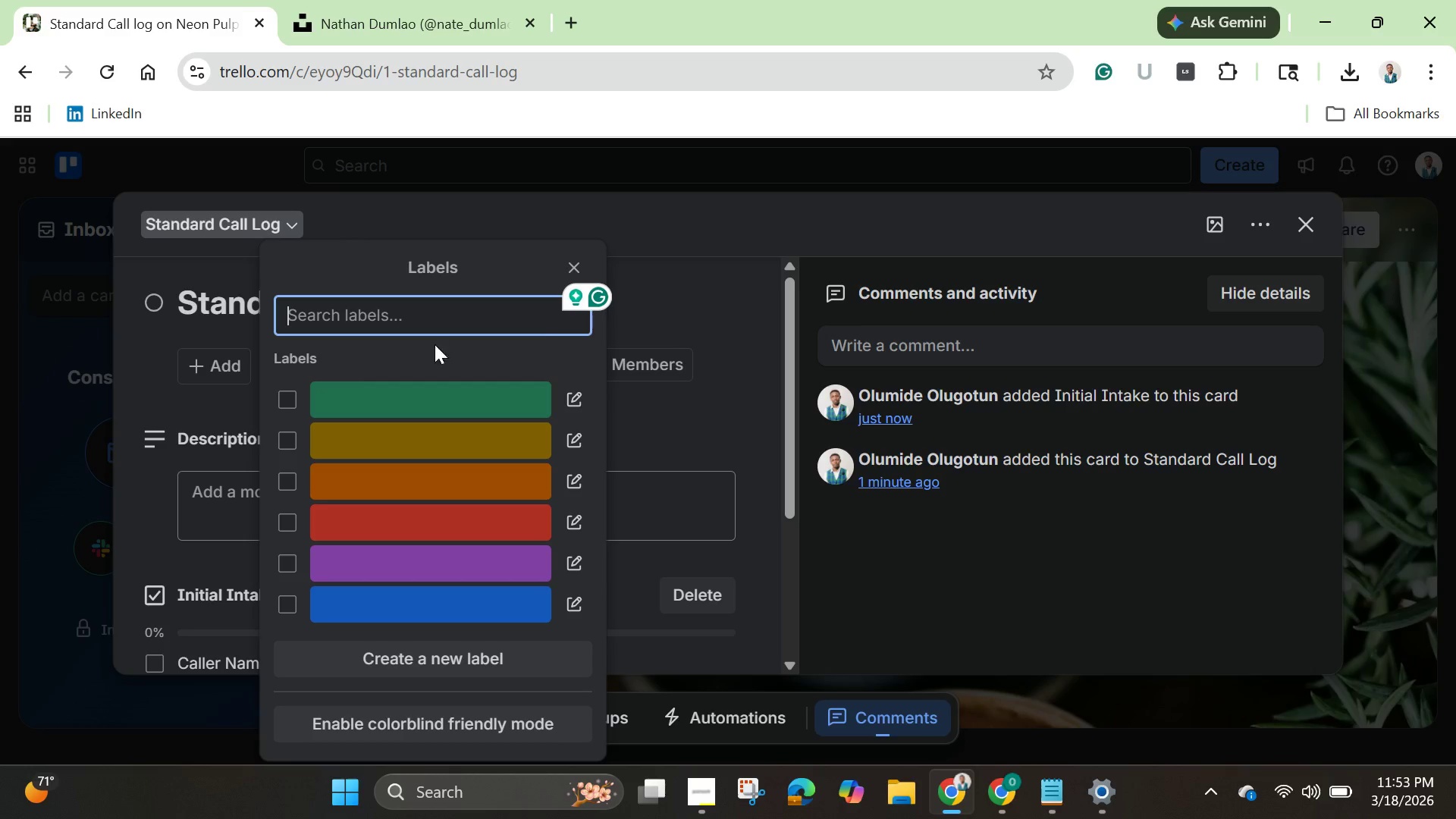 
wait(5.84)
 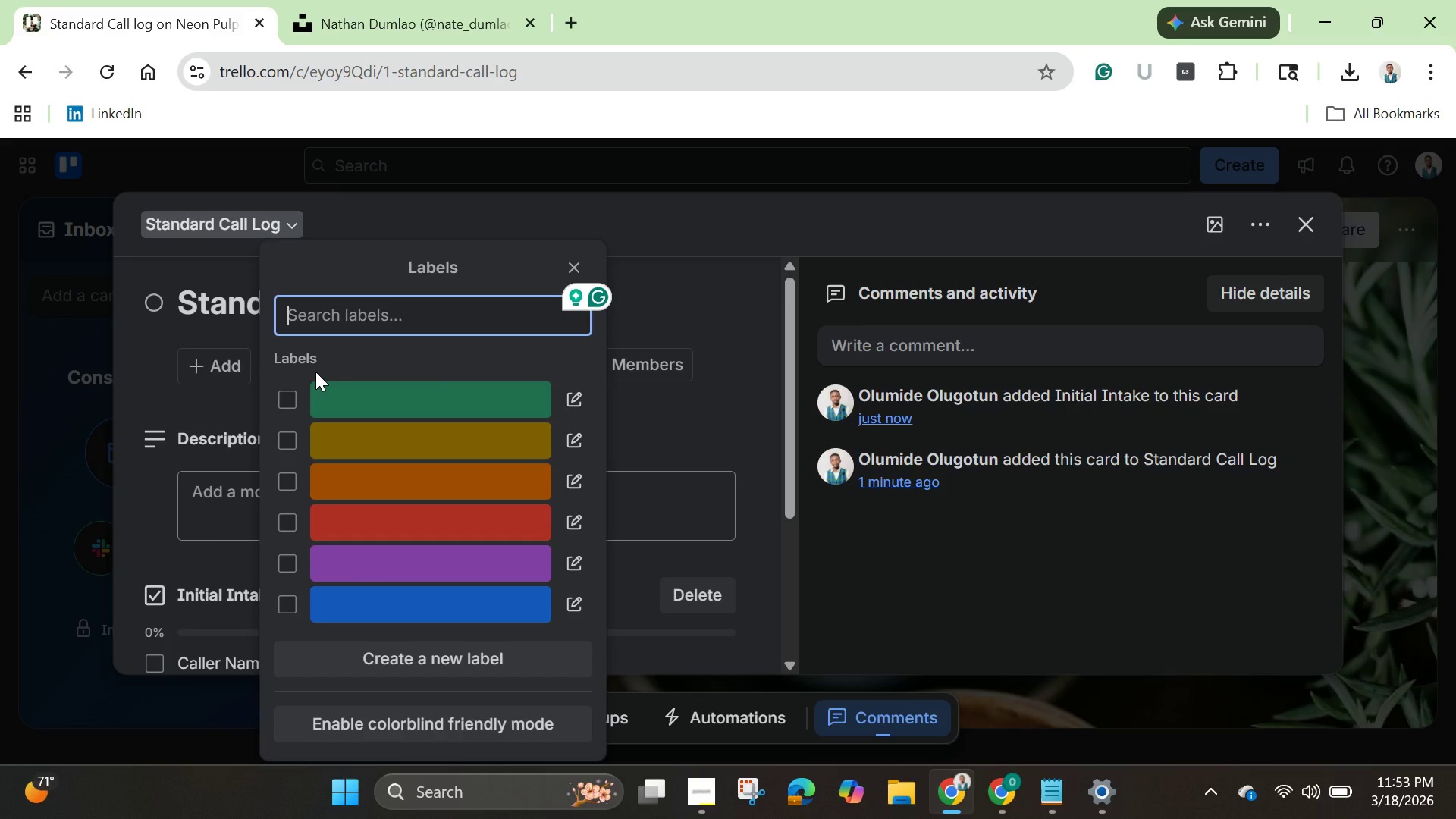 
left_click([580, 262])
 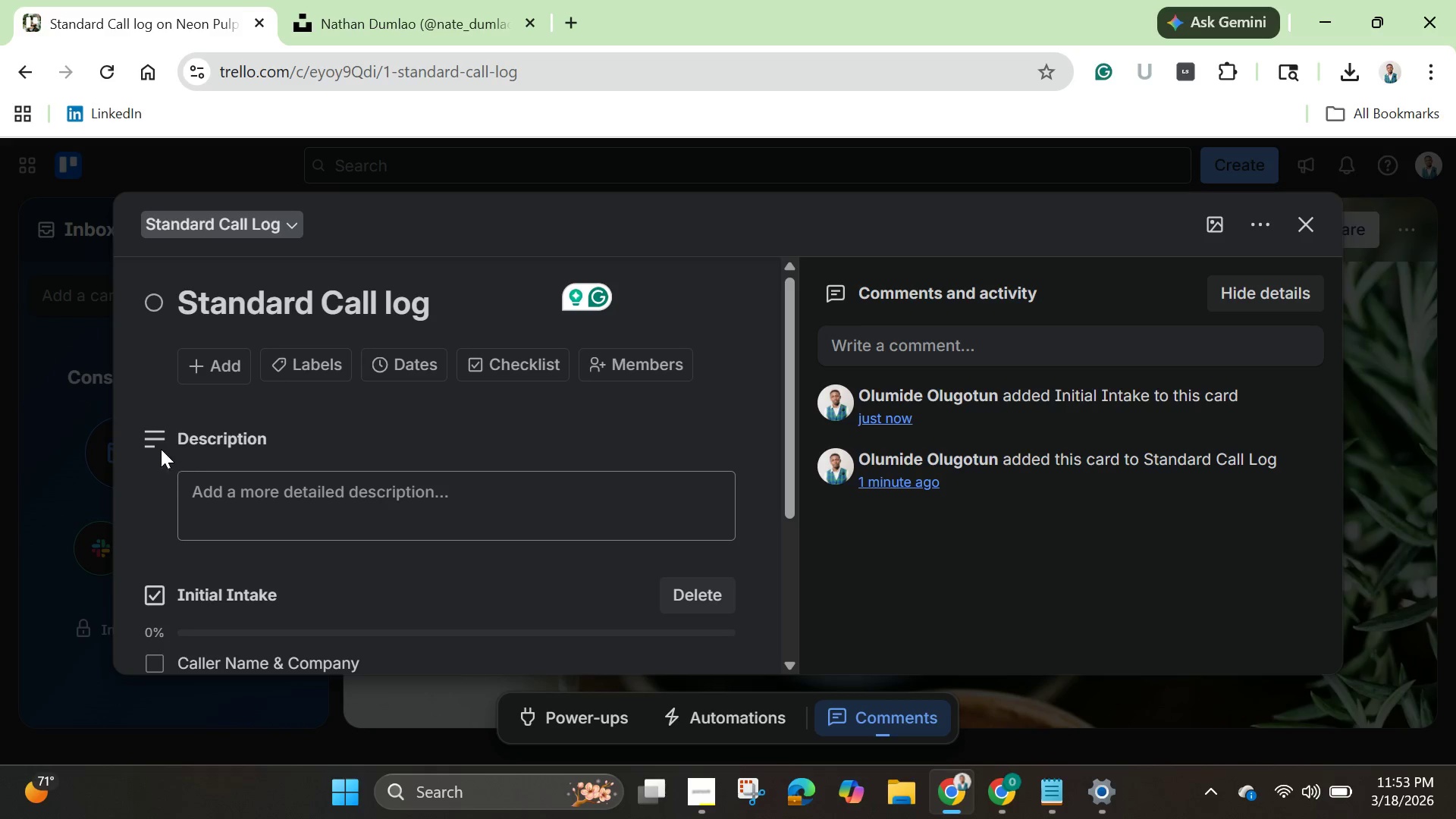 
left_click([151, 443])
 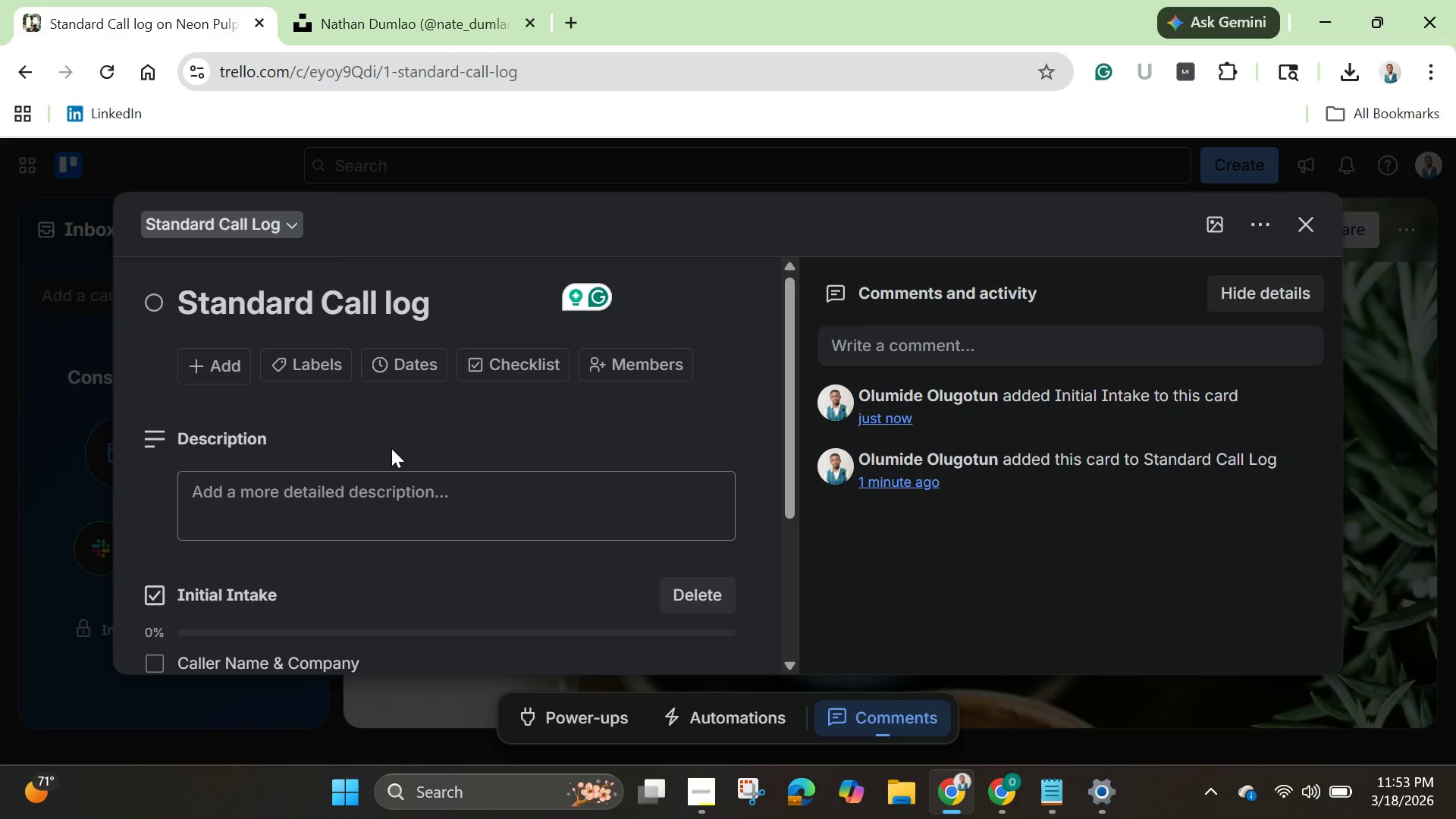 
scroll: coordinate [394, 451], scroll_direction: down, amount: 3.0
 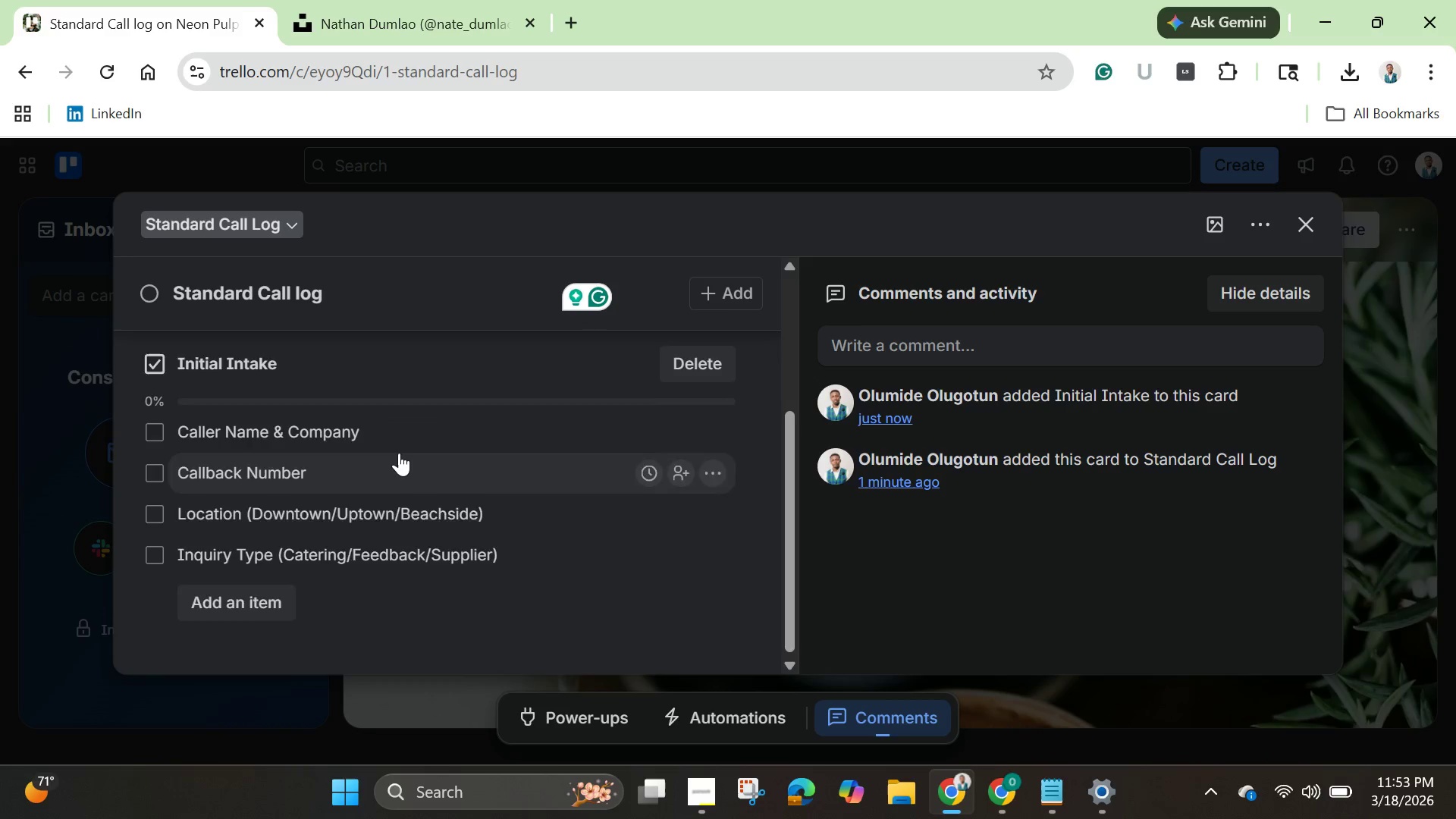 
scroll: coordinate [399, 453], scroll_direction: up, amount: 1.0
 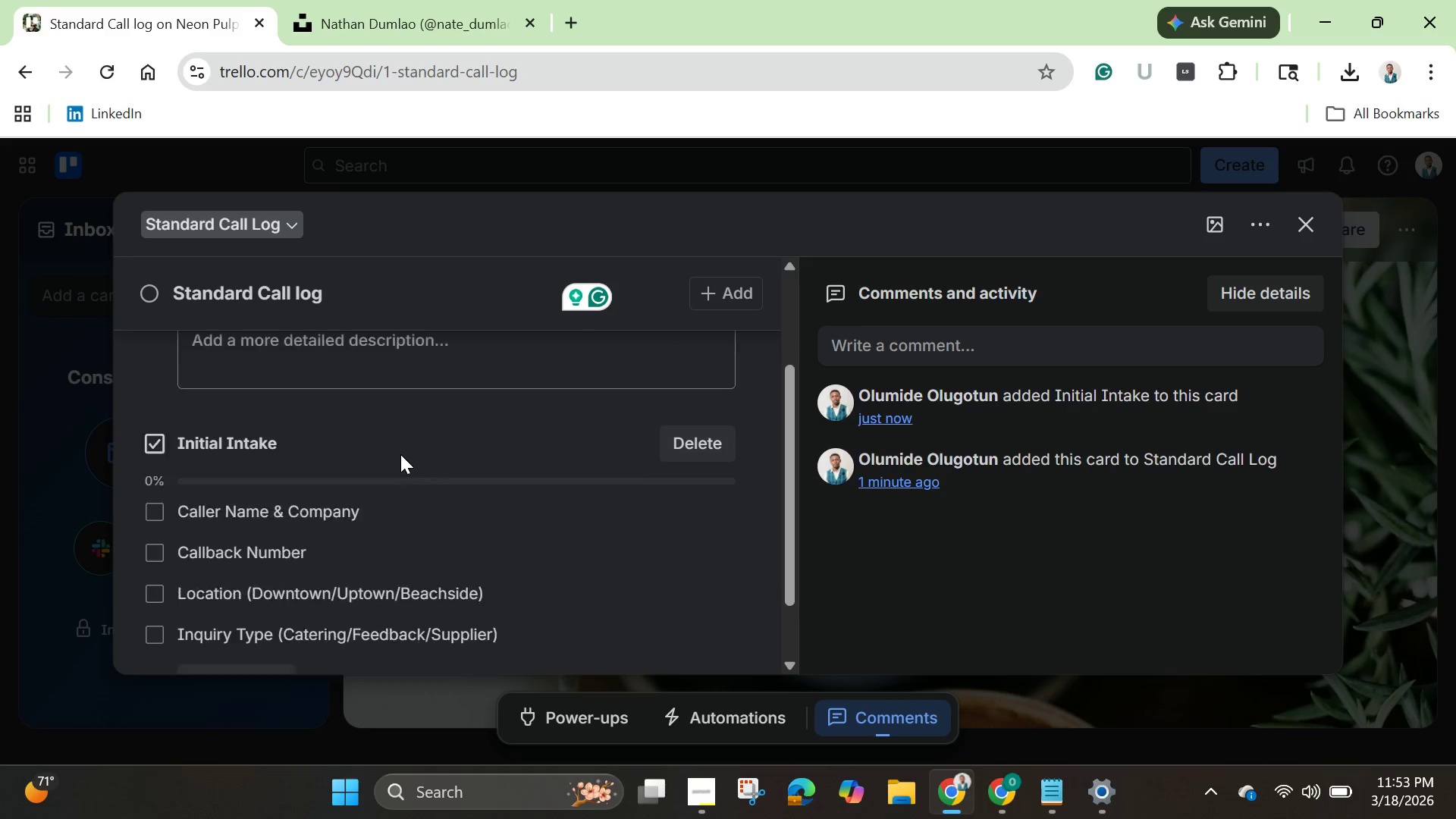 
scroll: coordinate [400, 454], scroll_direction: down, amount: 2.0
 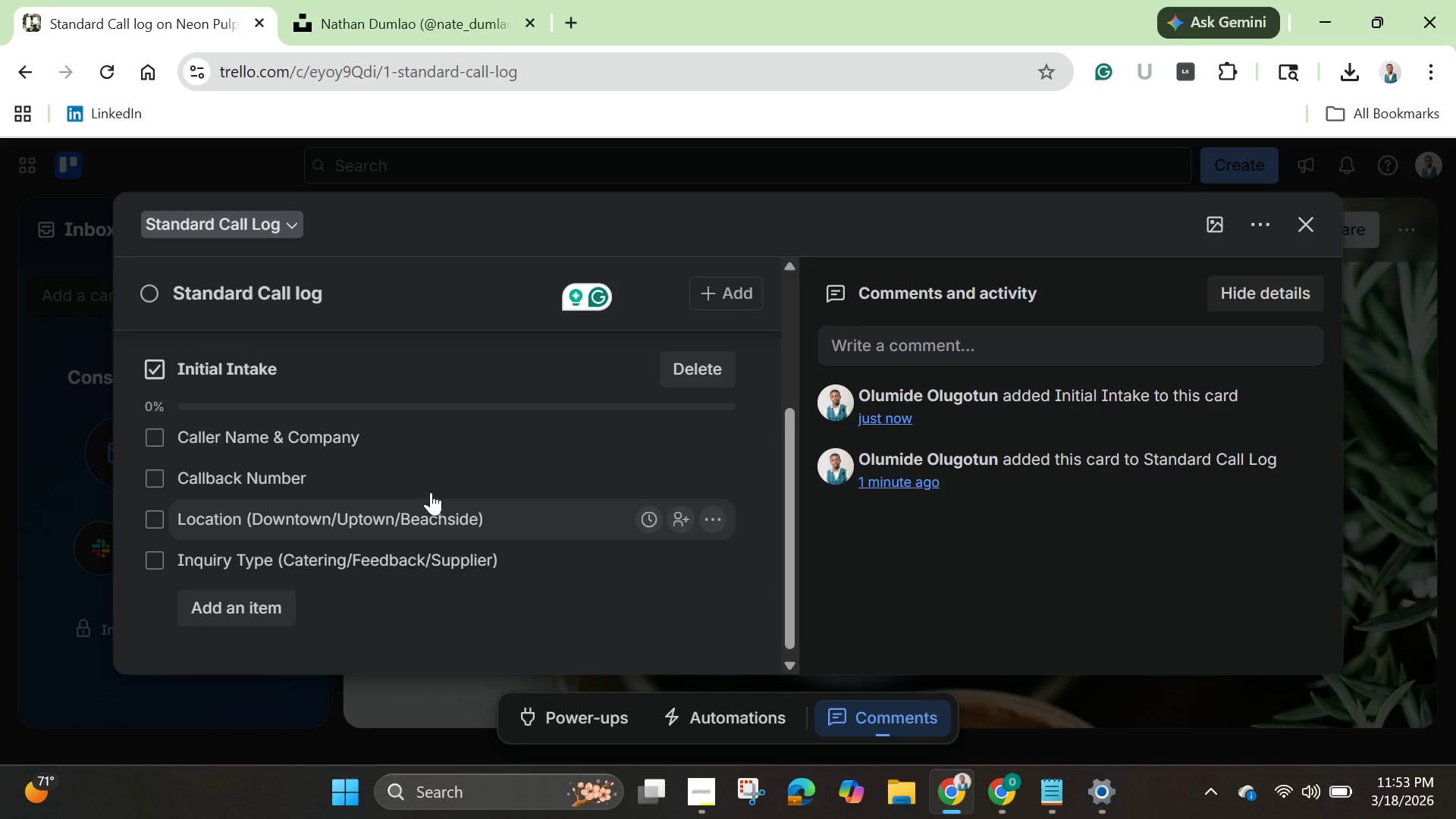 
scroll: coordinate [480, 472], scroll_direction: up, amount: 4.0
 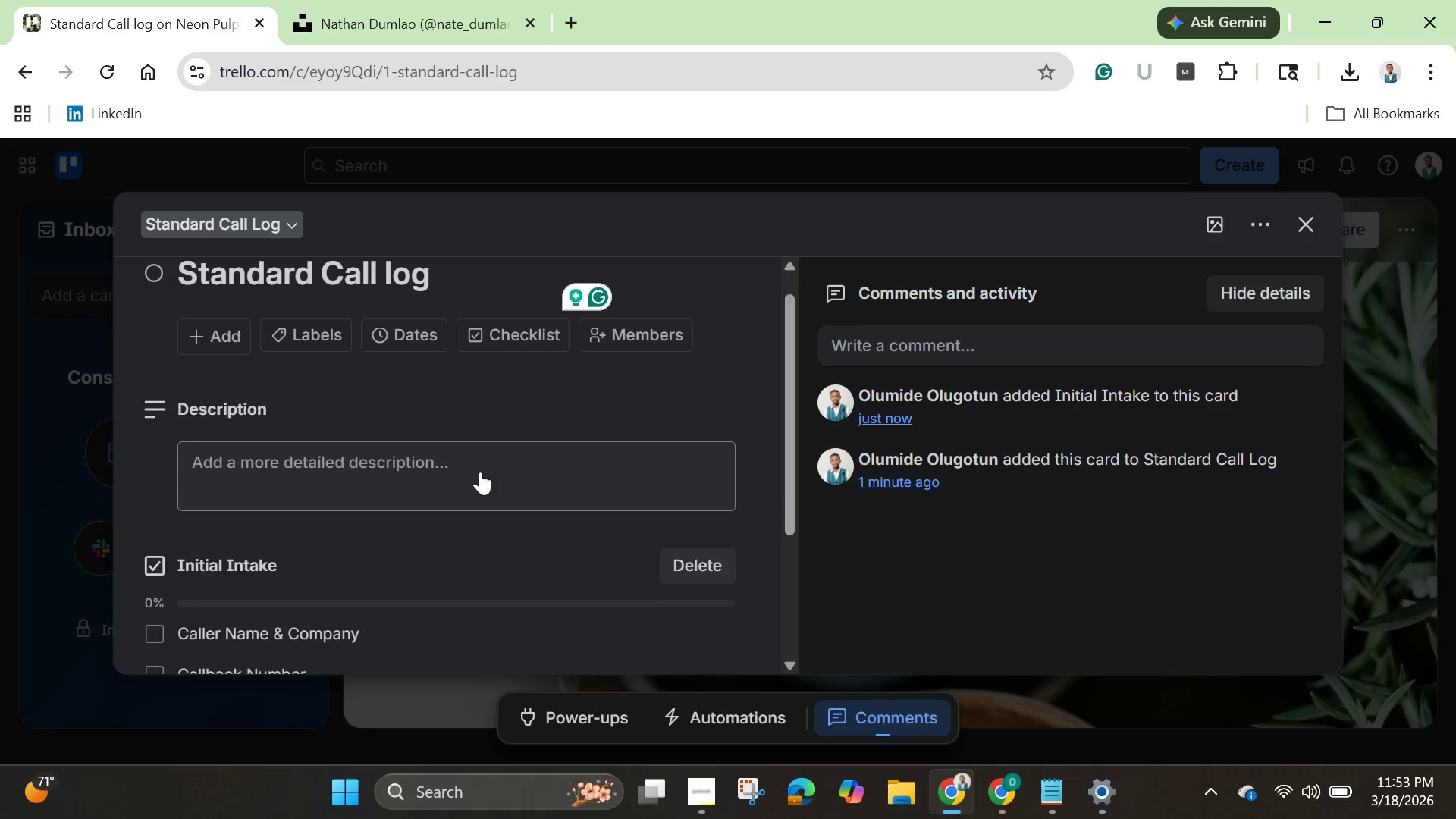 
scroll: coordinate [789, 488], scroll_direction: down, amount: 6.0
 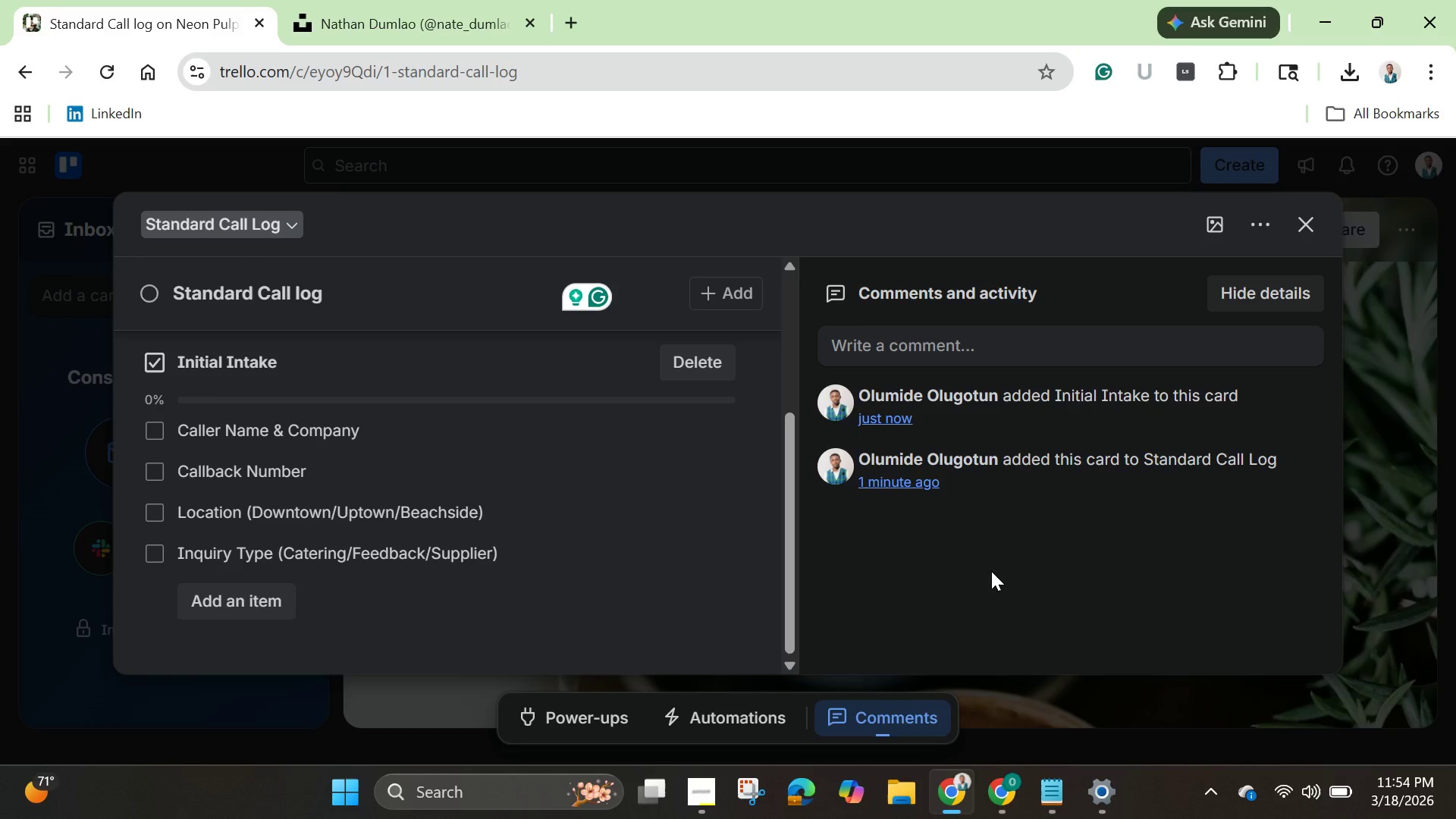 
wait(33.17)
 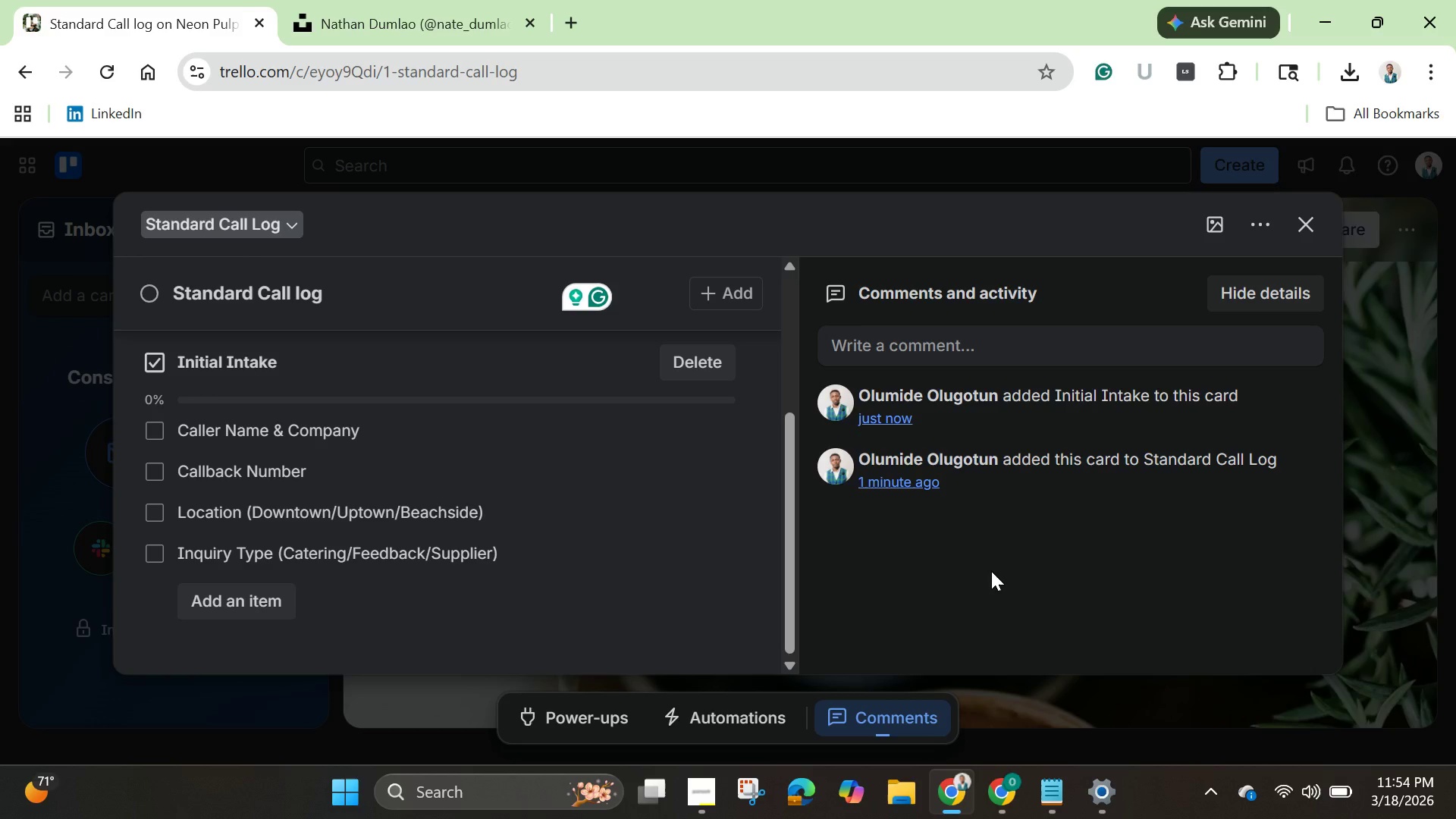 
scroll: coordinate [770, 518], scroll_direction: up, amount: 2.0
 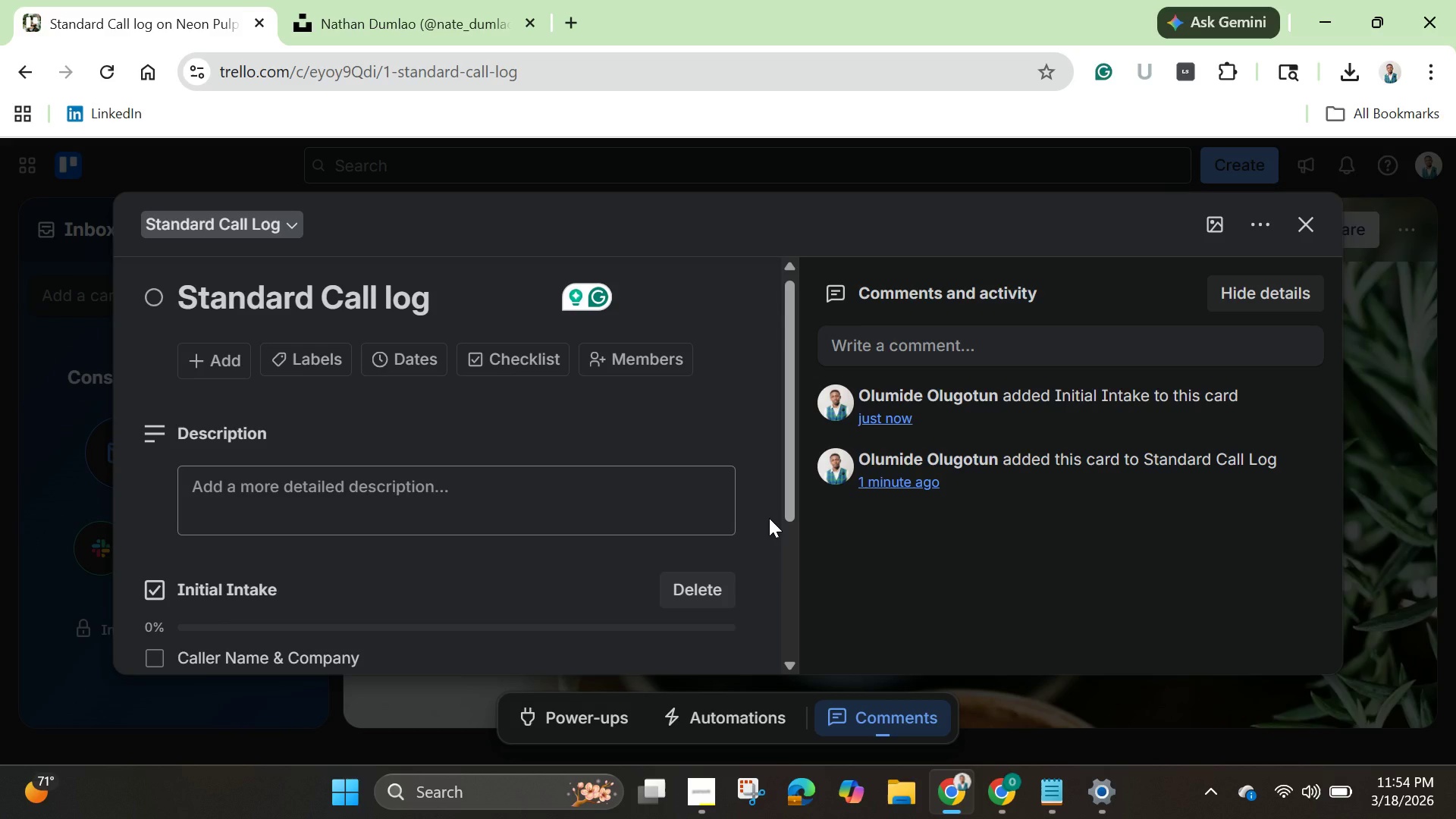 
scroll: coordinate [769, 518], scroll_direction: down, amount: 1.0
 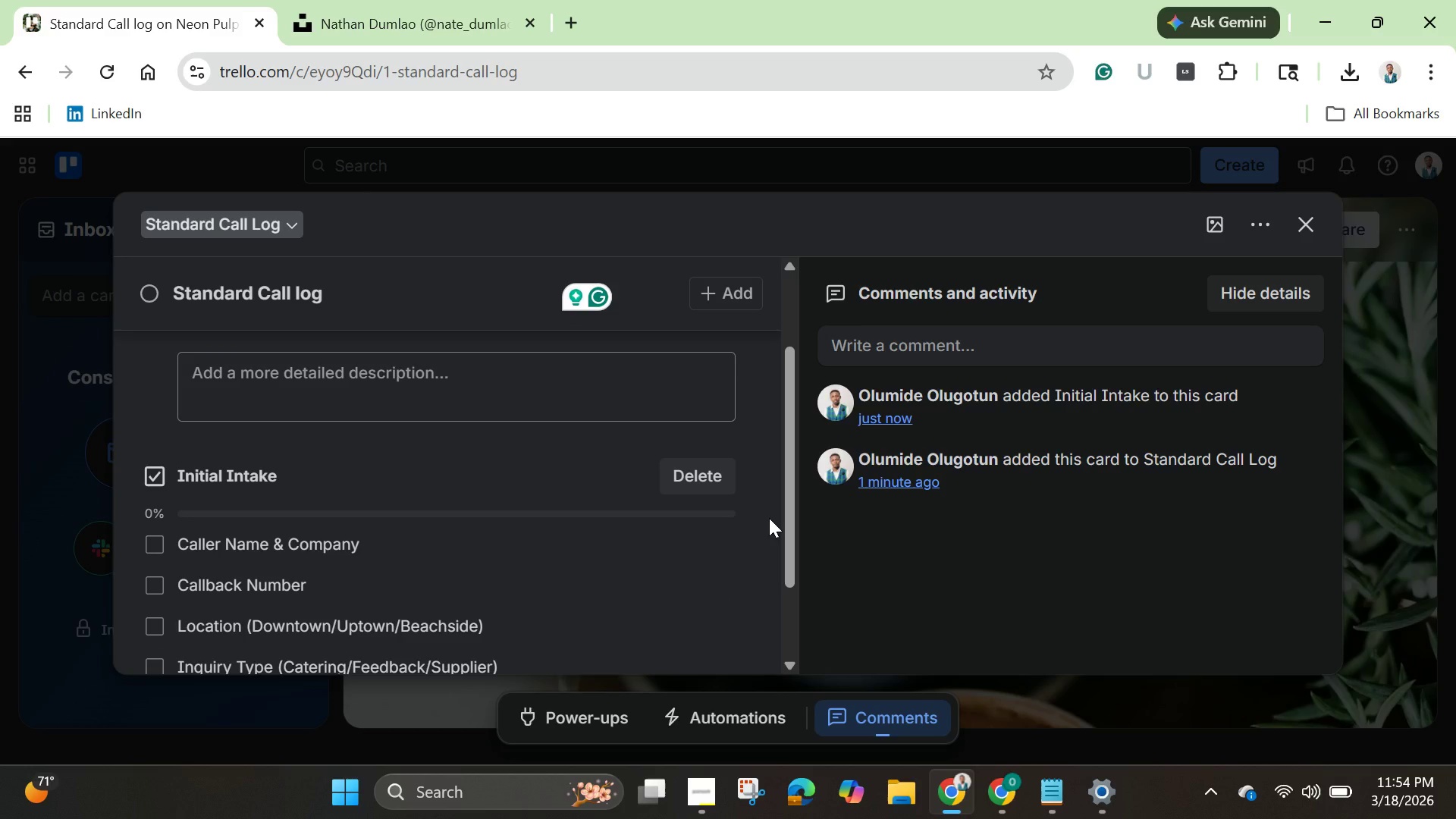 
wait(17.76)
 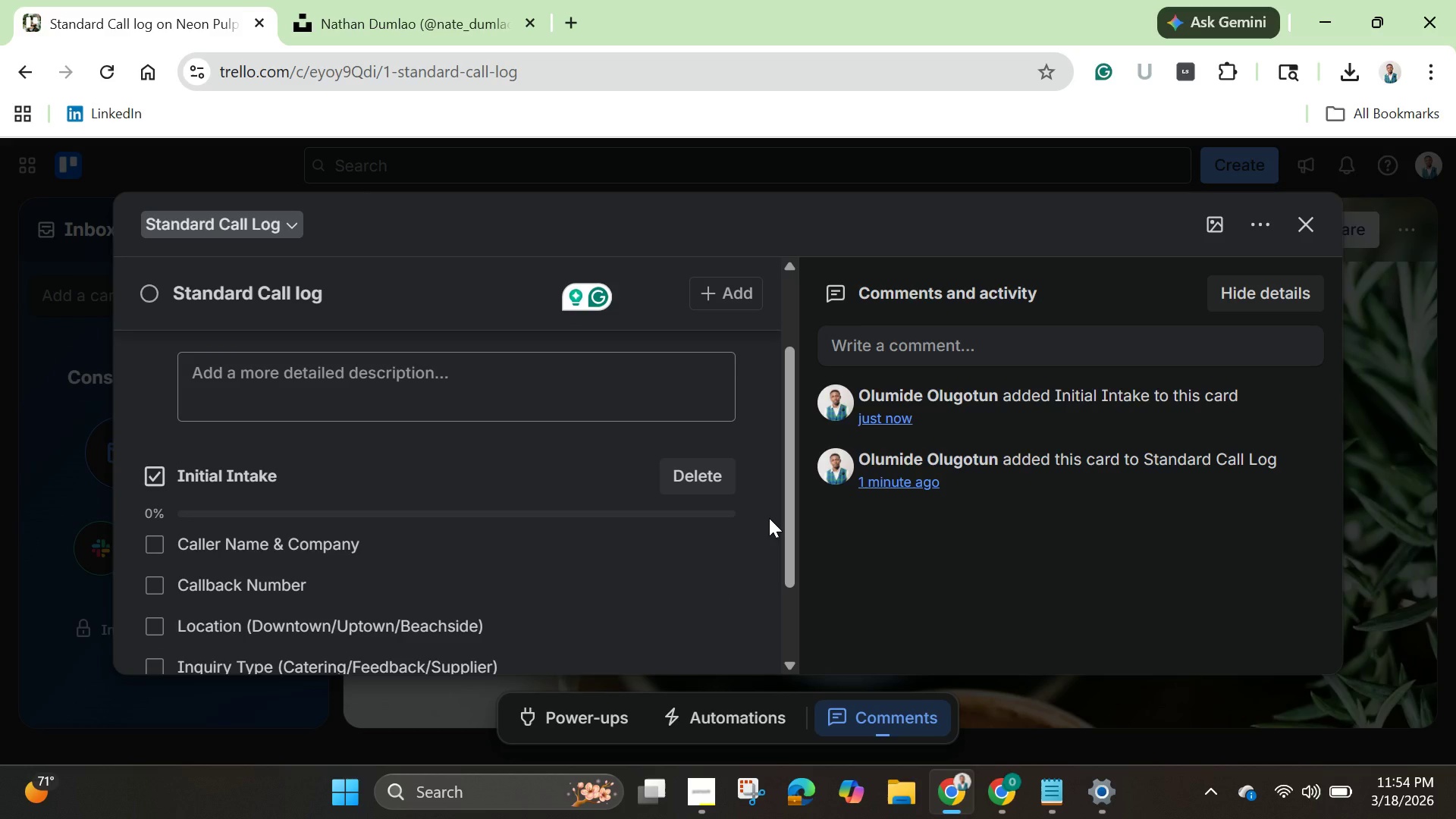 
scroll: coordinate [351, 452], scroll_direction: up, amount: 5.0
 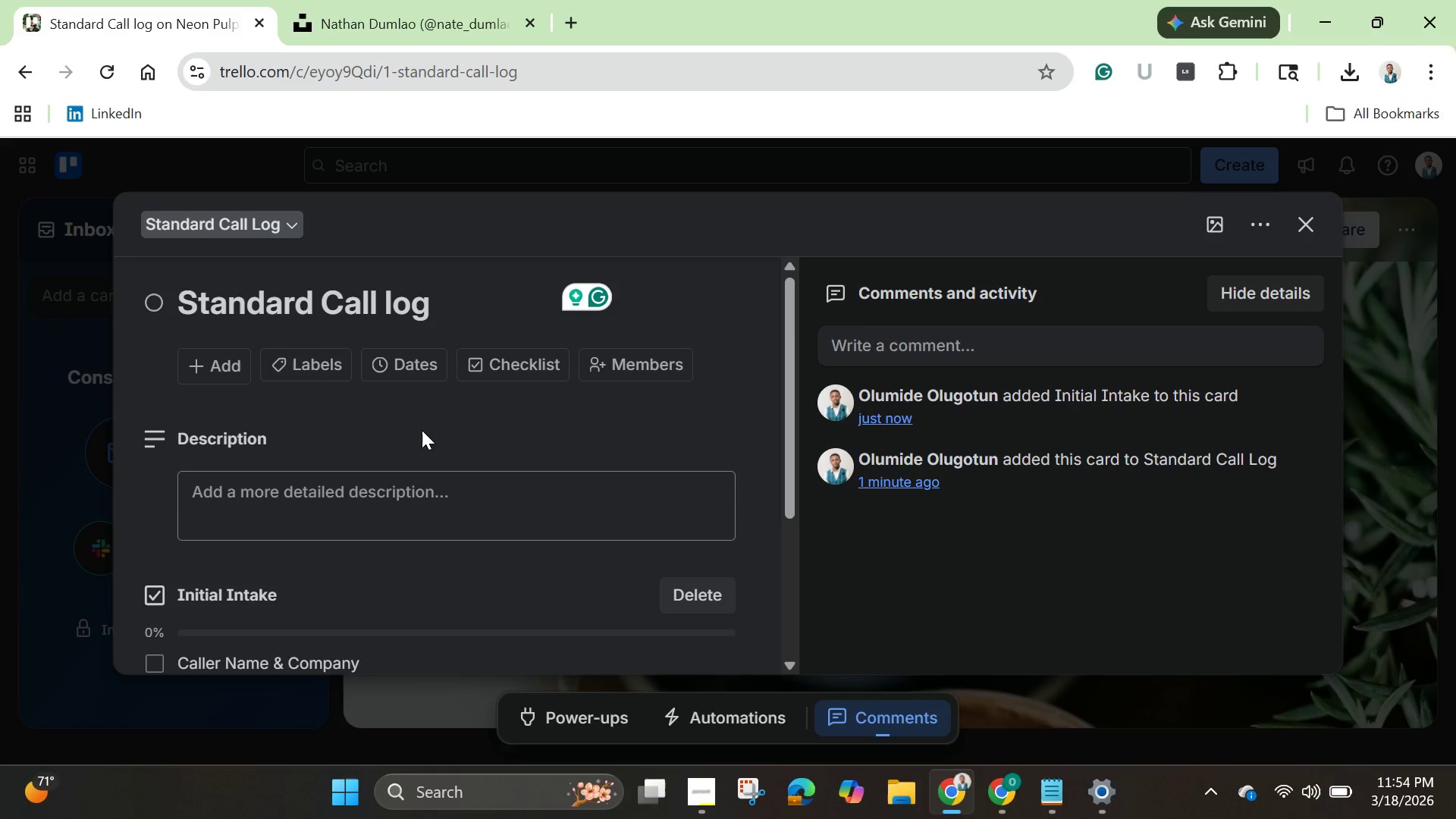 
scroll: coordinate [439, 461], scroll_direction: down, amount: 4.0
 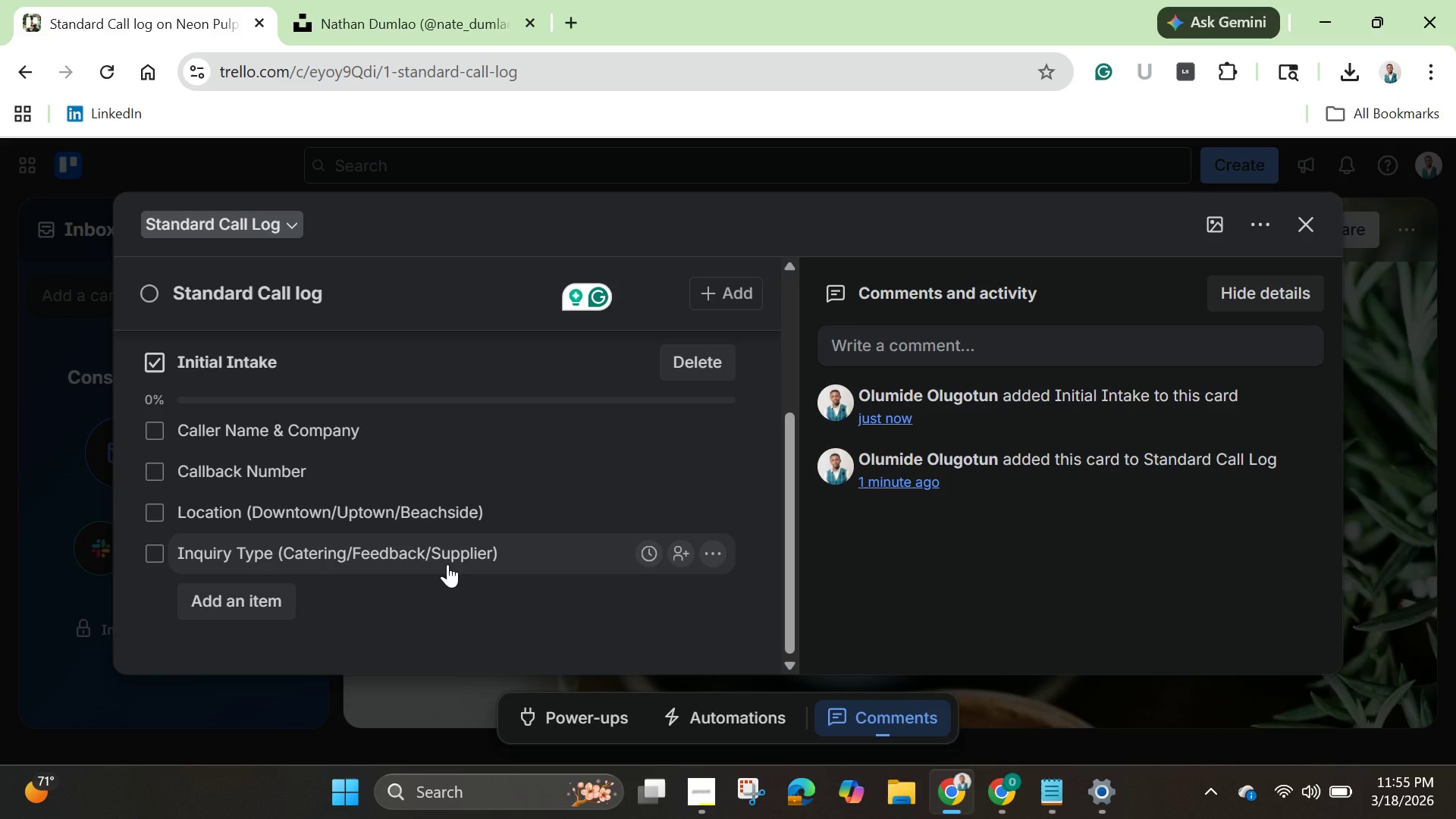 
wait(20.73)
 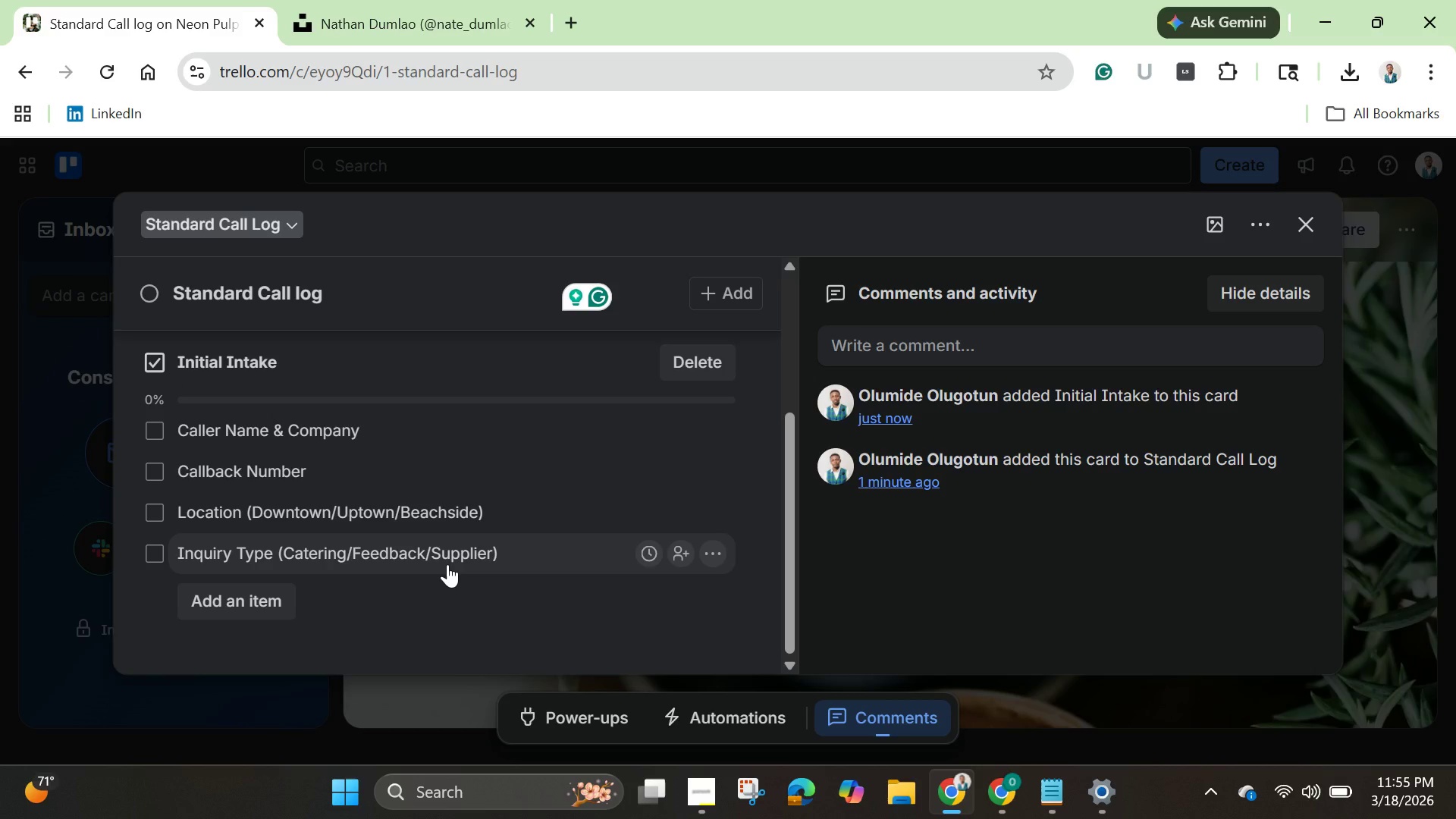 
left_click([1311, 221])
 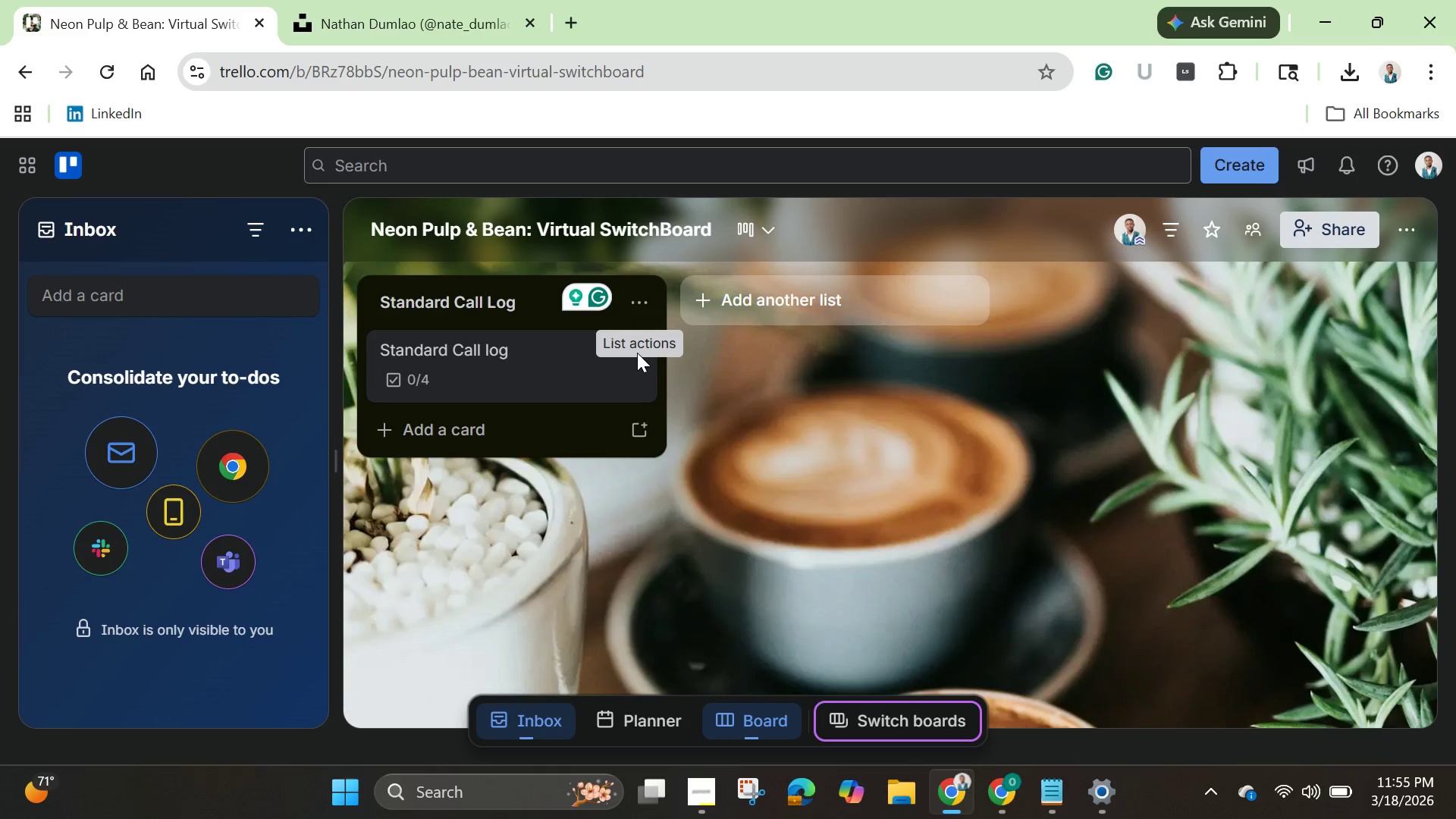 
wait(11.55)
 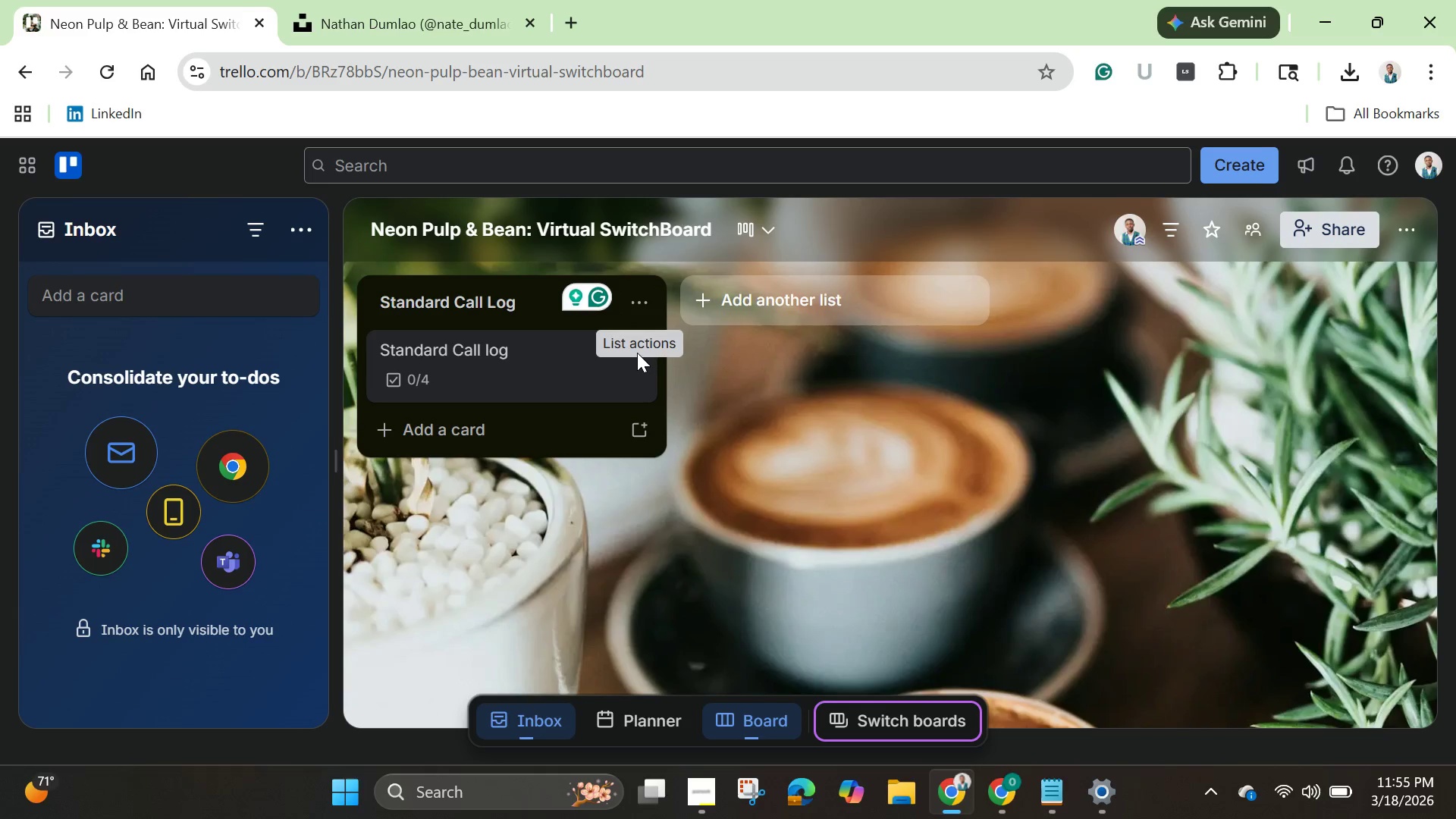 
left_click([642, 344])
 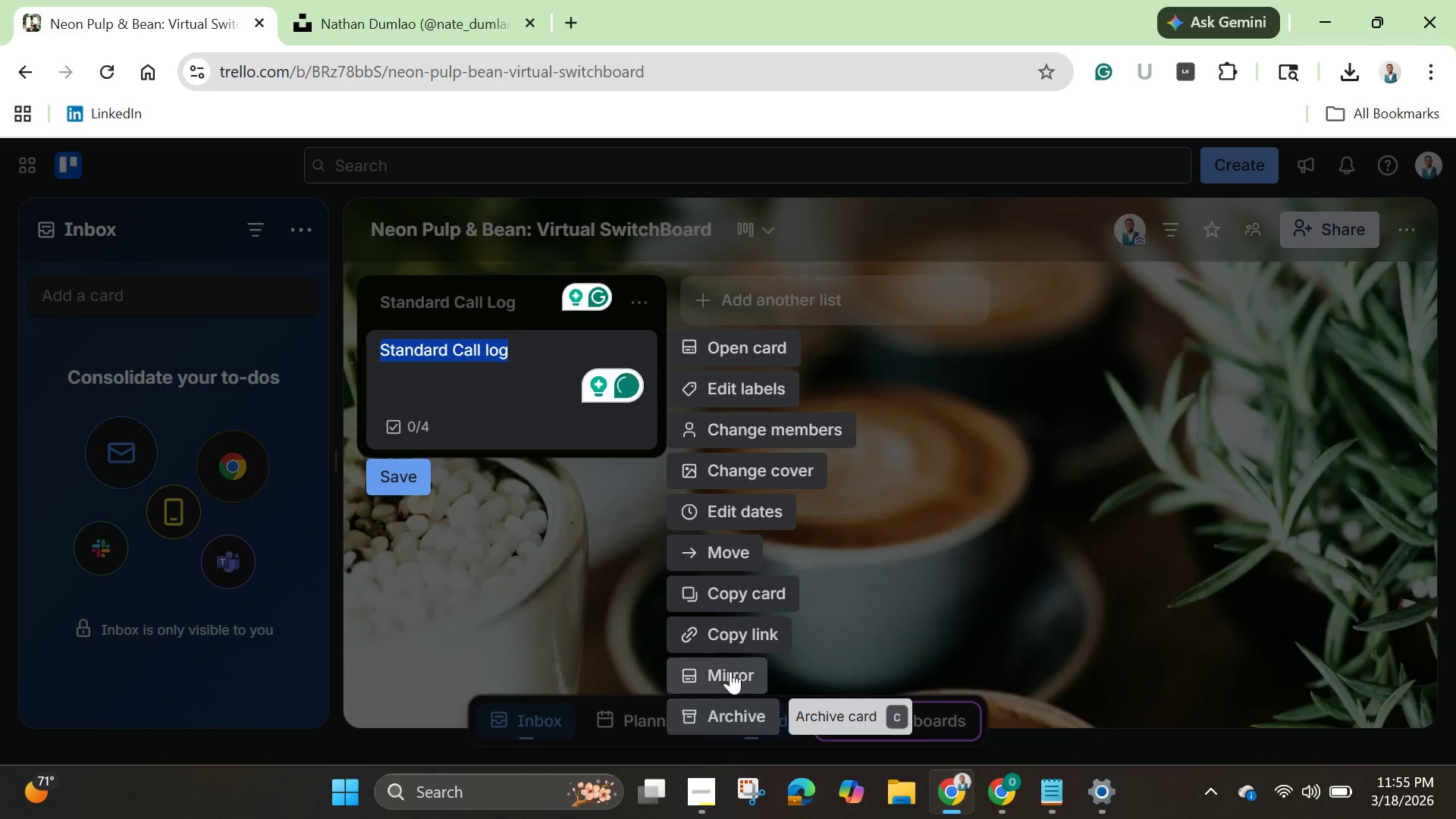 
wait(5.53)
 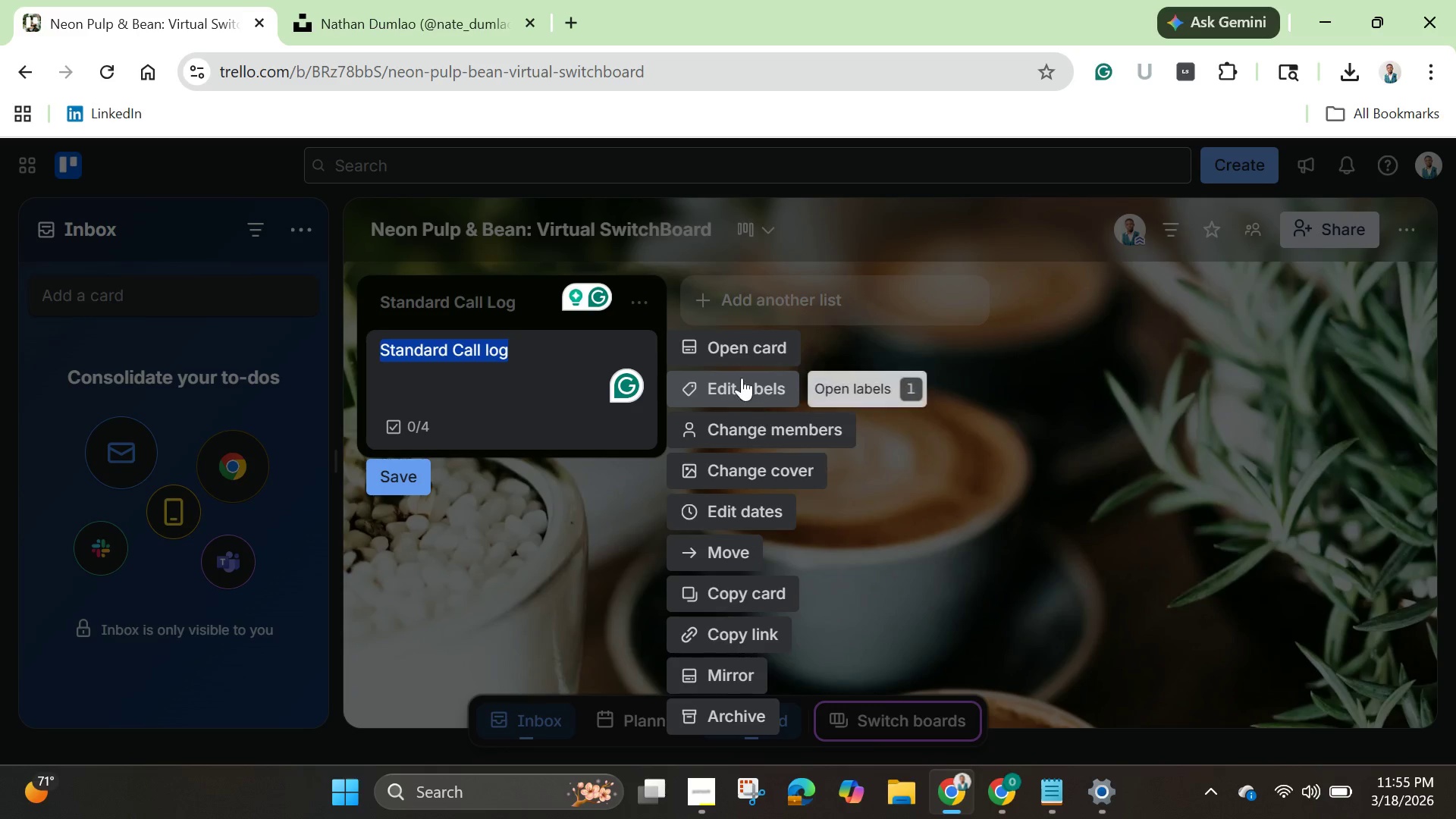 
scroll: coordinate [712, 589], scroll_direction: up, amount: 3.0
 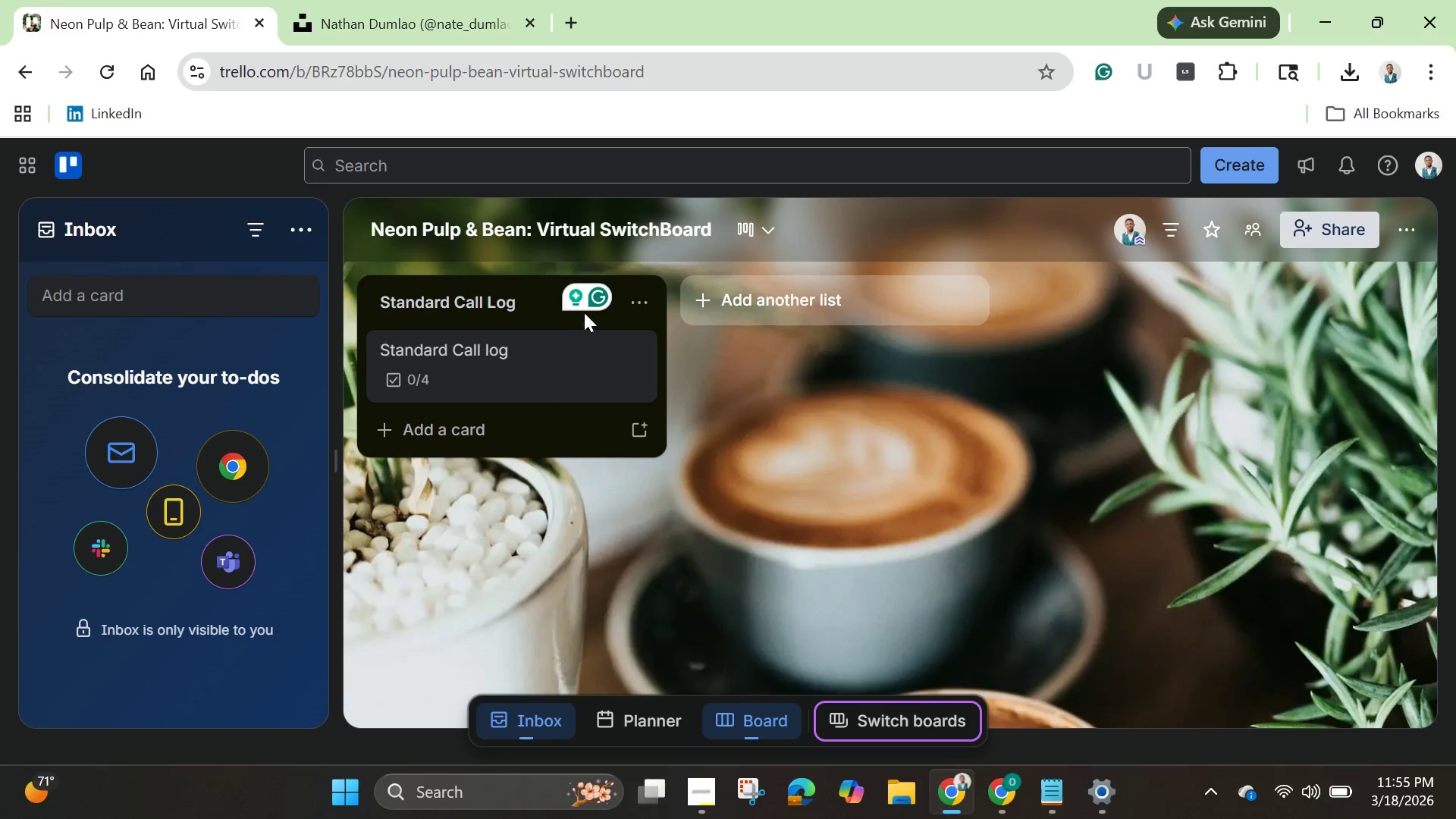 
wait(6.49)
 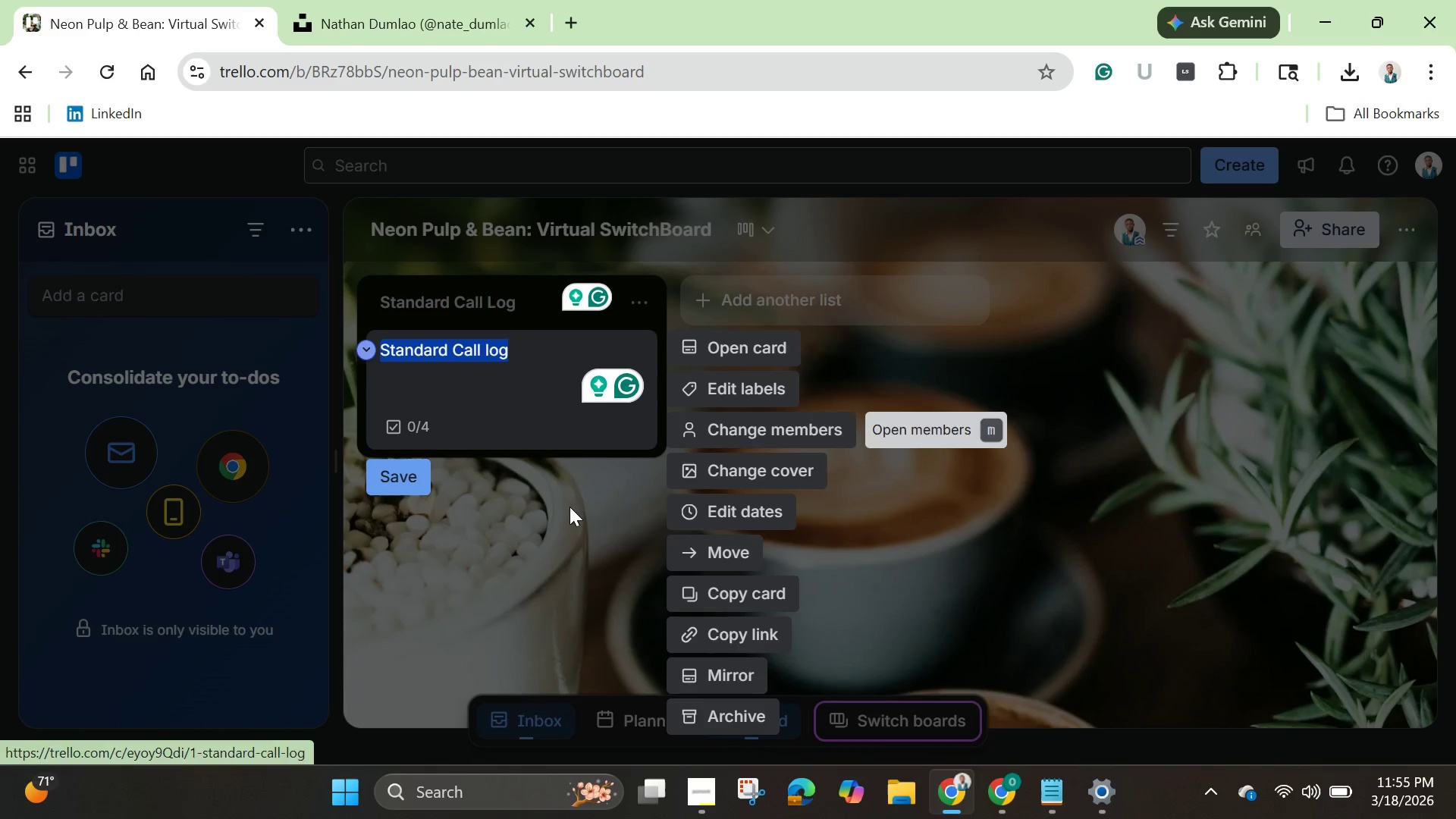 
left_click([642, 304])
 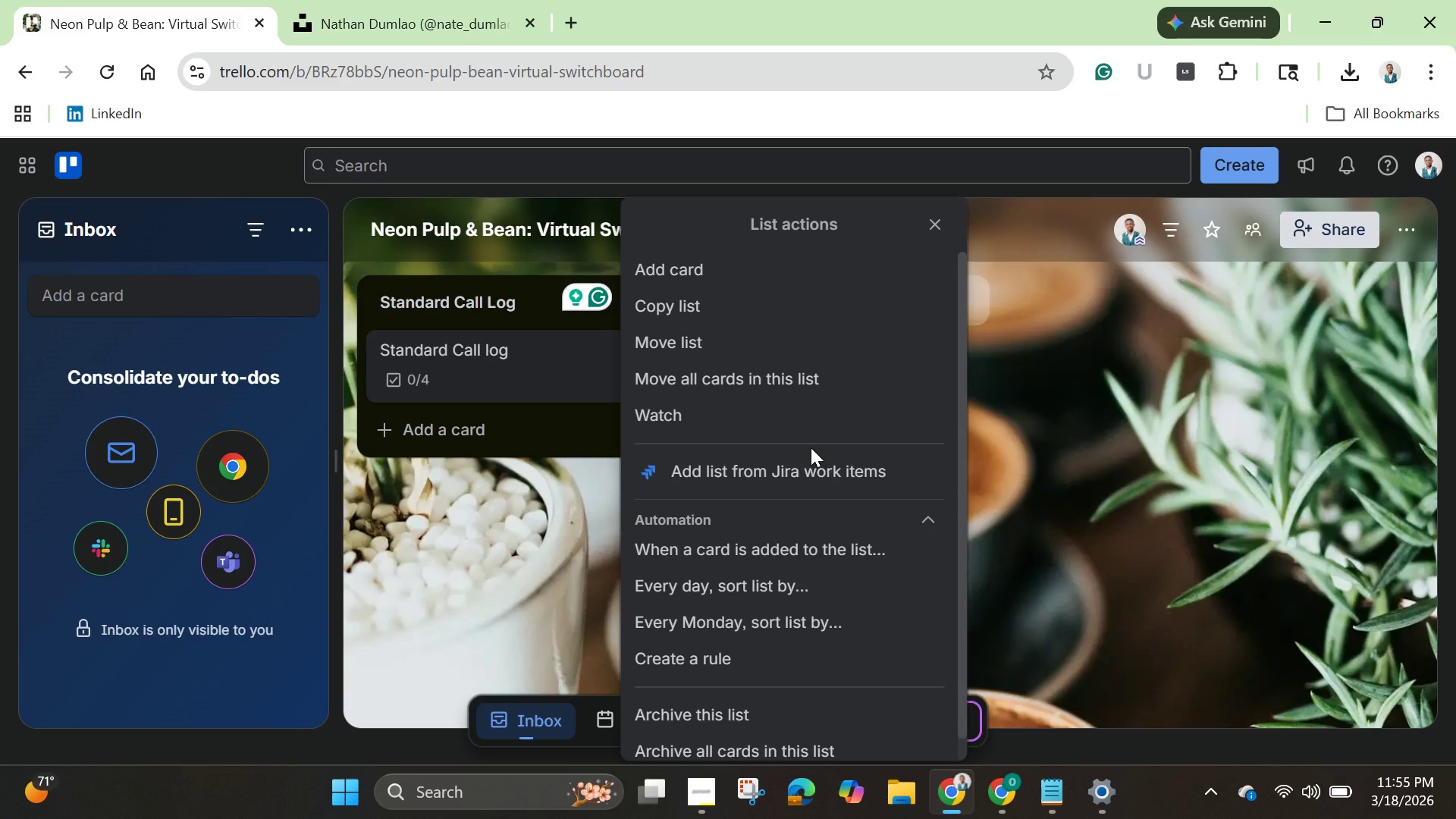 
scroll: coordinate [713, 661], scroll_direction: down, amount: 3.0
 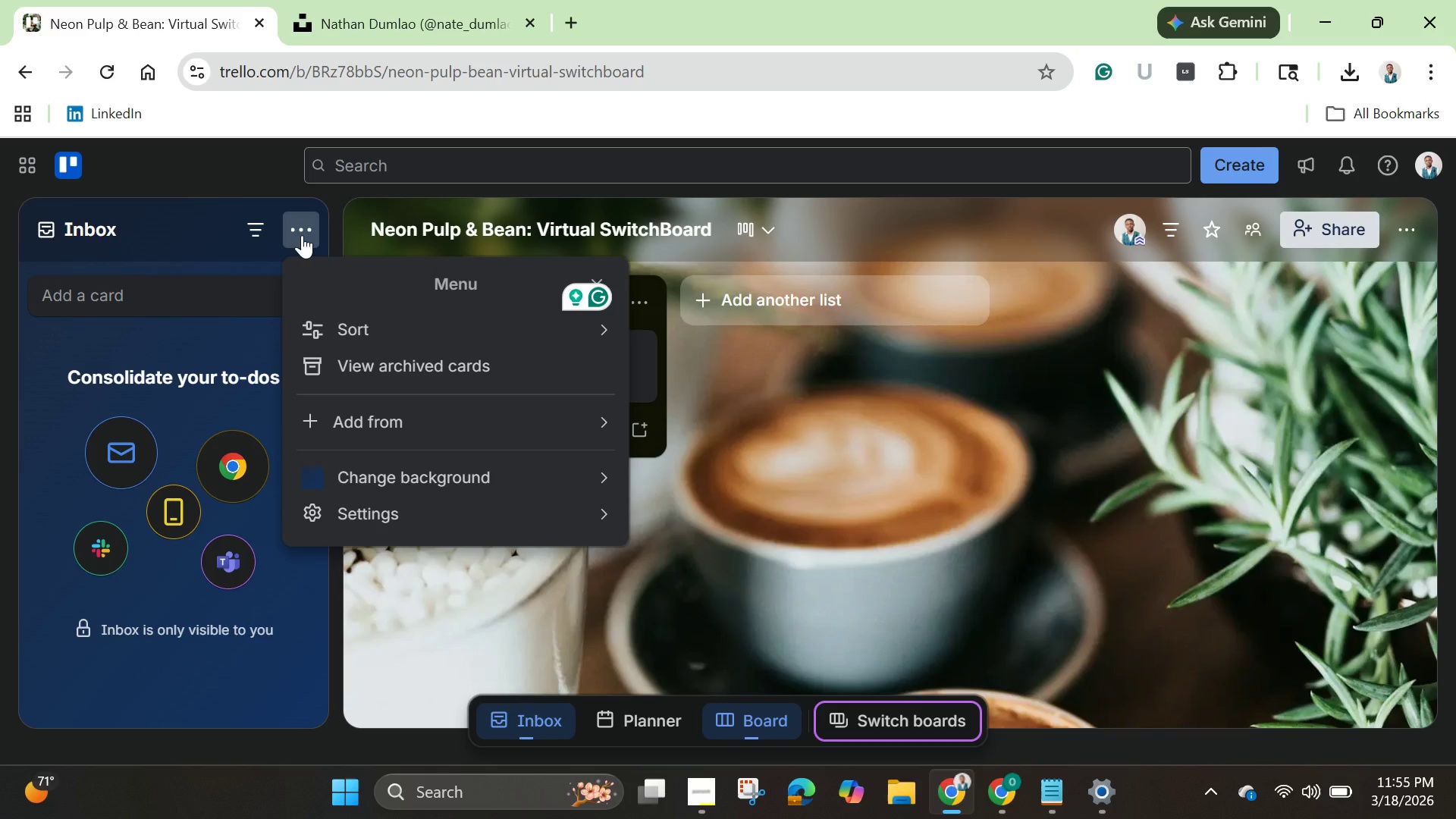 
wait(5.88)
 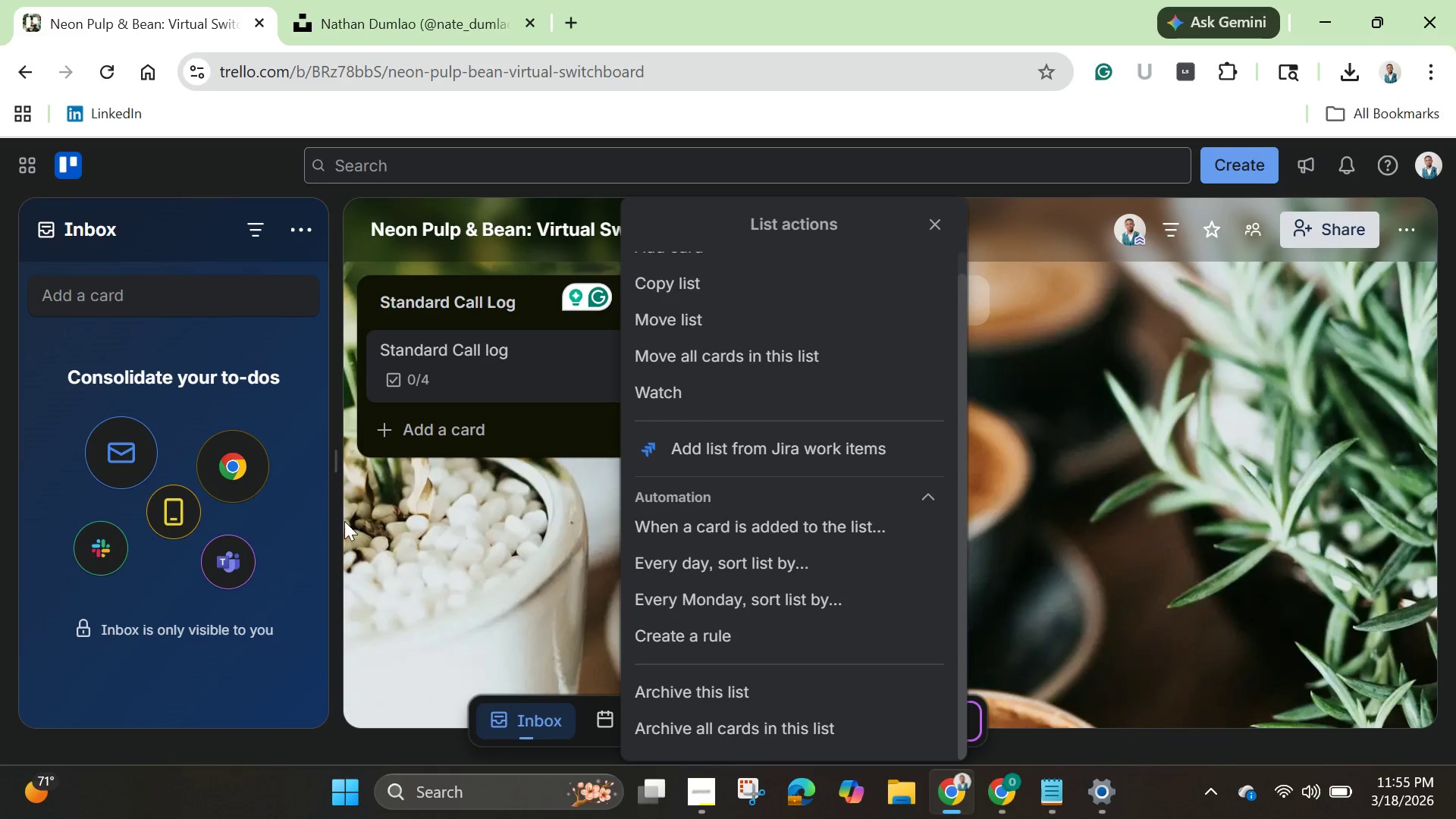 
left_click([302, 235])
 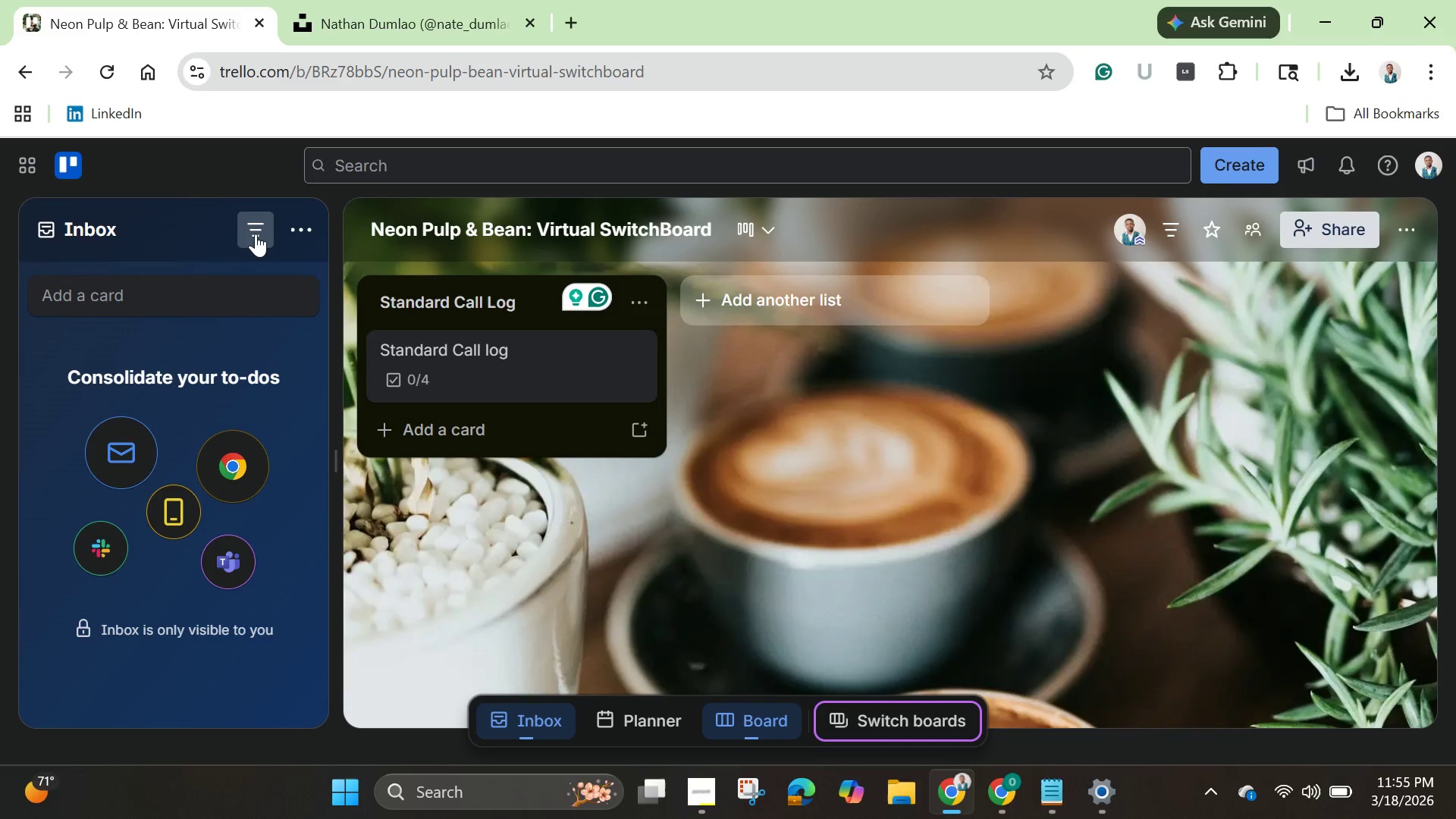 
left_click([255, 234])
 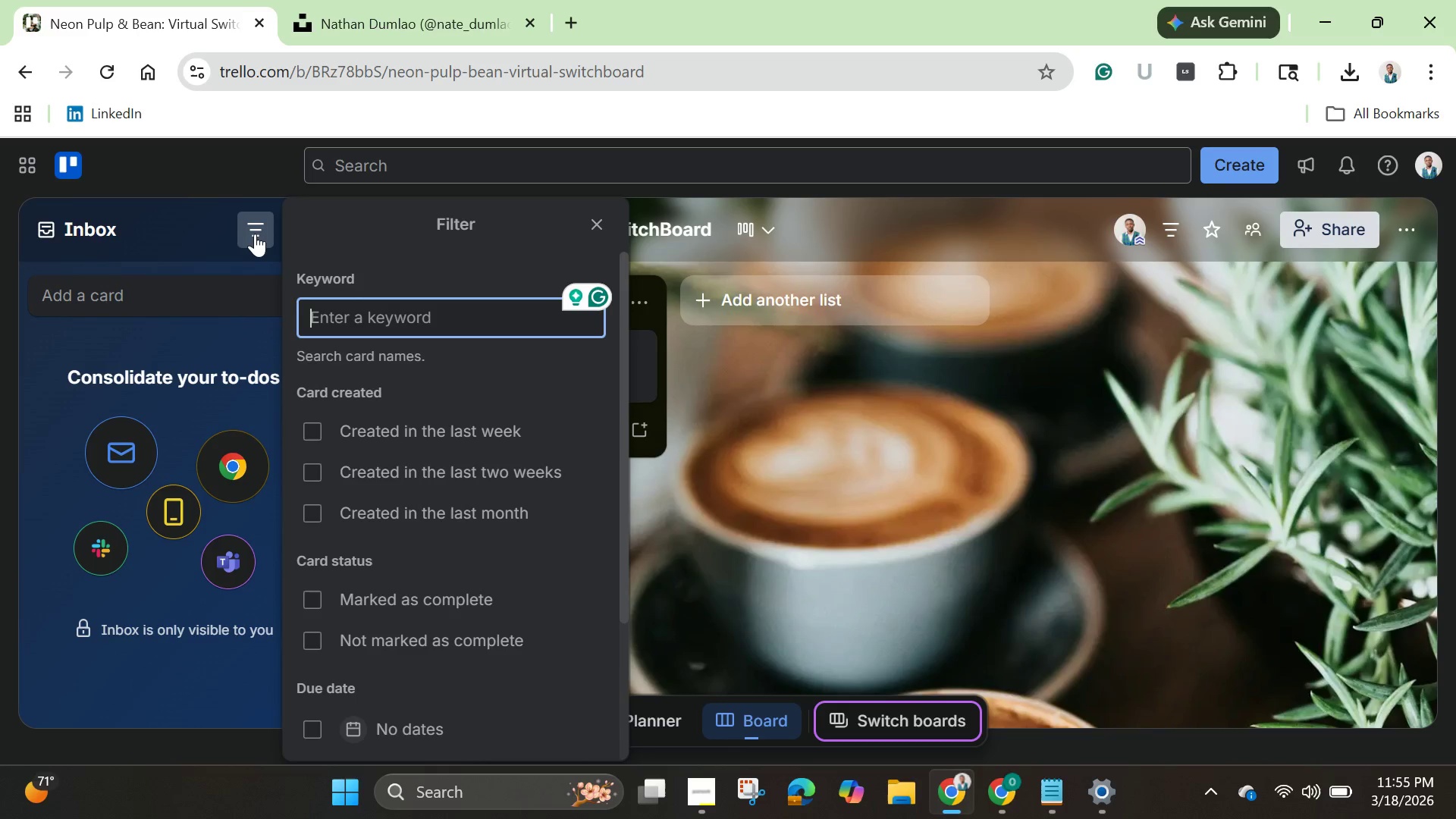 
left_click([256, 234])
 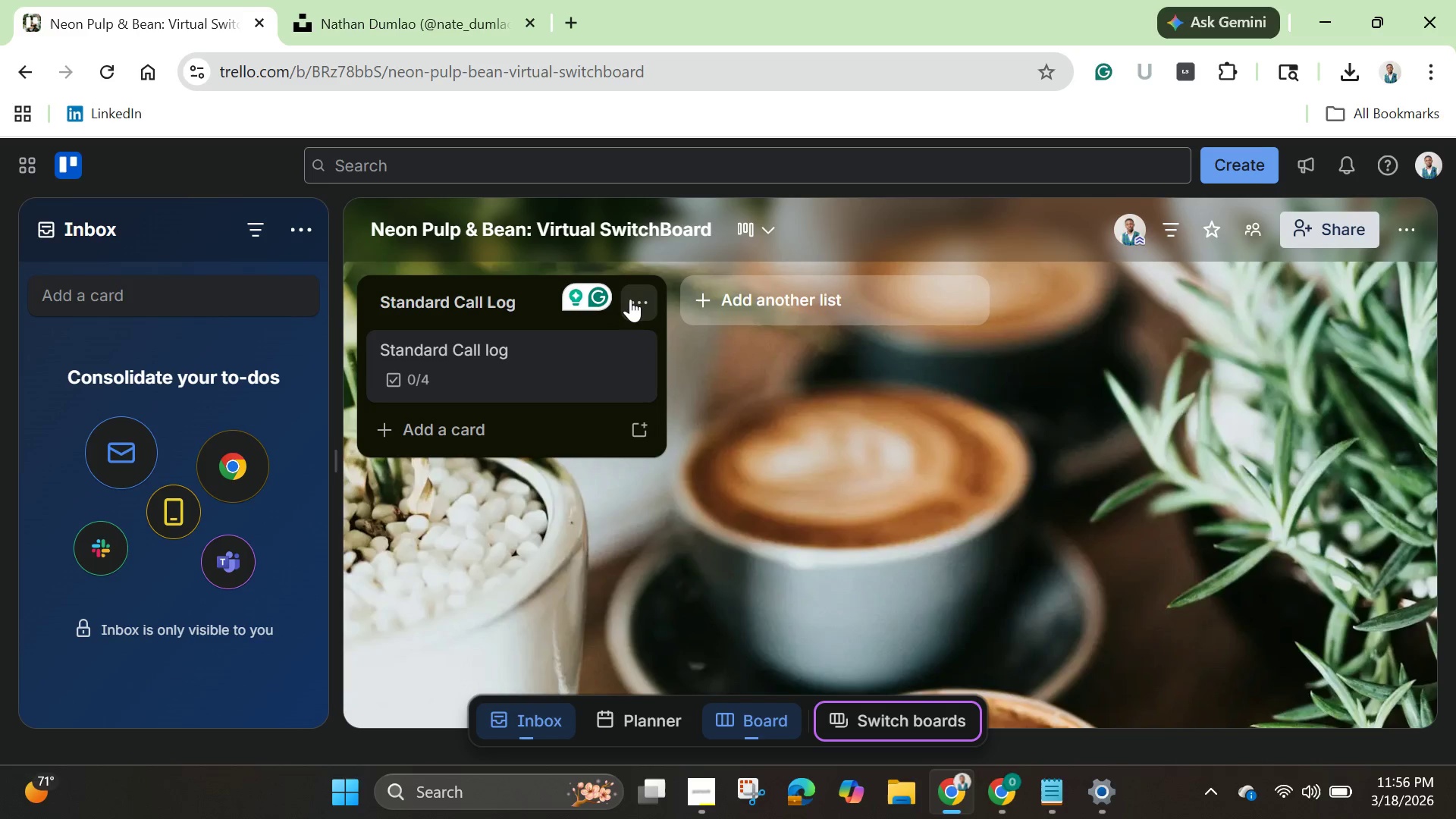 
wait(6.28)
 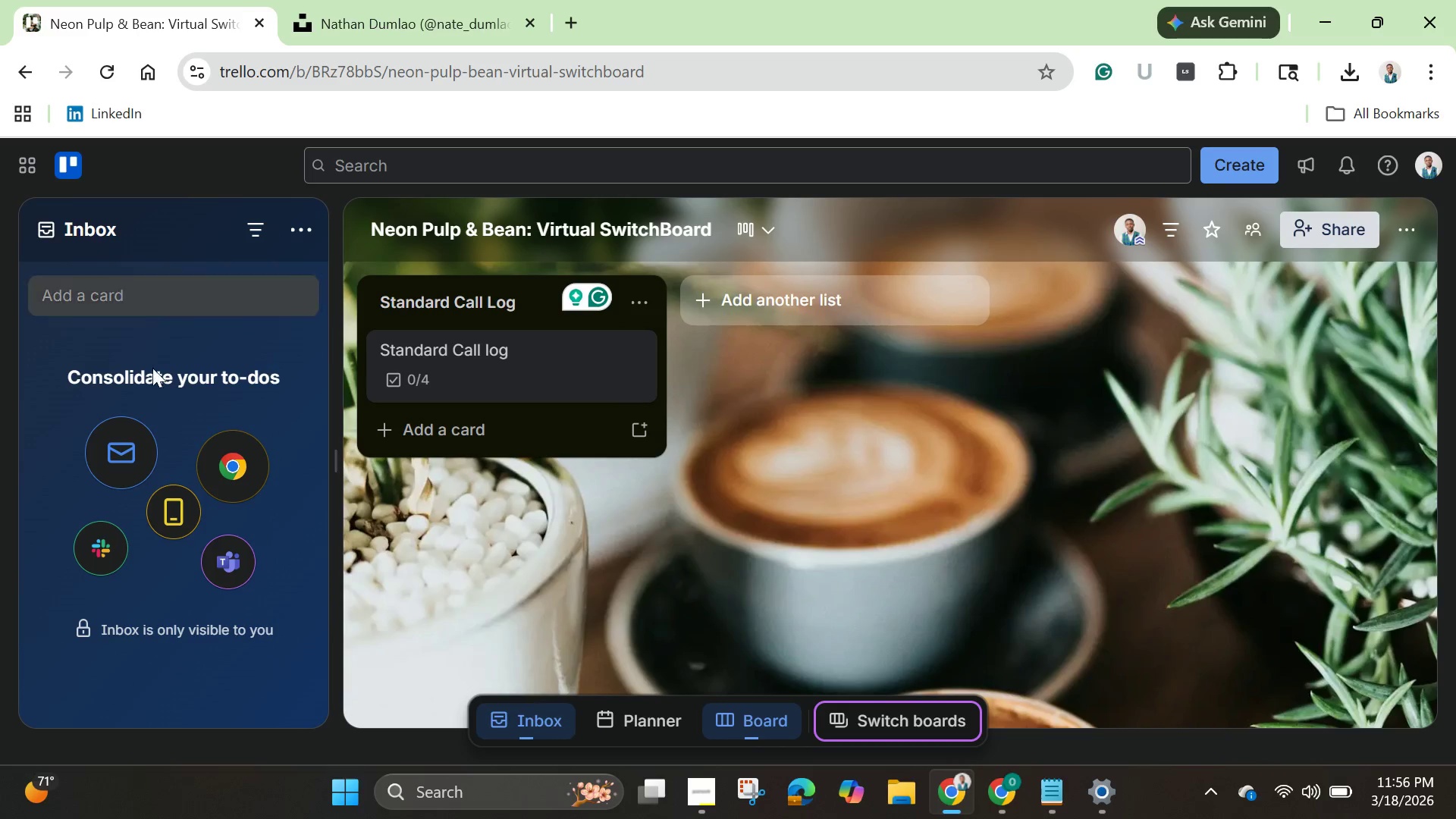 
left_click([651, 308])
 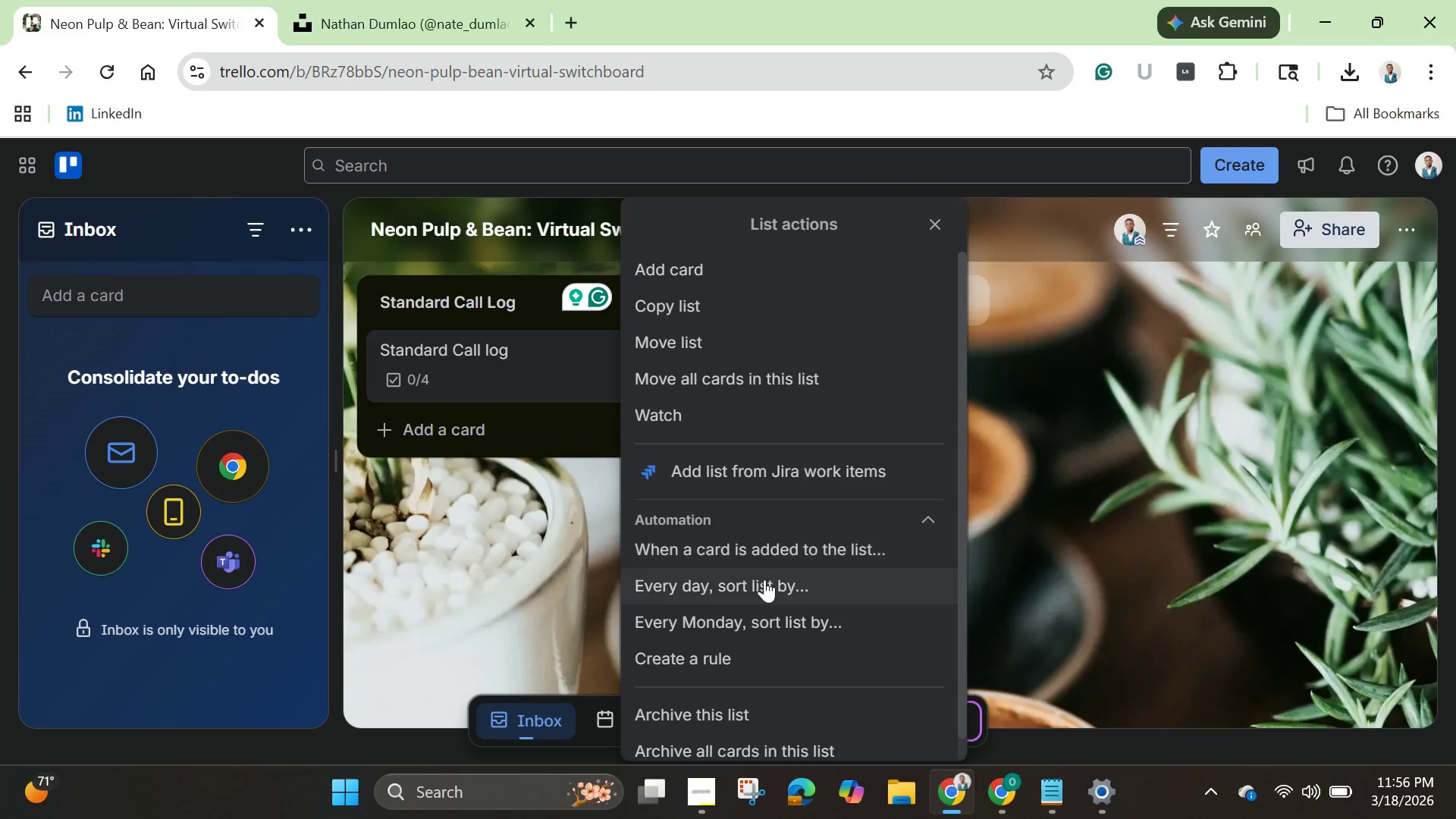 
scroll: coordinate [775, 612], scroll_direction: down, amount: 4.0
 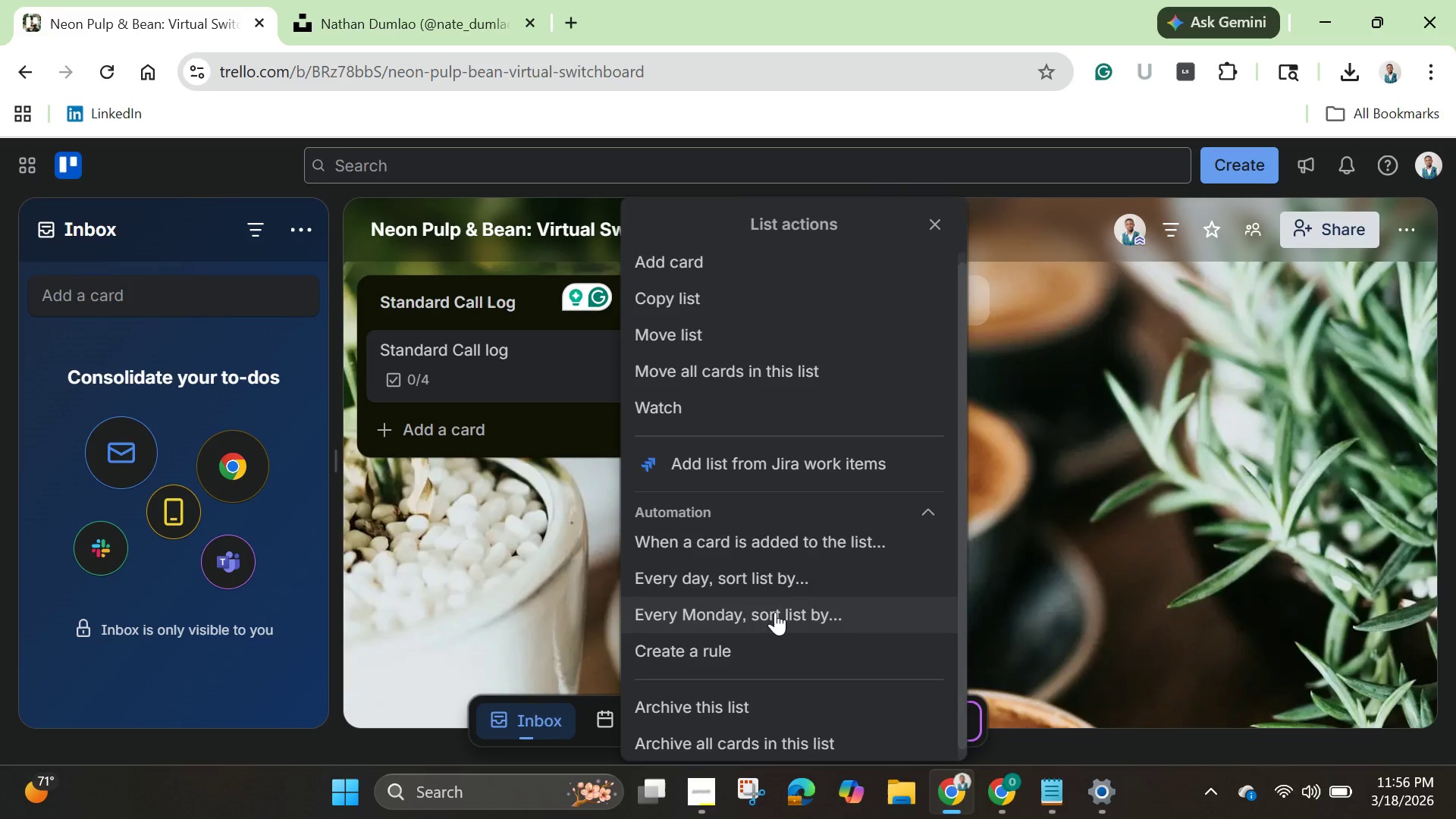 
scroll: coordinate [775, 612], scroll_direction: up, amount: 6.0
 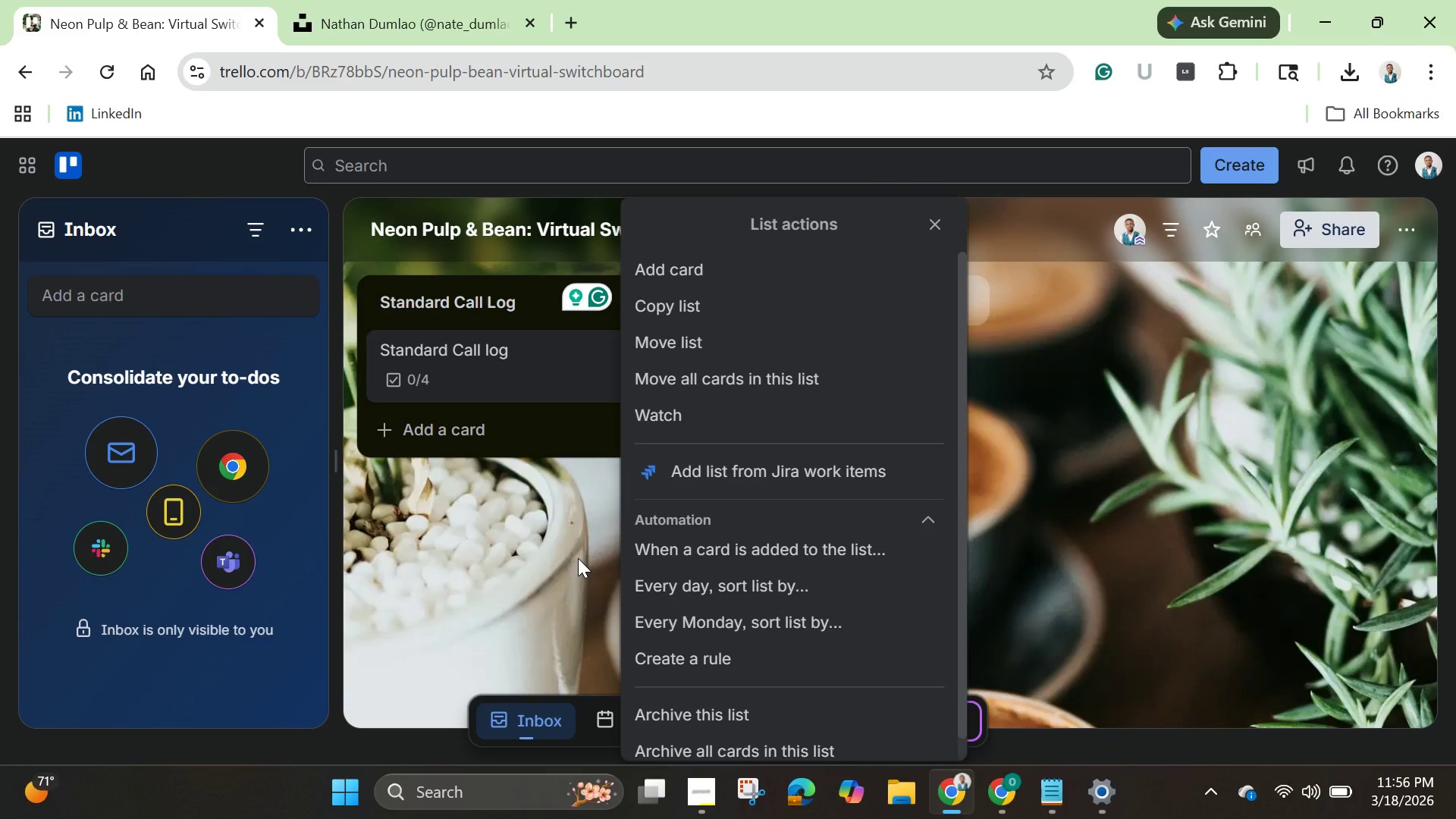 
left_click([578, 558])
 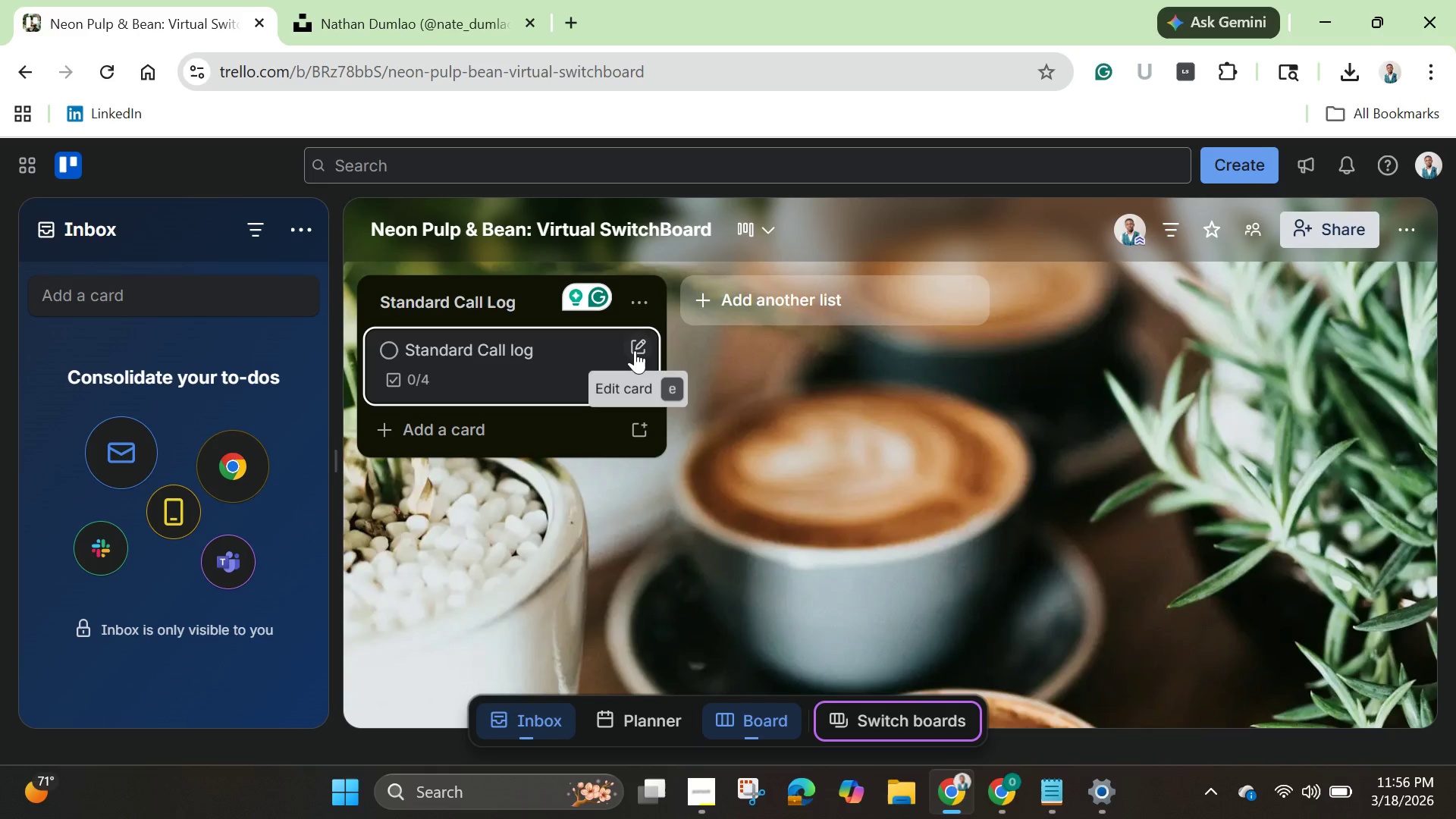 
left_click([637, 351])
 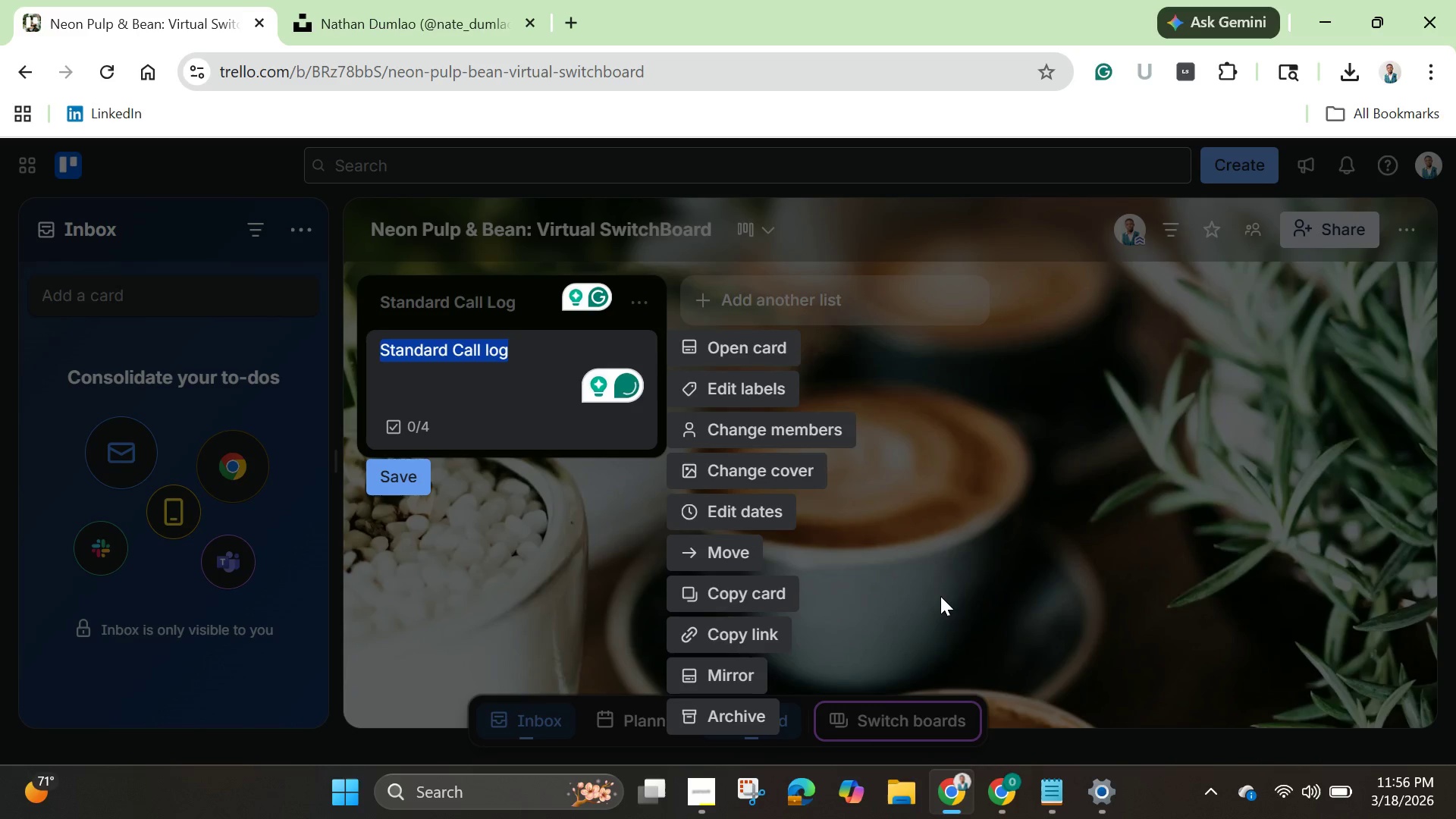 
mouse_move([739, 425])
 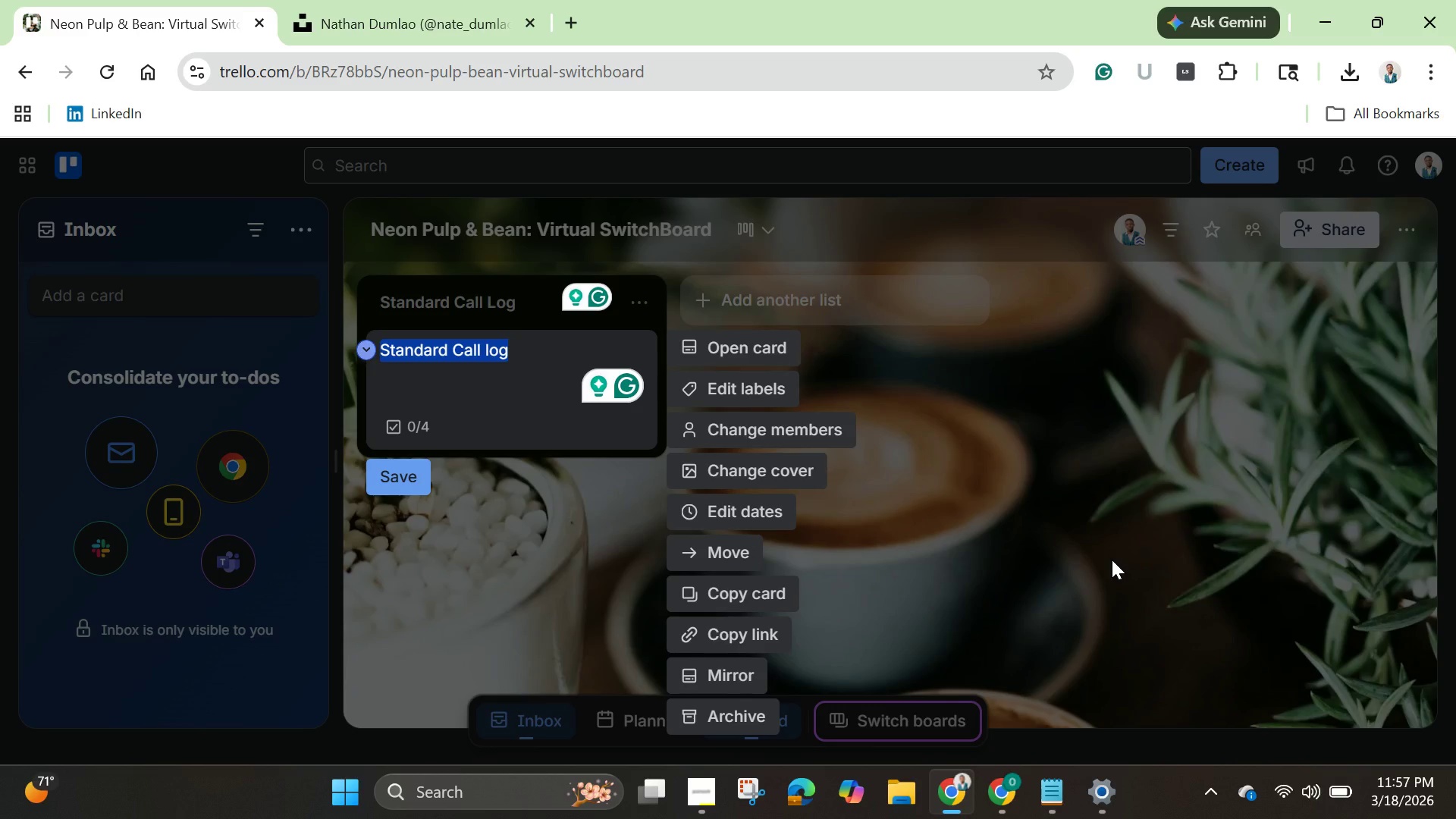 
wait(52.7)
 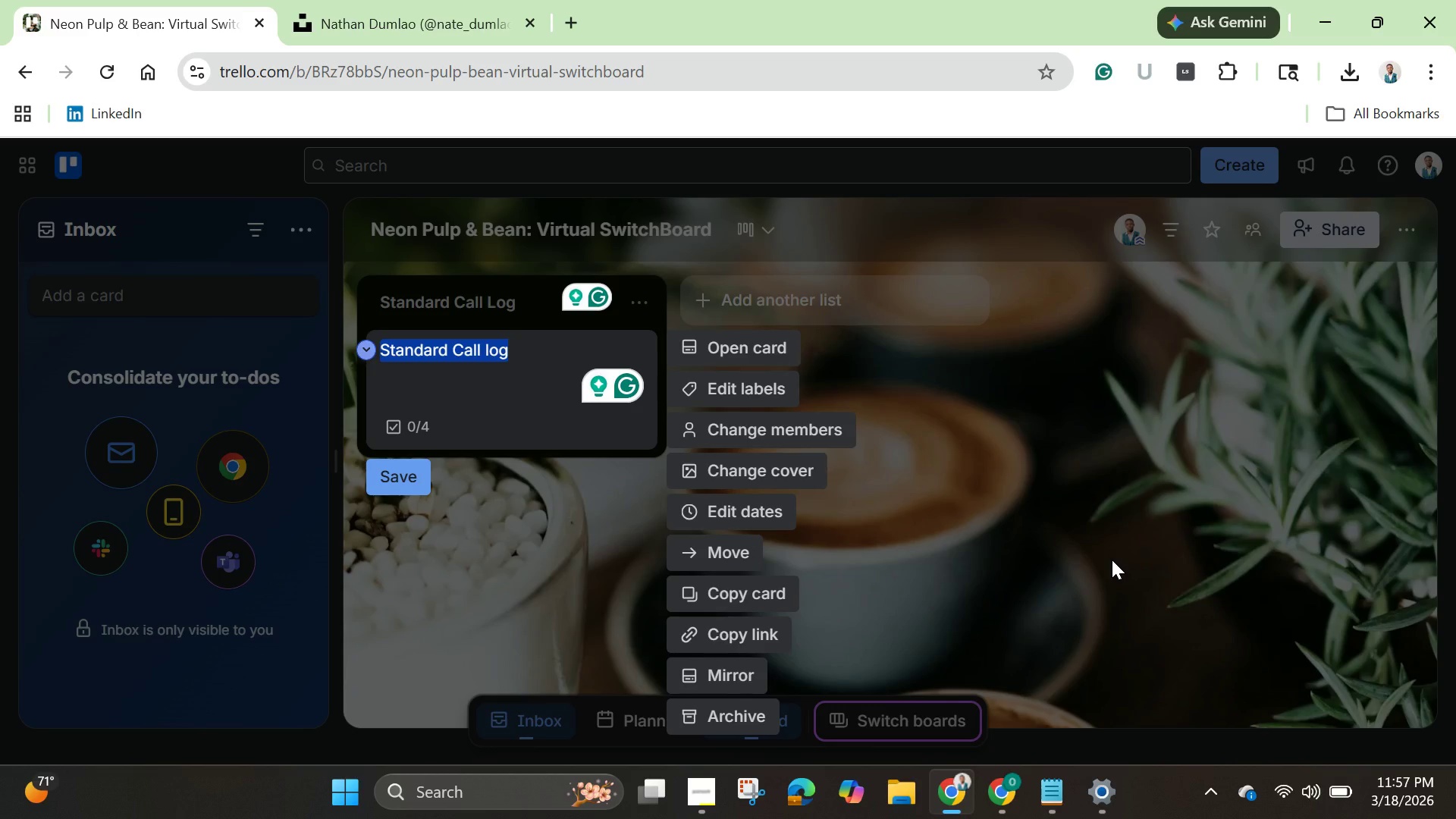 
left_click([584, 560])
 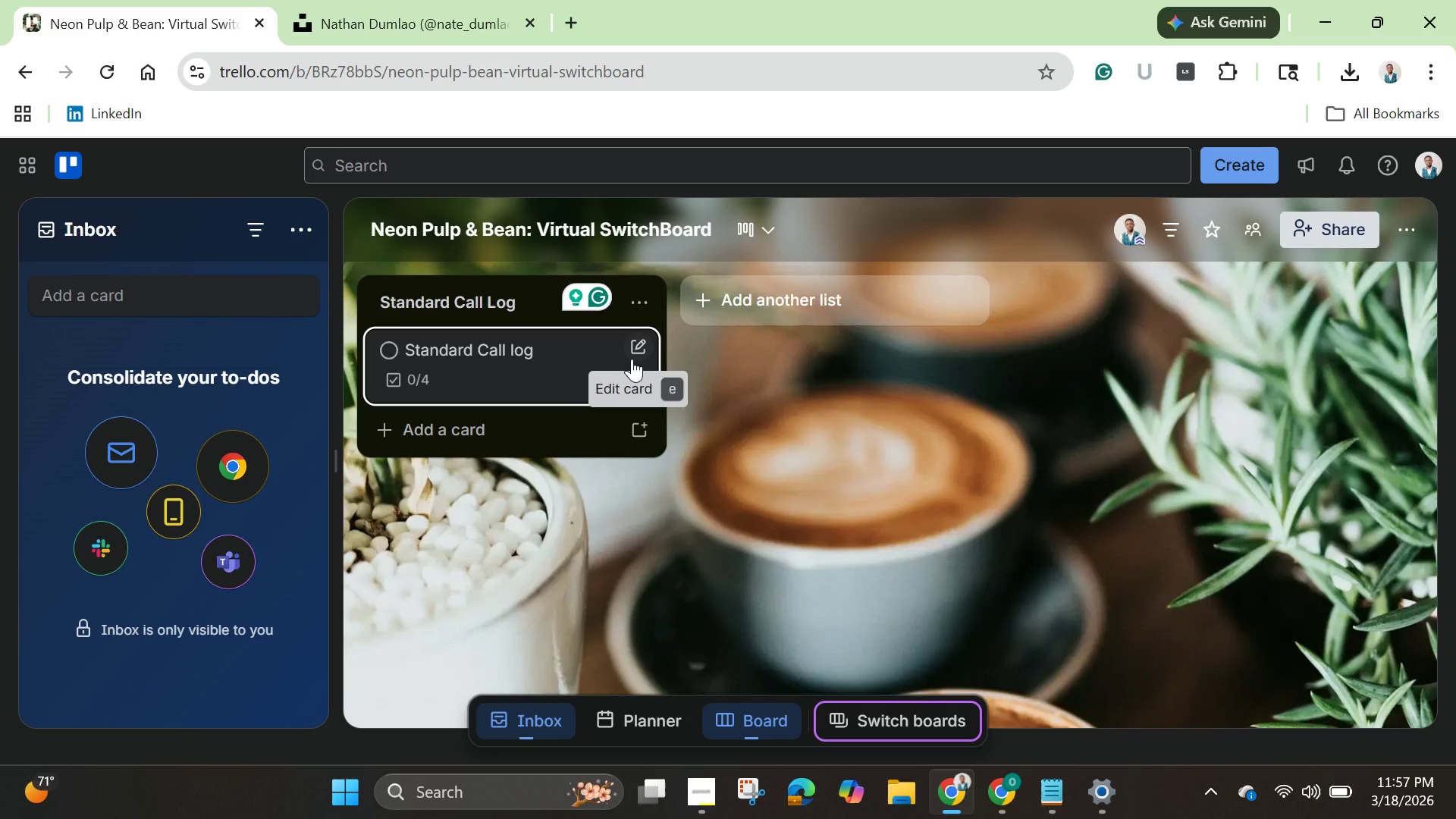 
wait(23.64)
 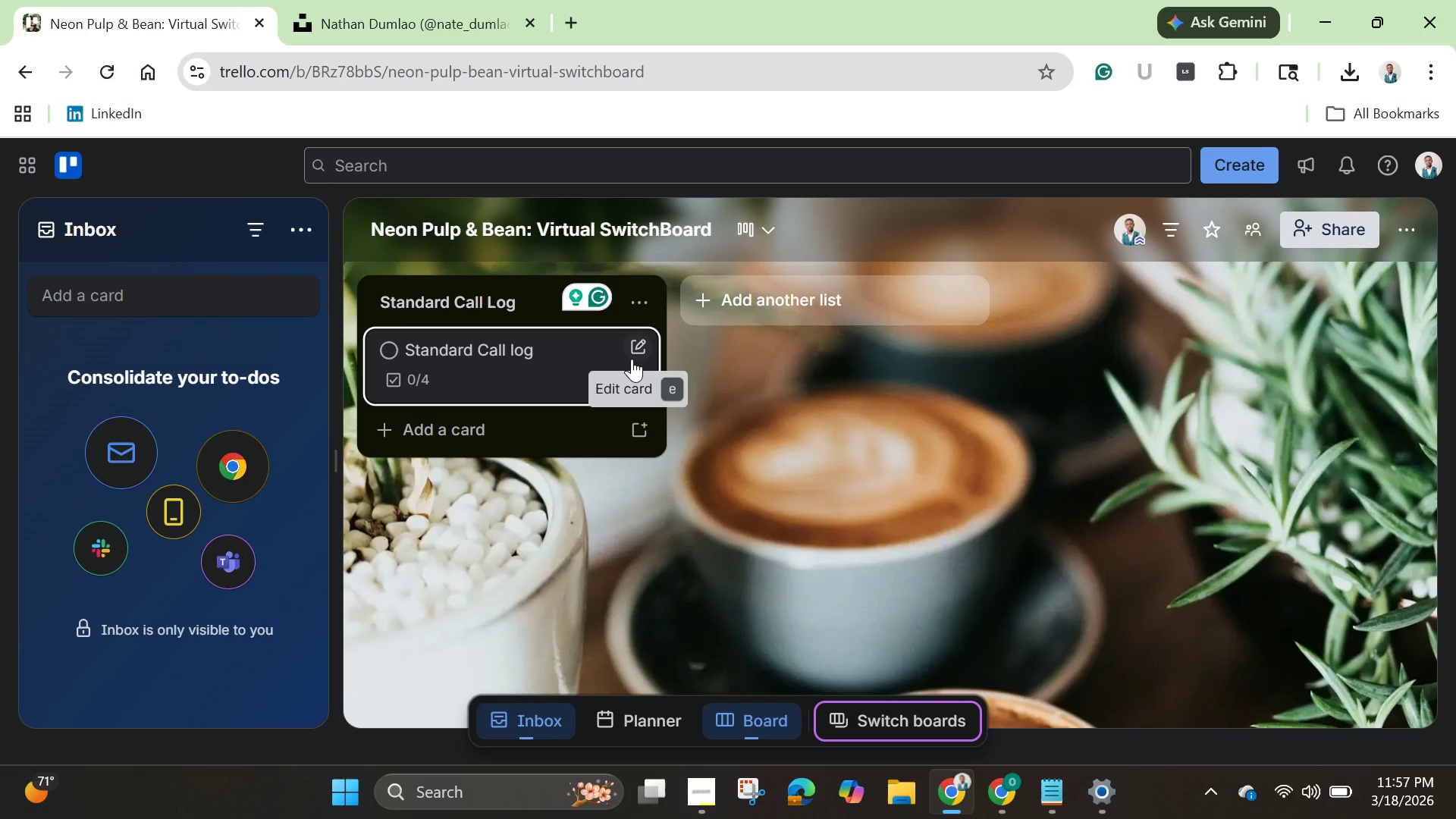 
left_click([639, 347])
 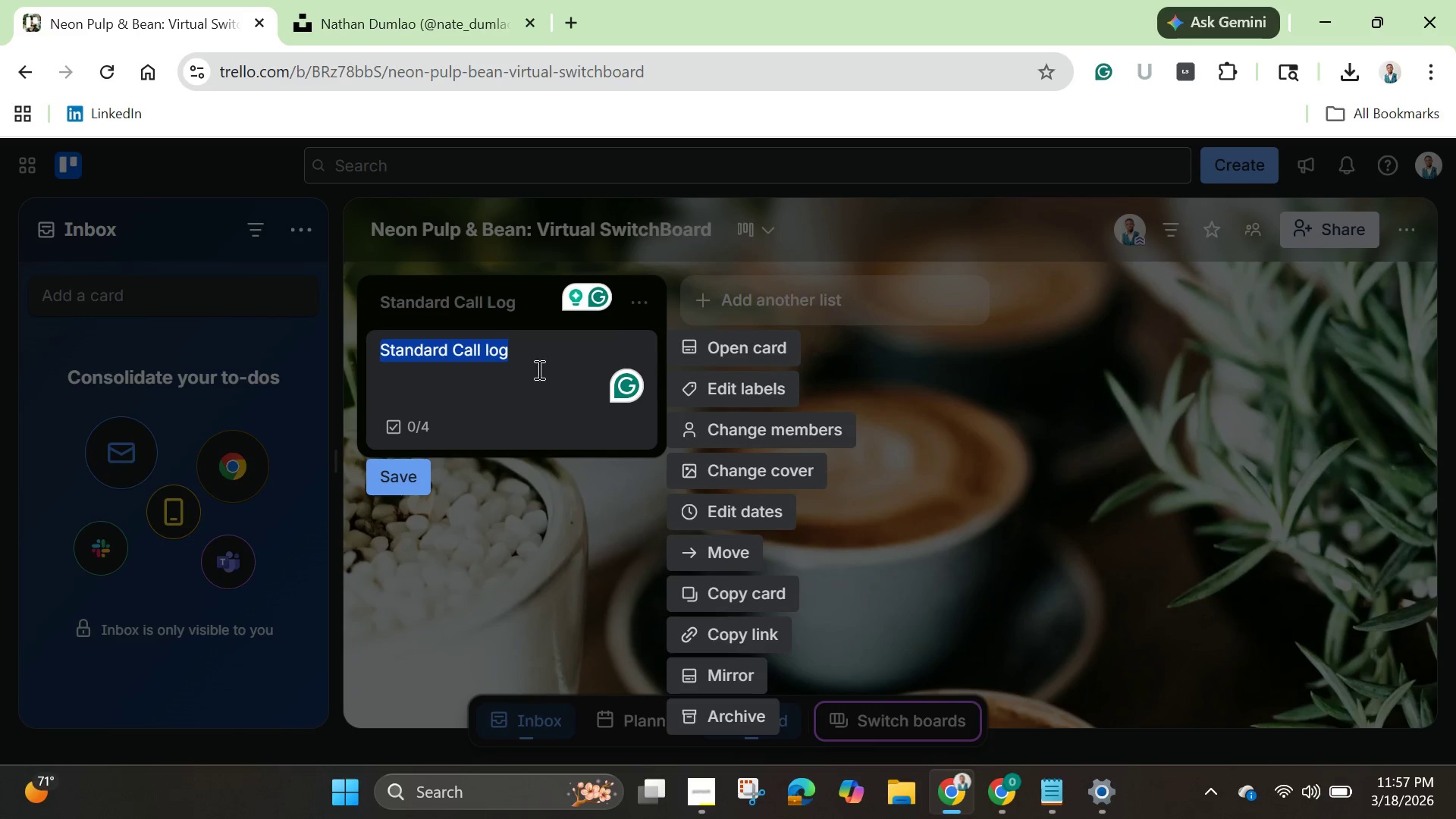 
left_click([529, 370])
 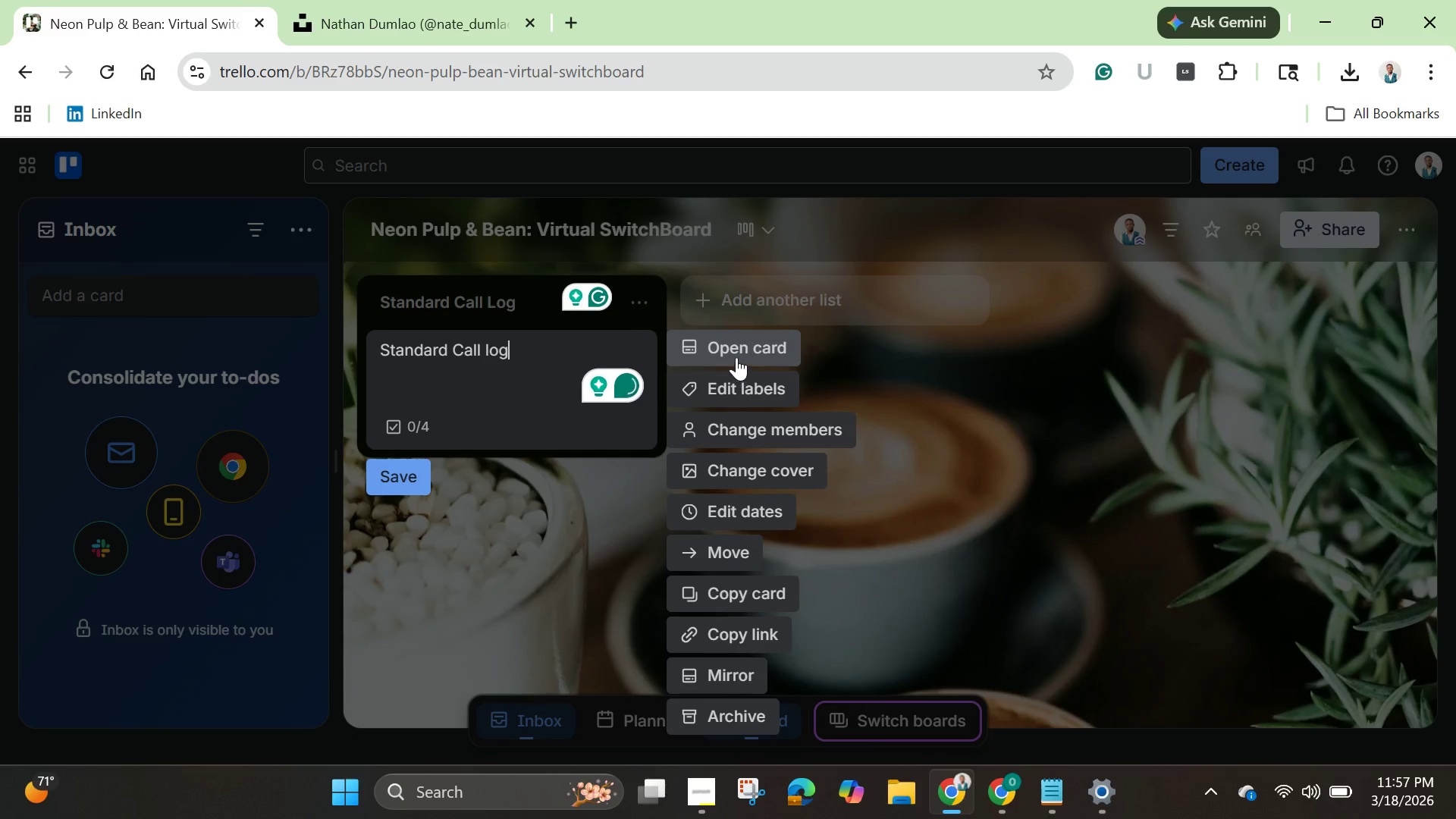 
left_click([736, 355])
 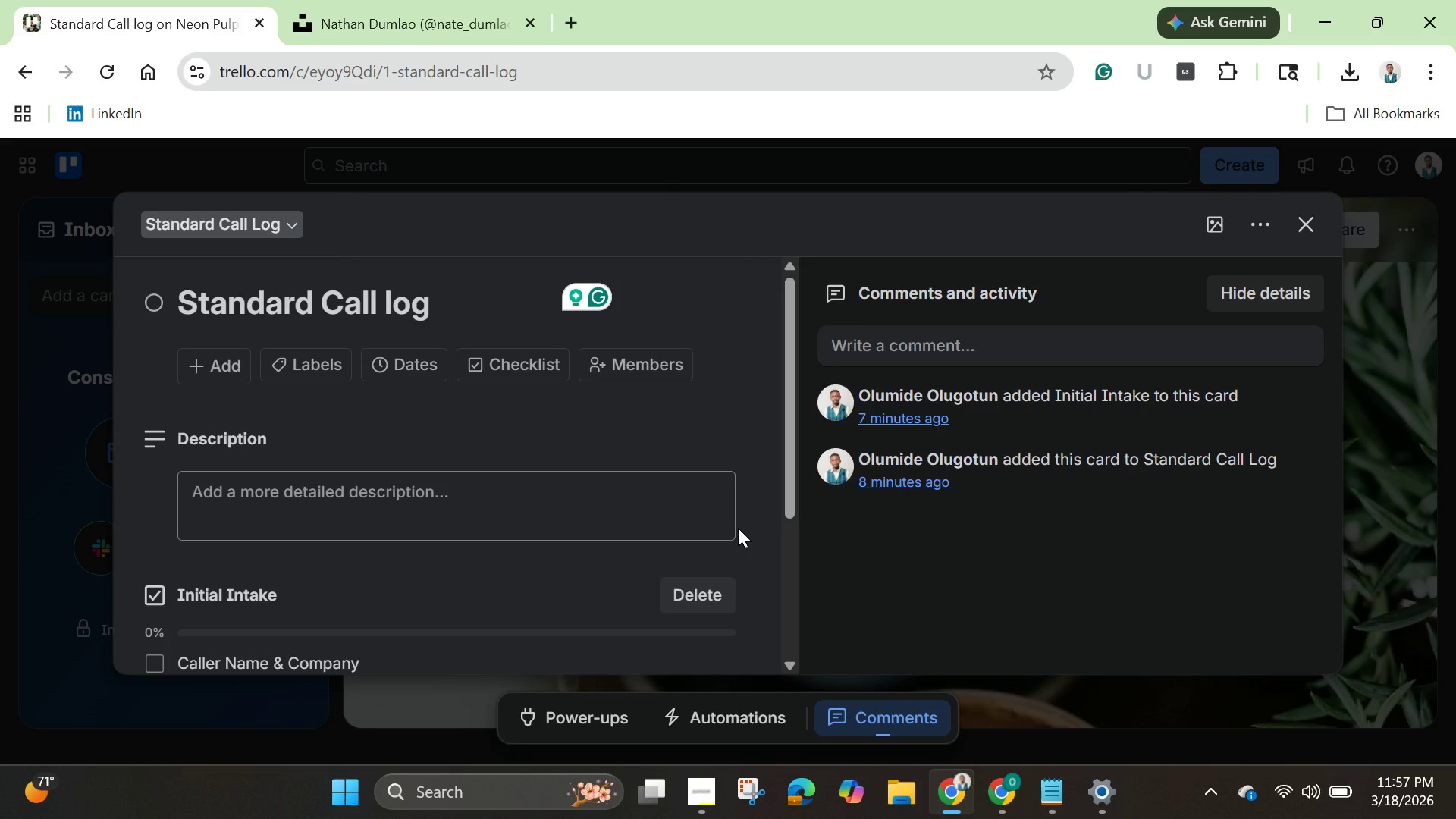 
scroll: coordinate [747, 527], scroll_direction: down, amount: 4.0
 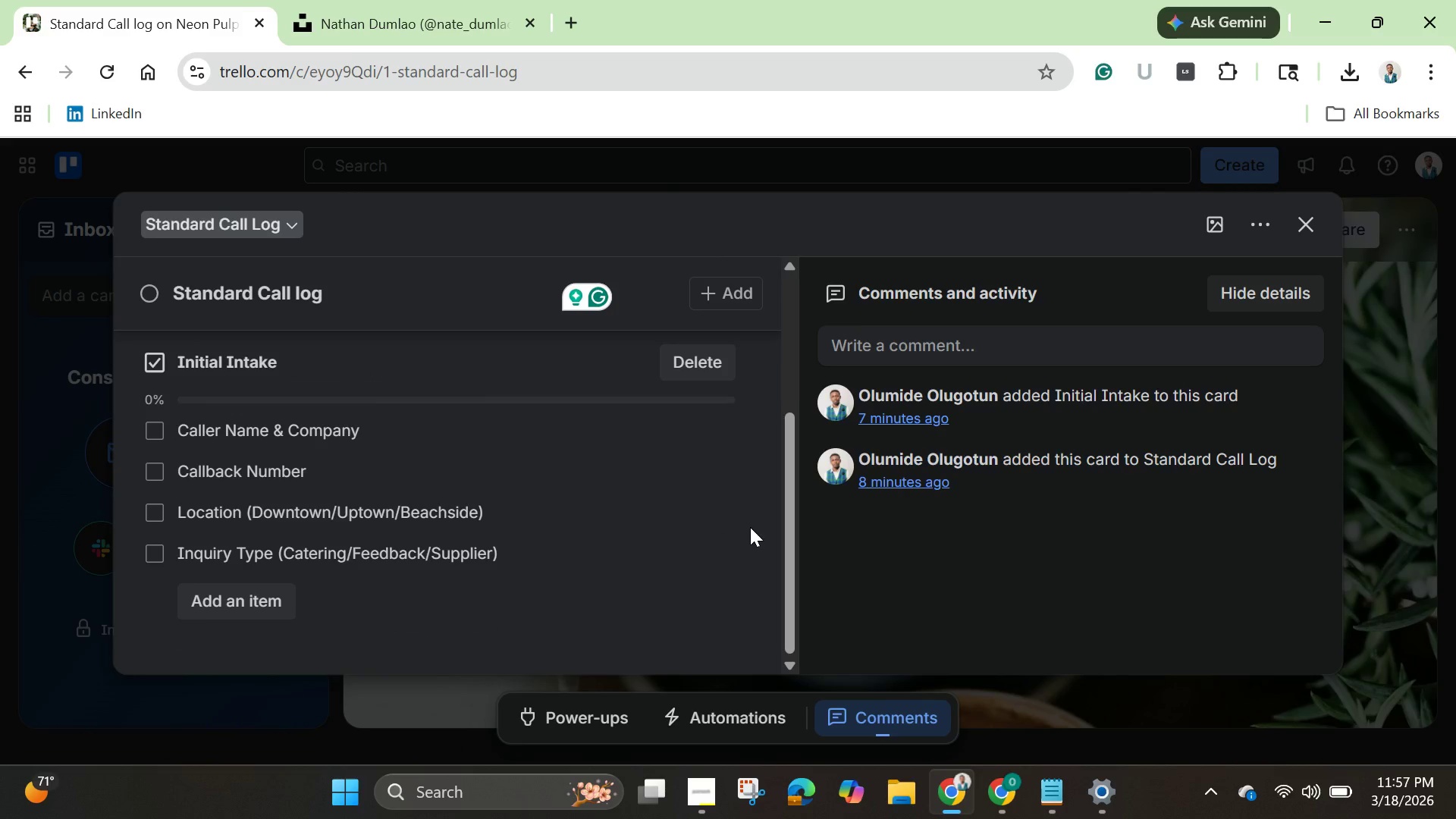 
scroll: coordinate [750, 527], scroll_direction: up, amount: 2.0
 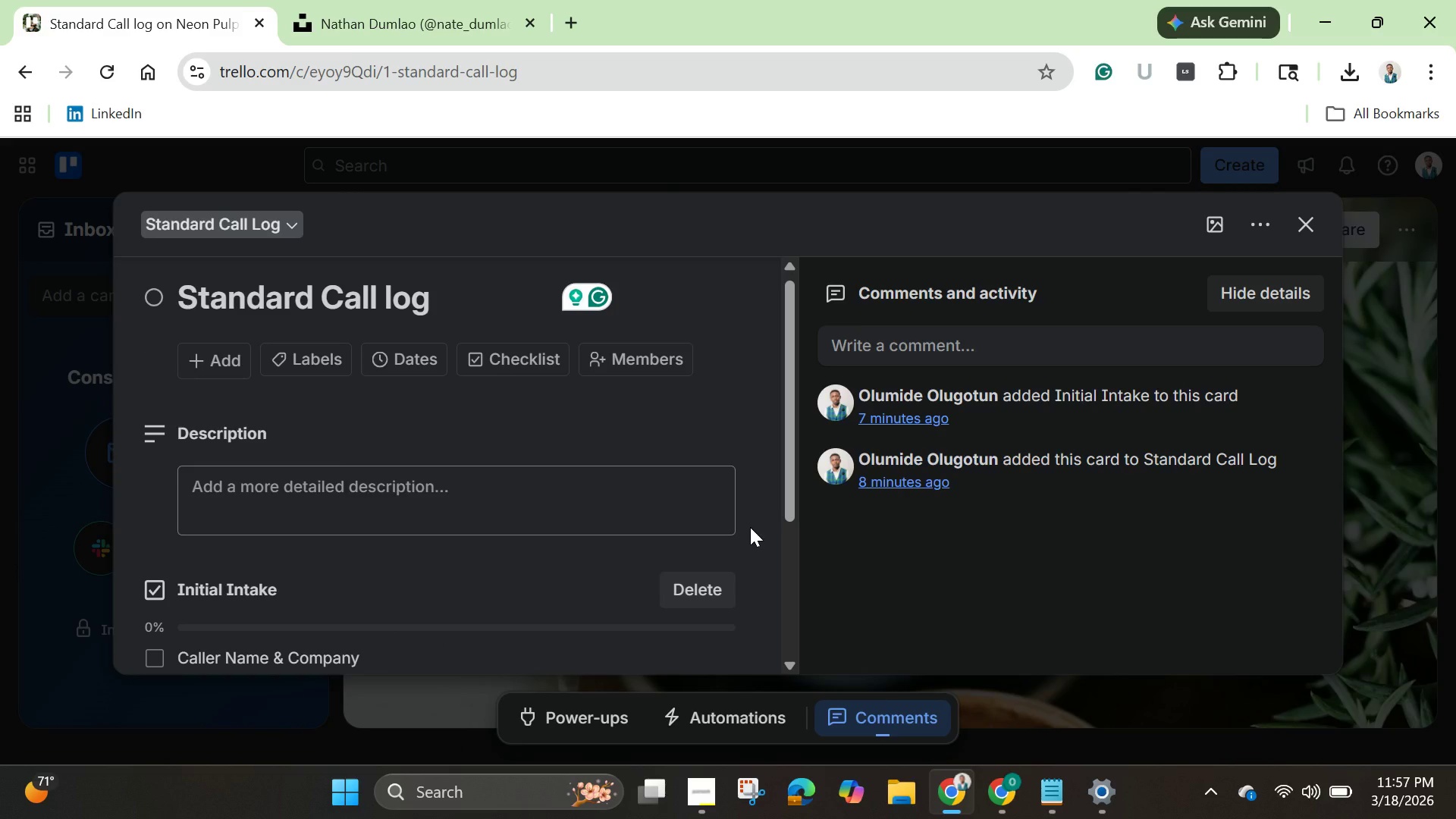 
scroll: coordinate [750, 527], scroll_direction: down, amount: 3.0
 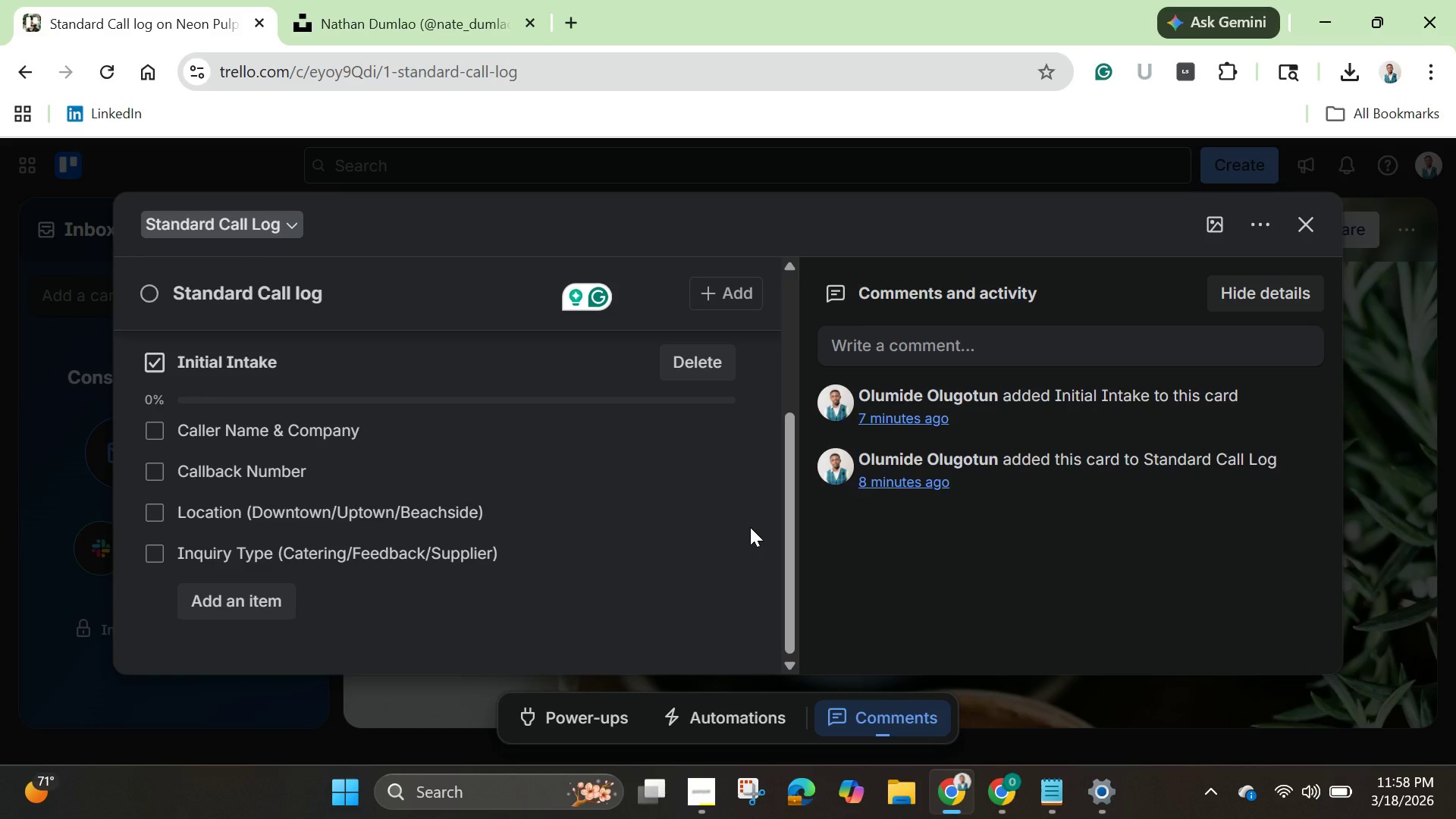 
wait(16.07)
 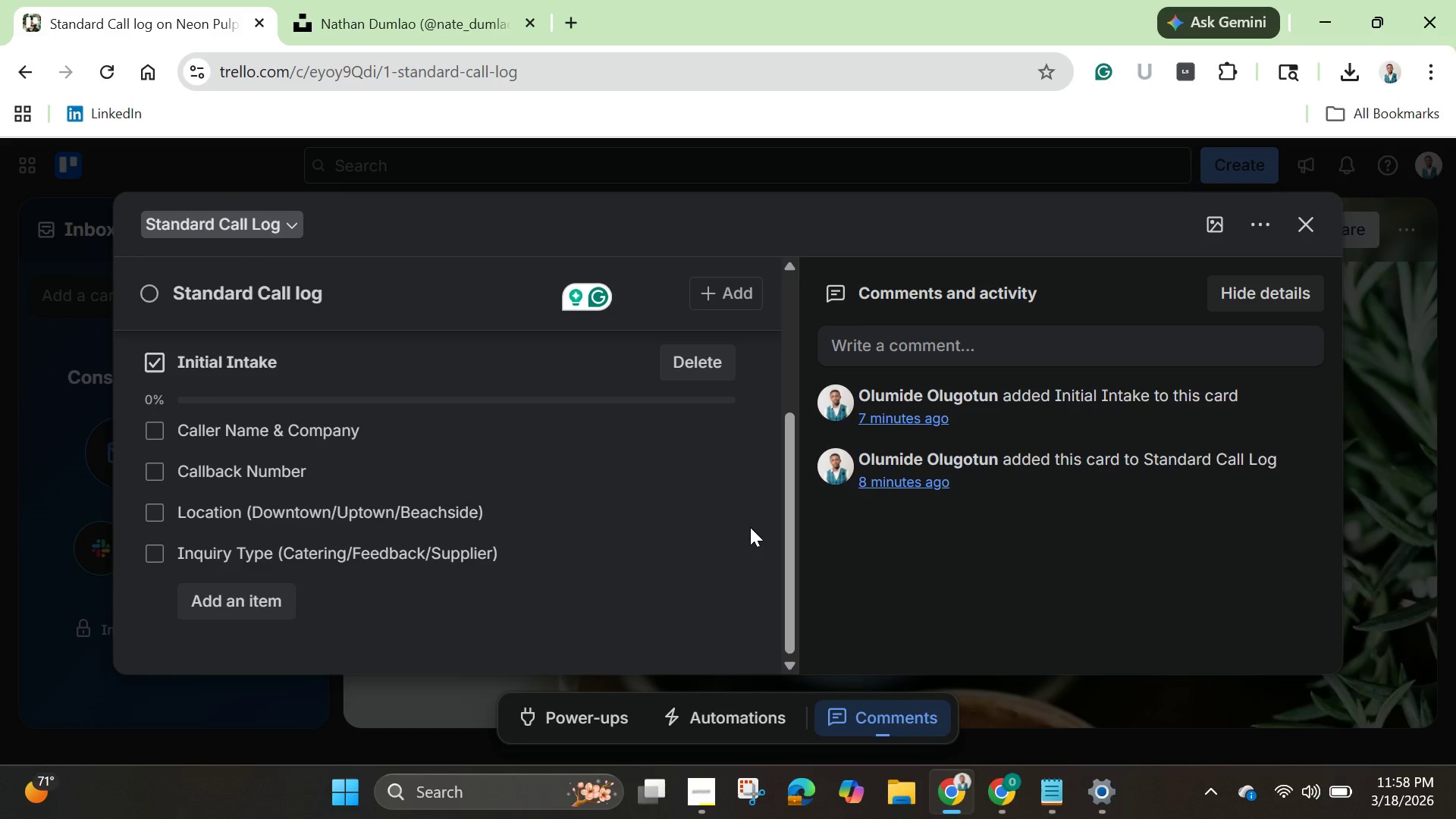 
scroll: coordinate [686, 630], scroll_direction: down, amount: 4.0
 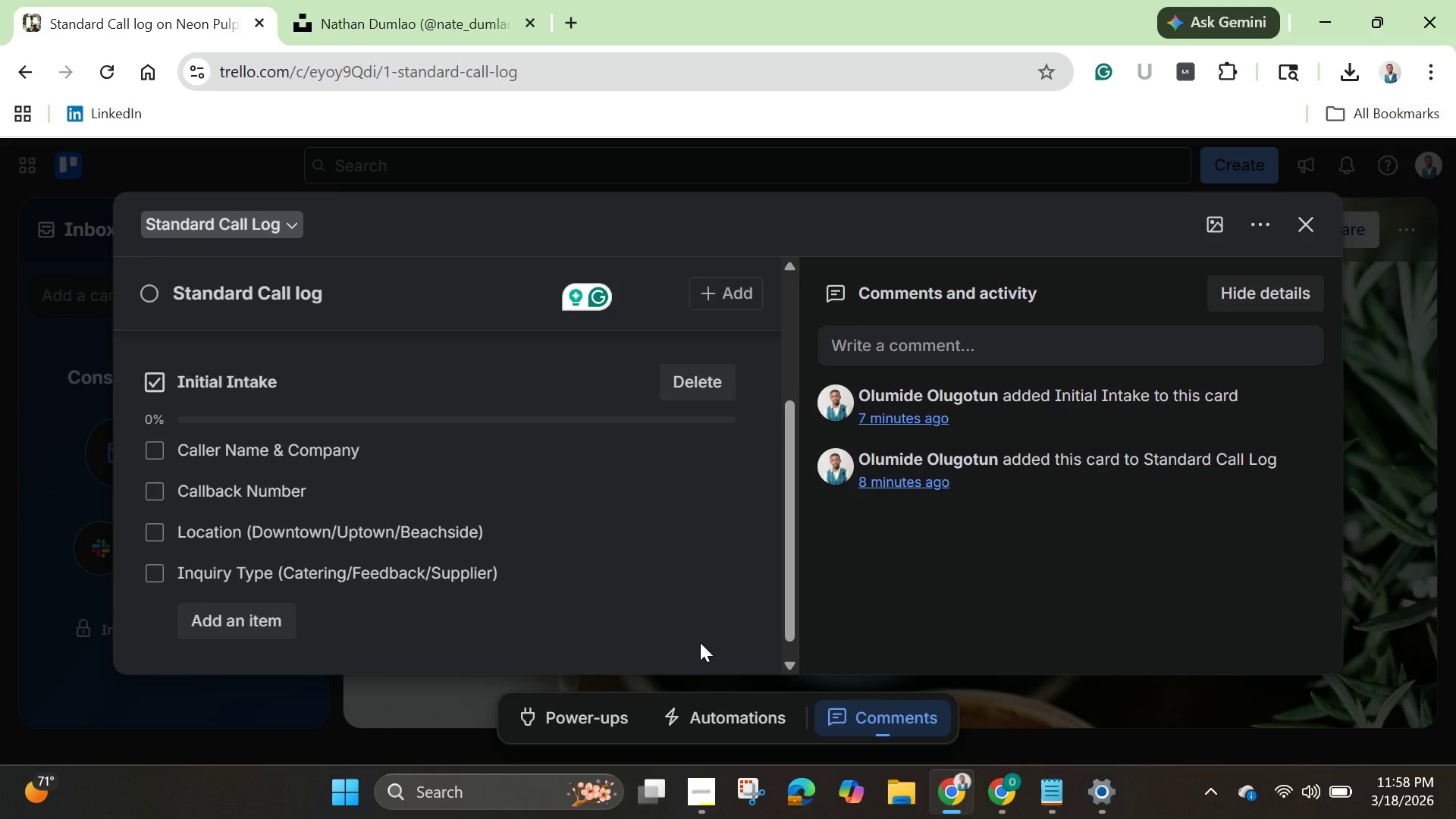 
scroll: coordinate [682, 590], scroll_direction: up, amount: 15.0
 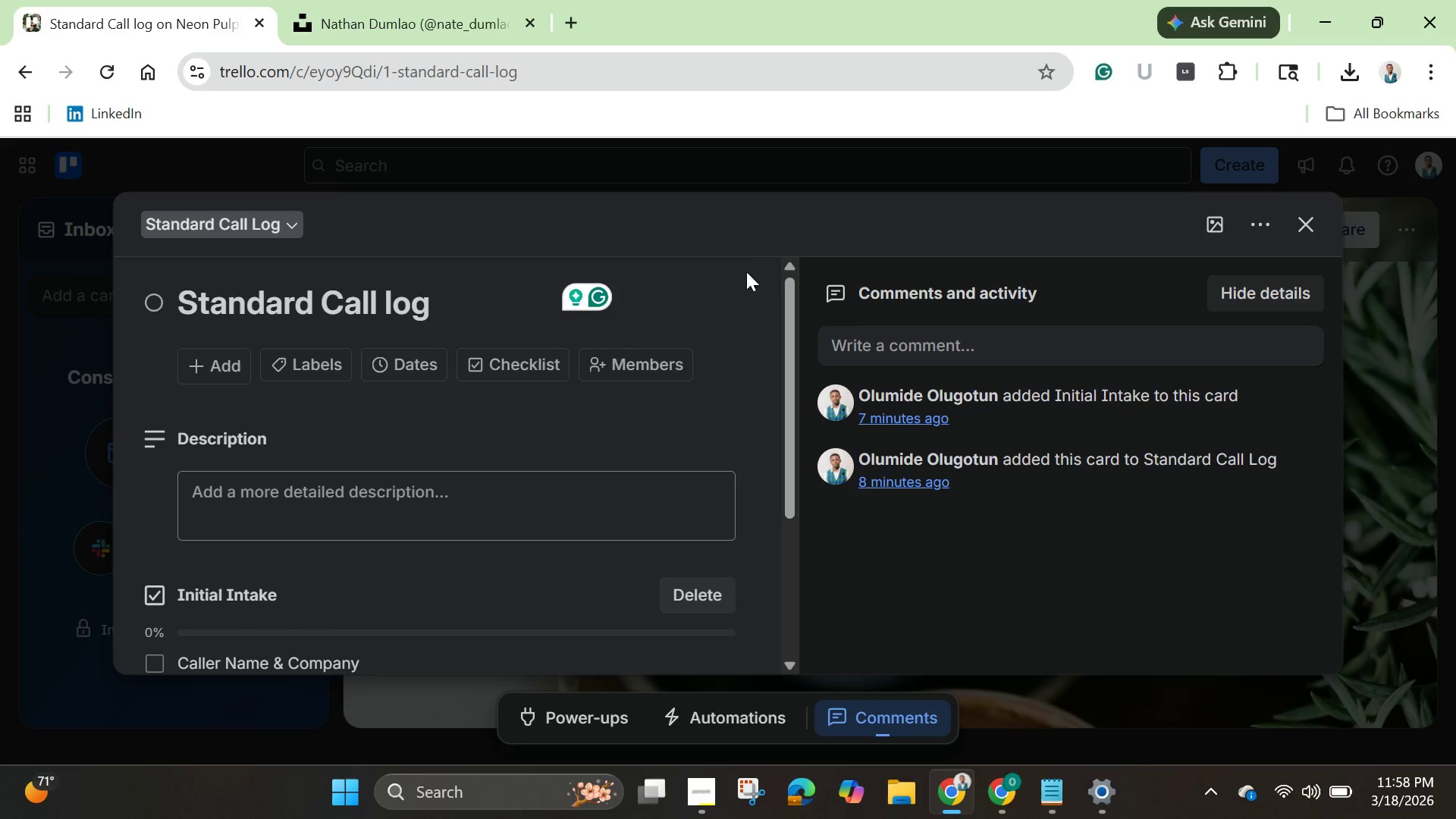 
scroll: coordinate [761, 316], scroll_direction: down, amount: 1.0
 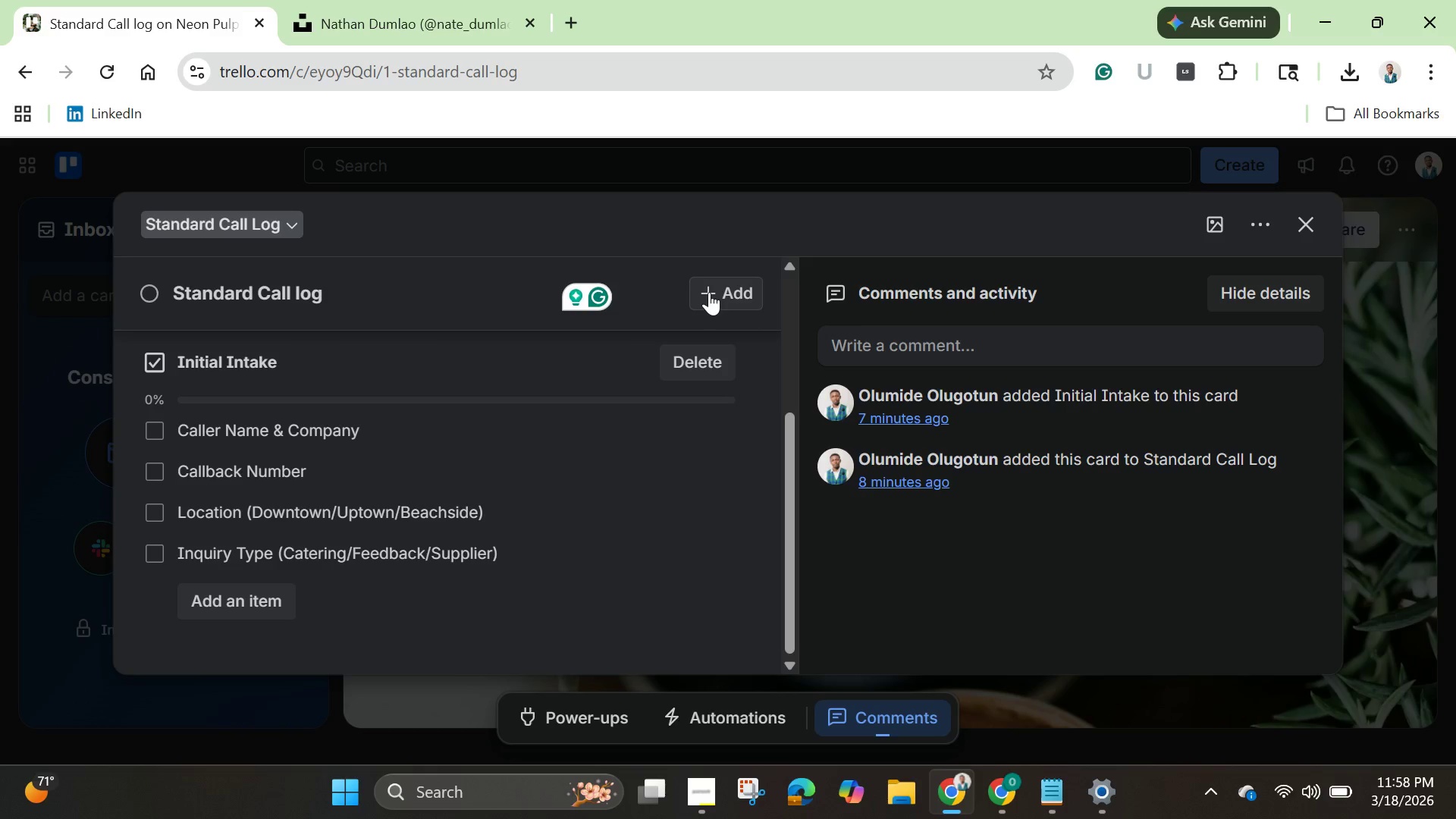 
left_click([709, 292])
 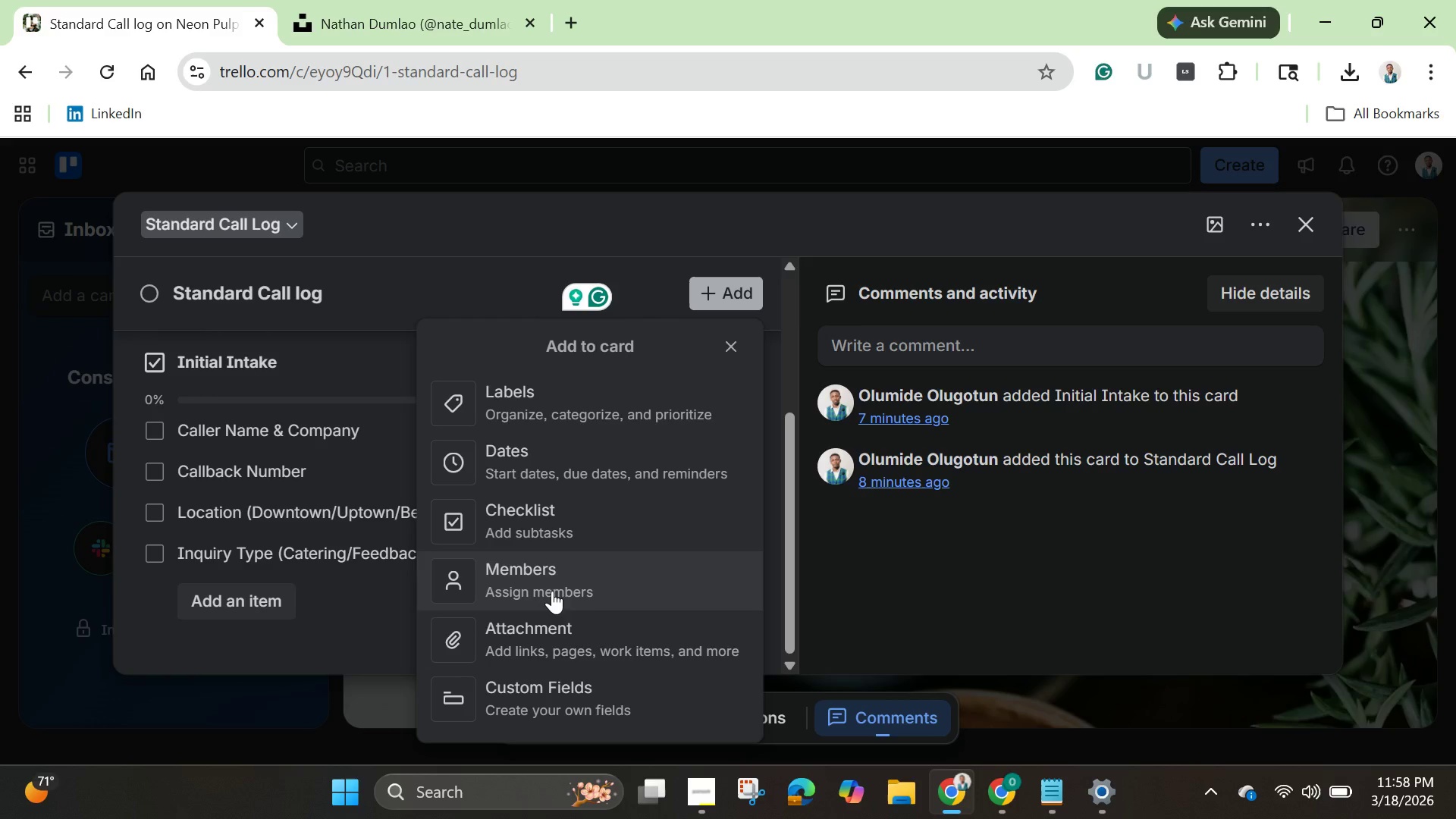 
scroll: coordinate [562, 648], scroll_direction: down, amount: 3.0
 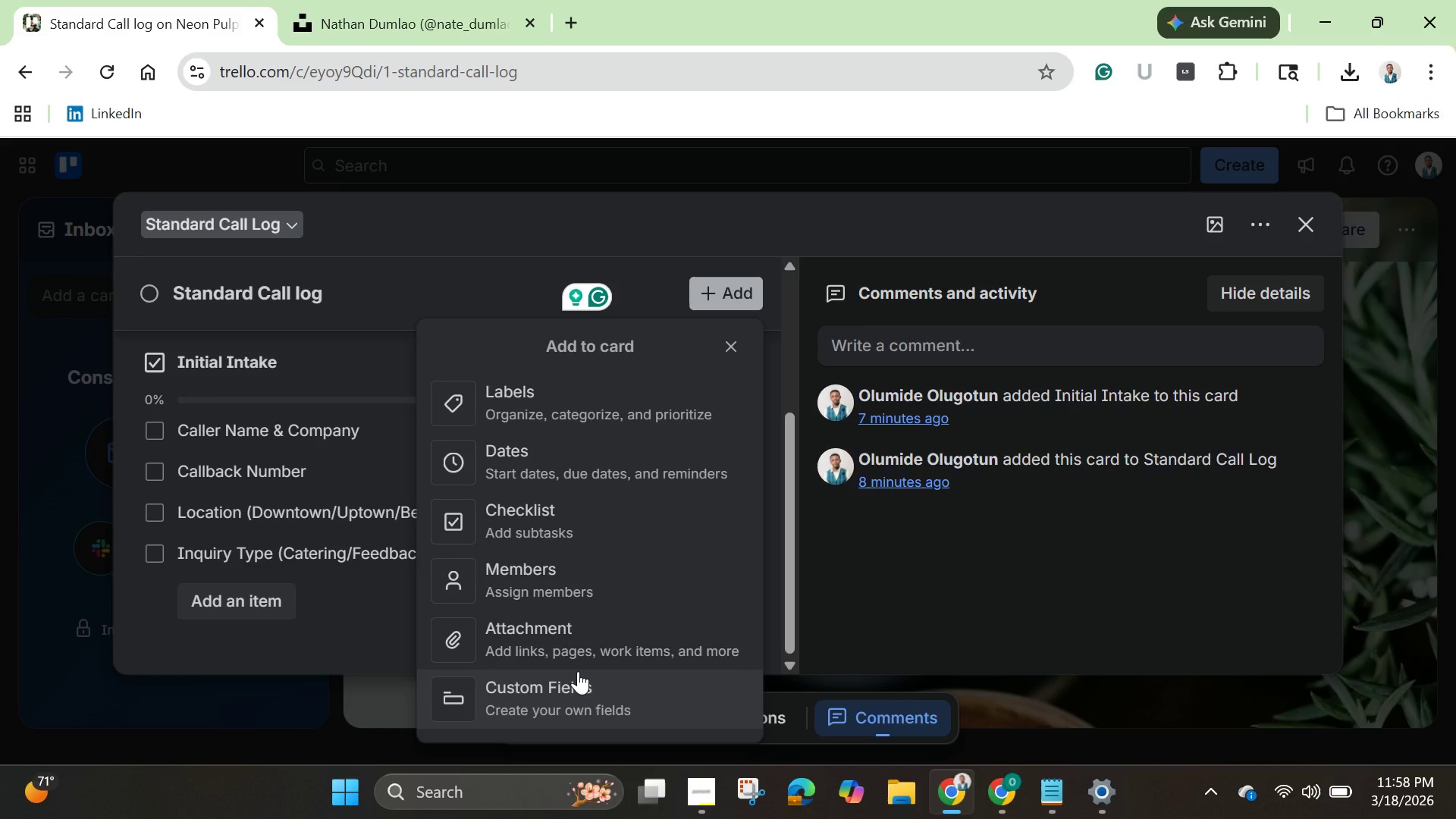 
scroll: coordinate [578, 671], scroll_direction: up, amount: 4.0
 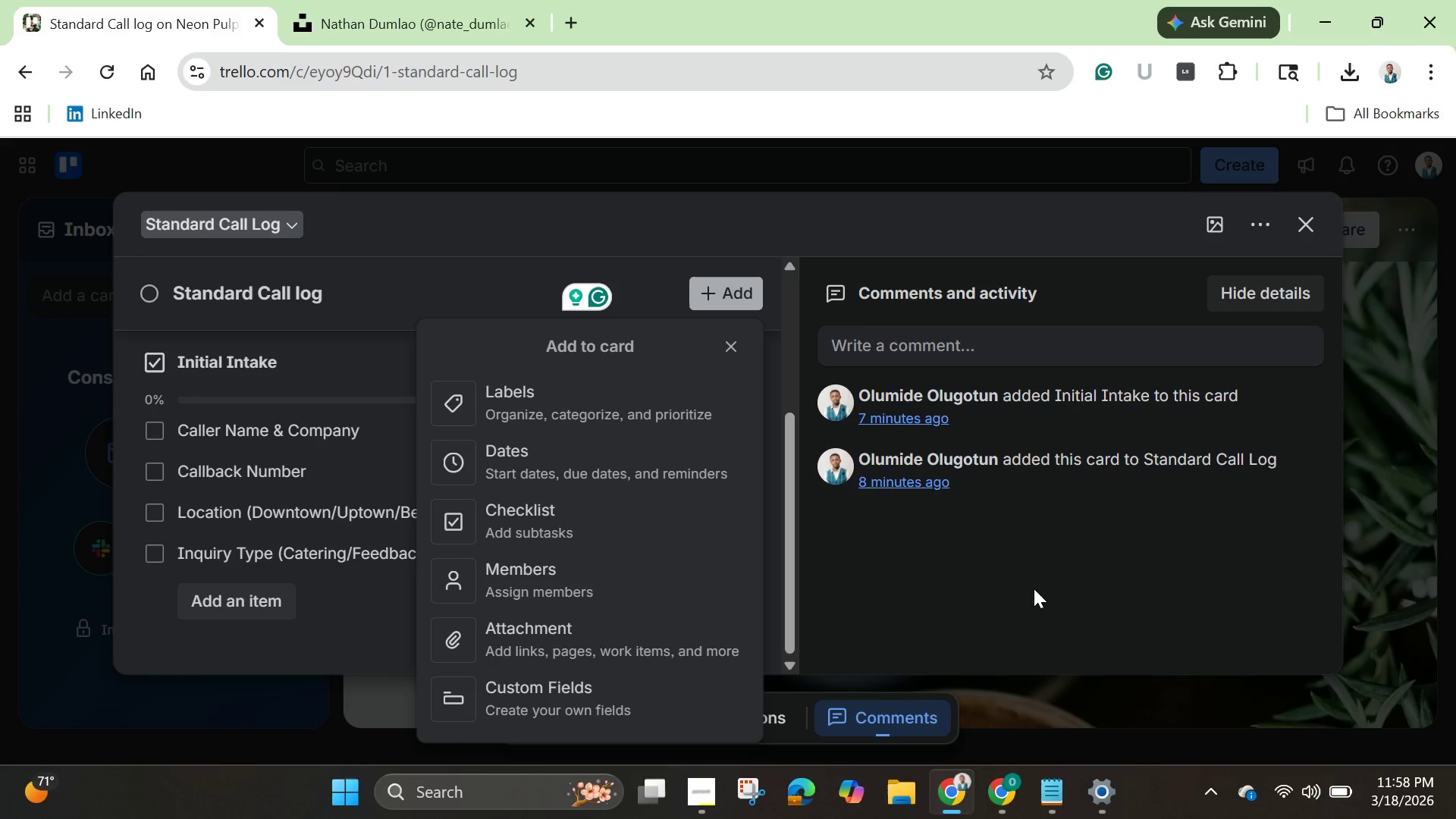 
left_click([1041, 626])
 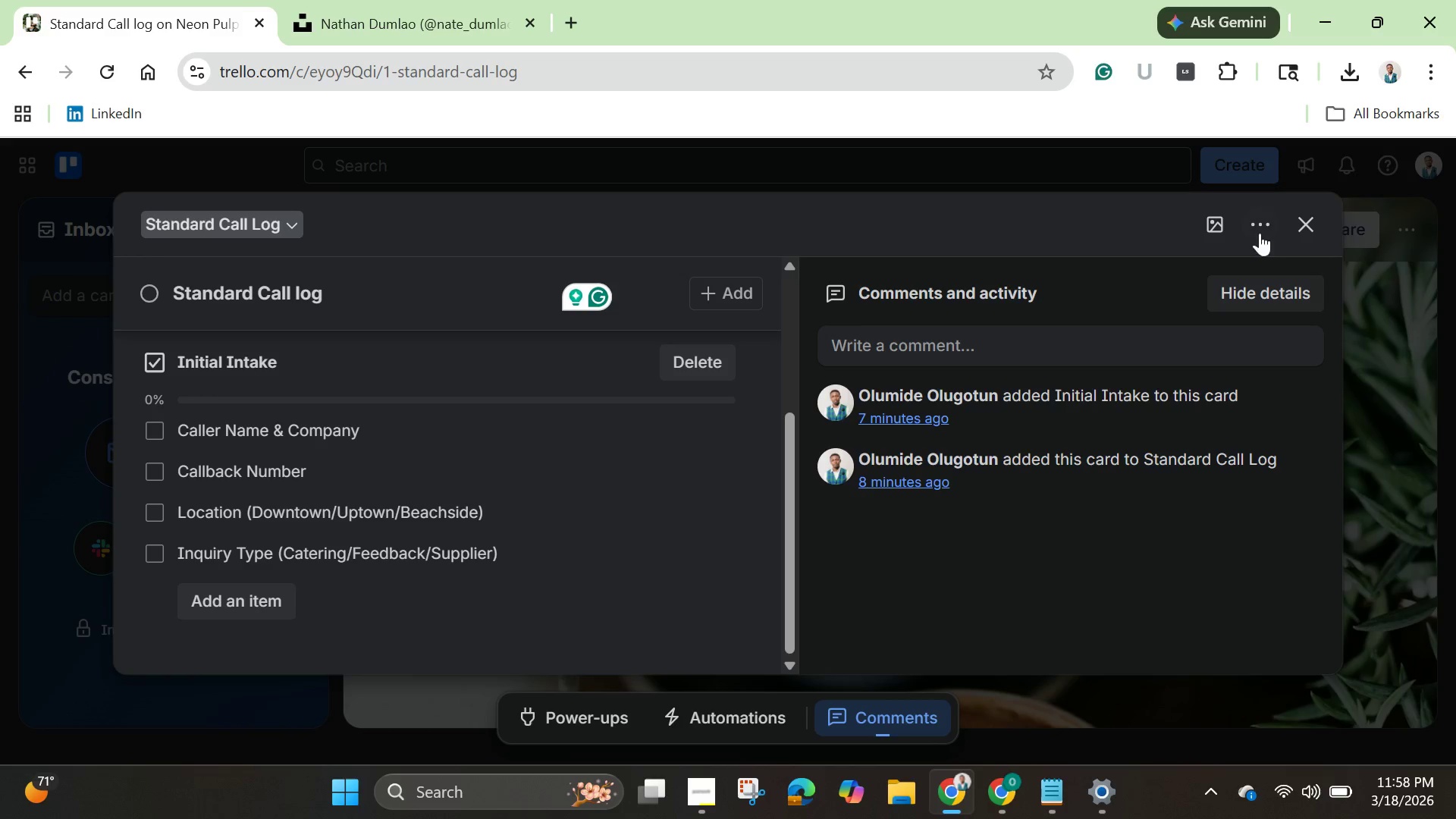 
mouse_move([1262, 238])
 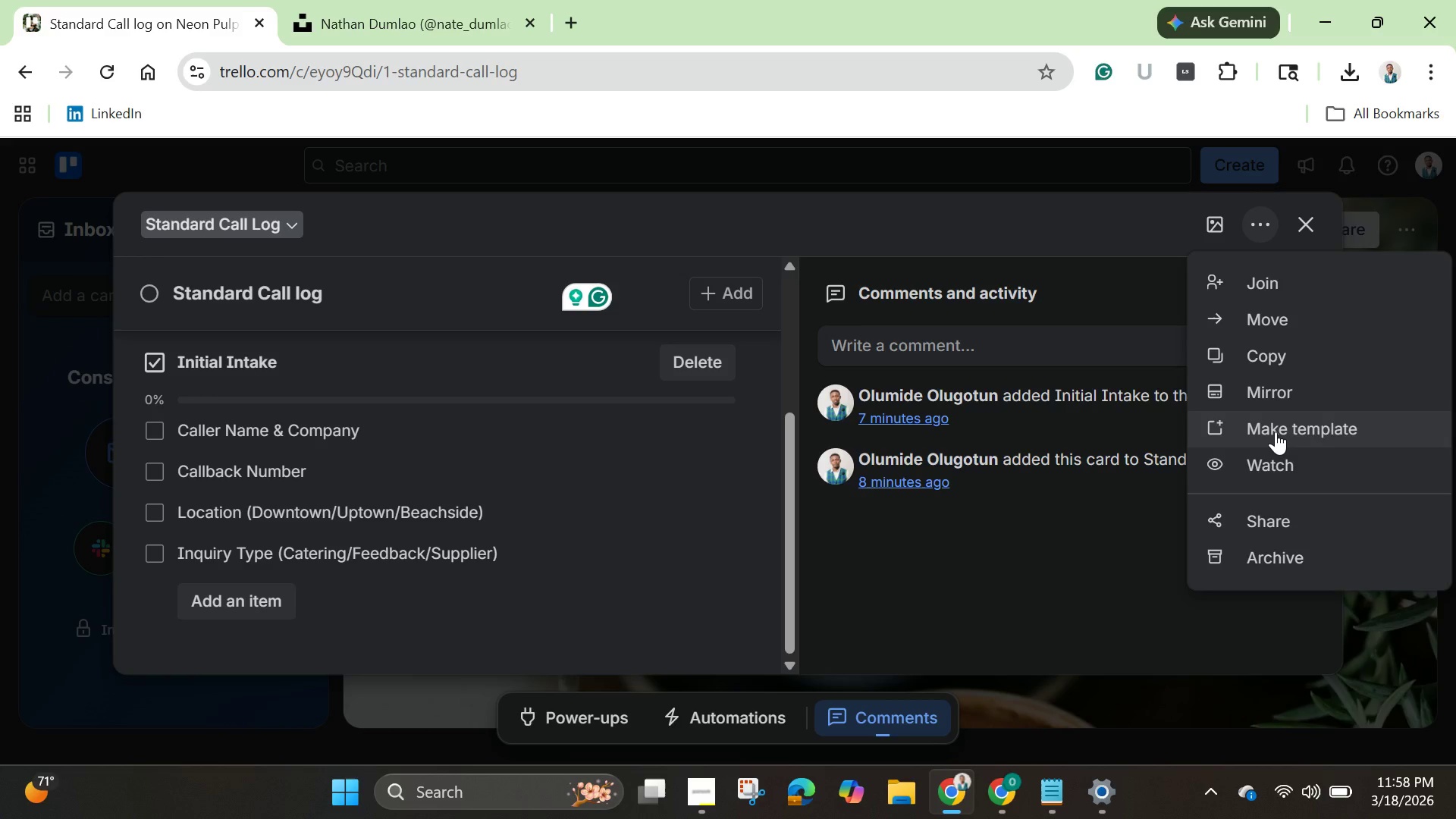 
left_click([1276, 431])
 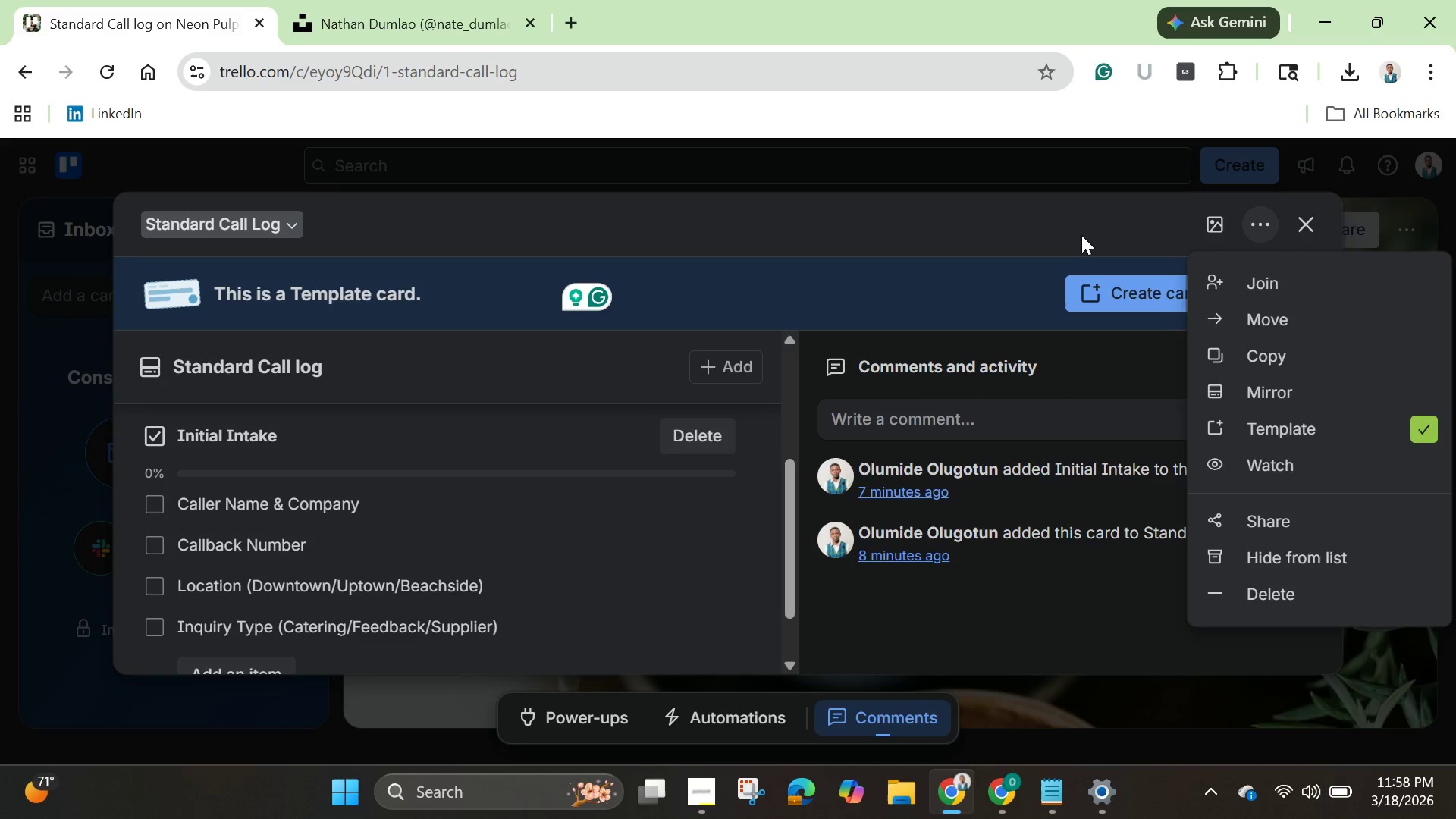 
wait(14.61)
 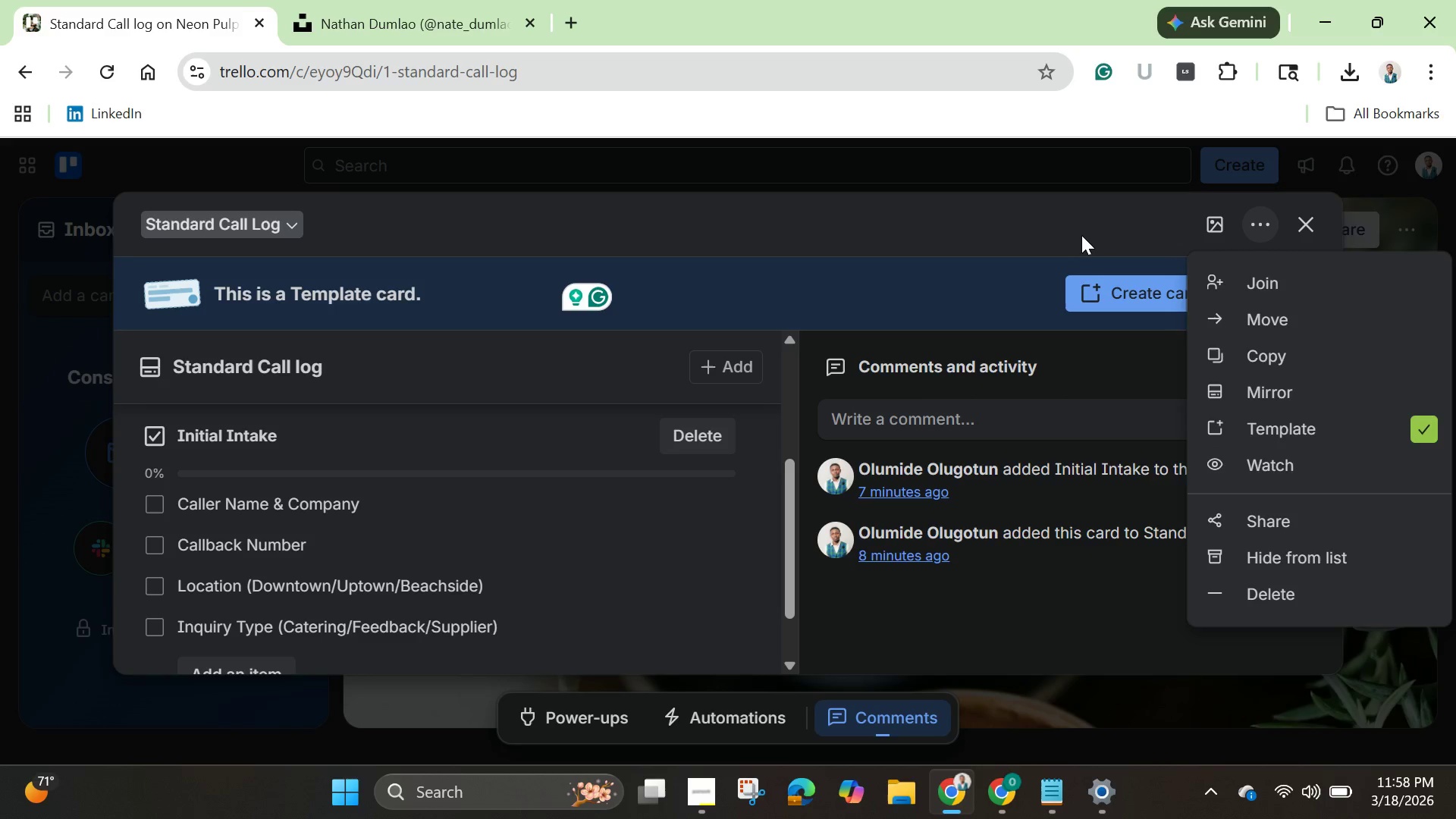 
left_click([1076, 215])
 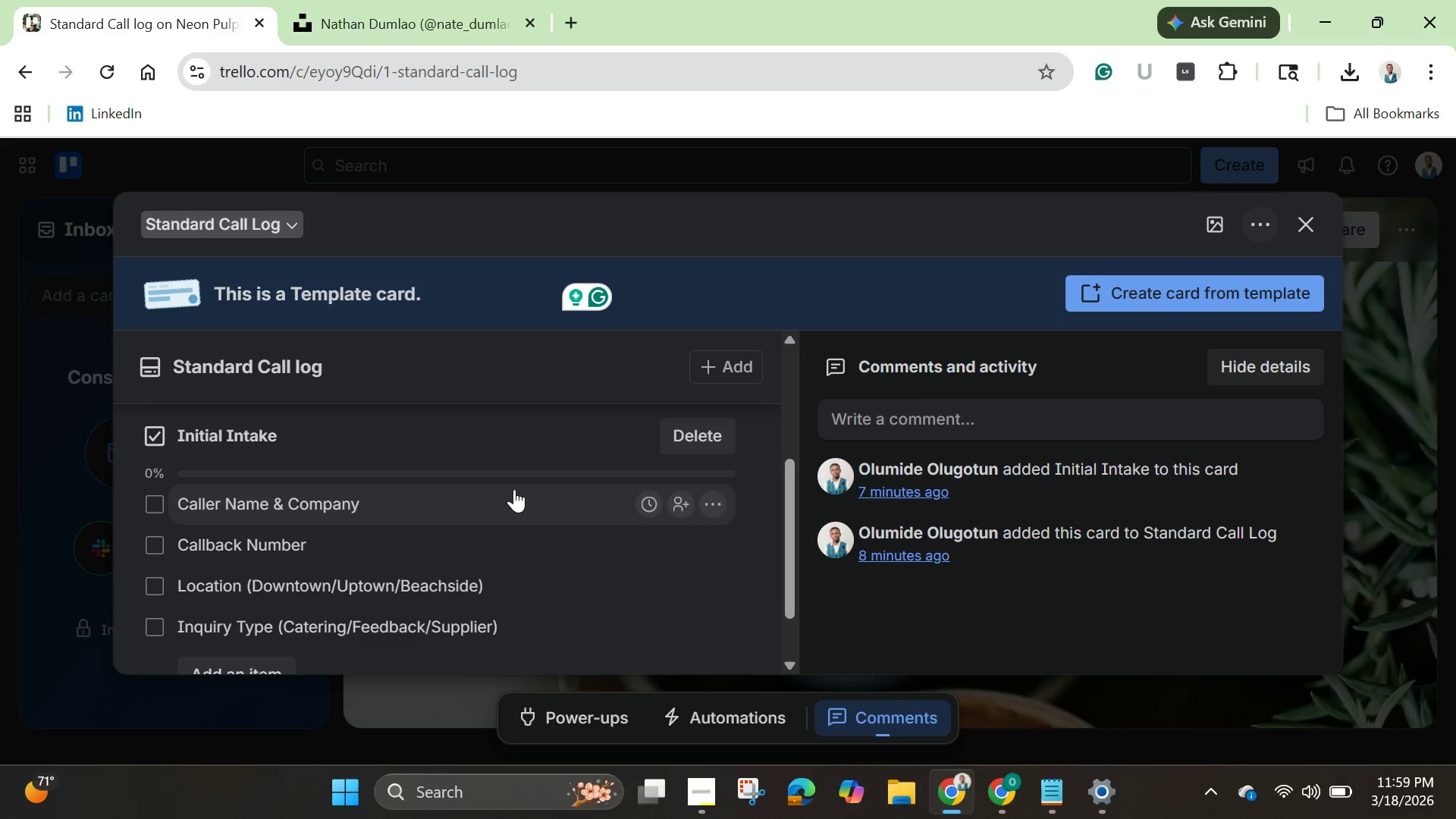 
wait(54.95)
 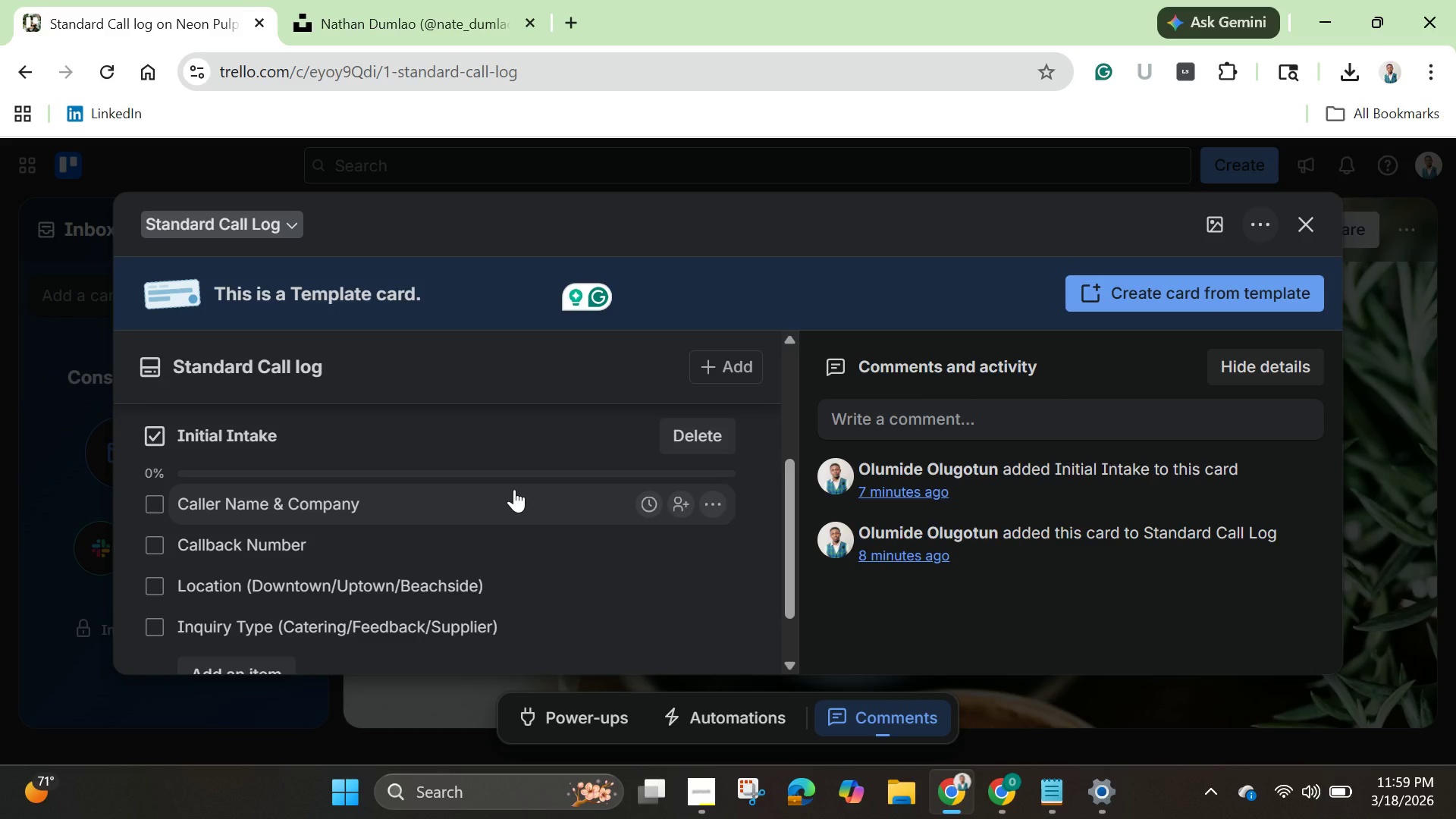 
left_click([496, 507])
 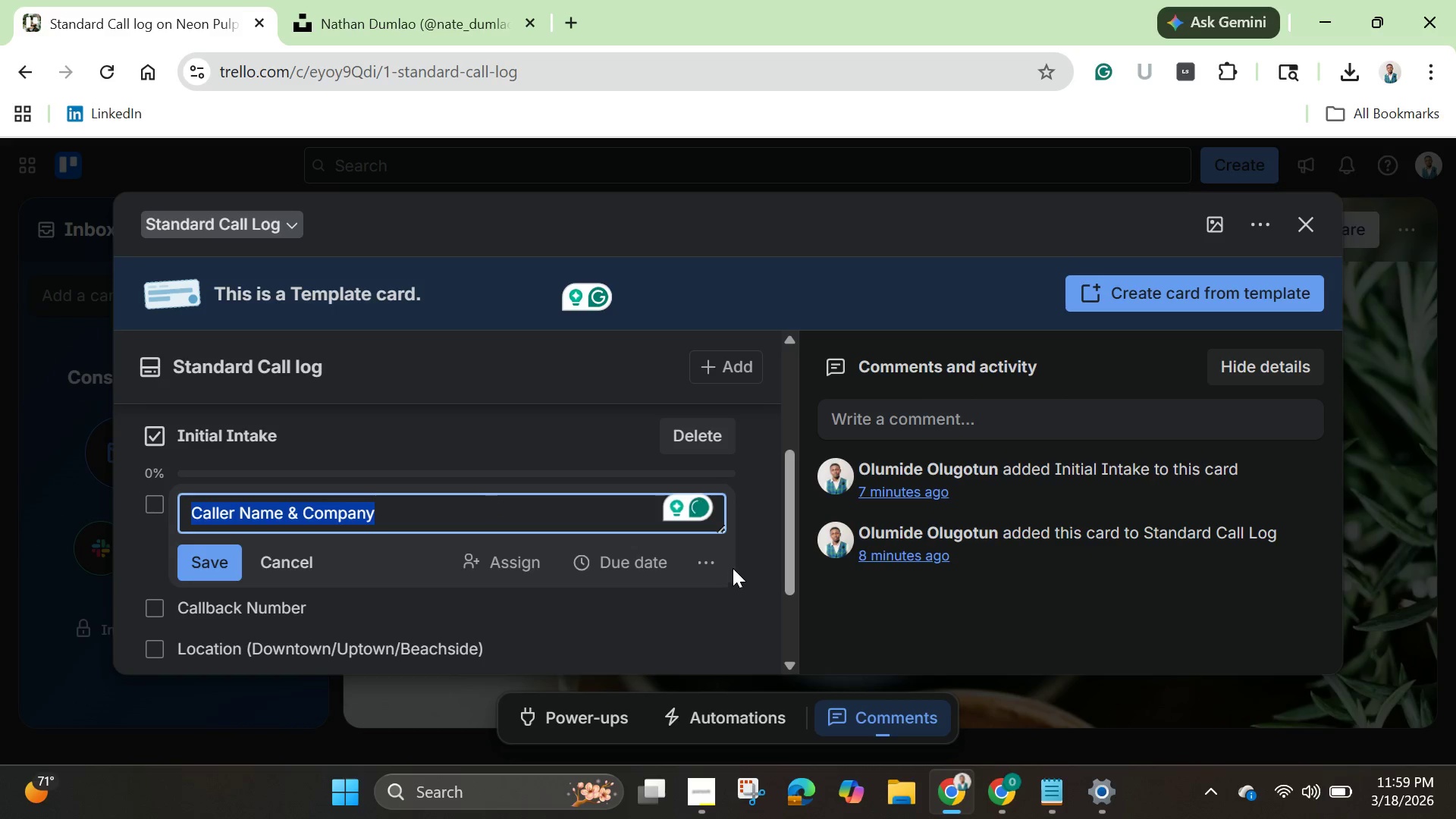 
wait(5.28)
 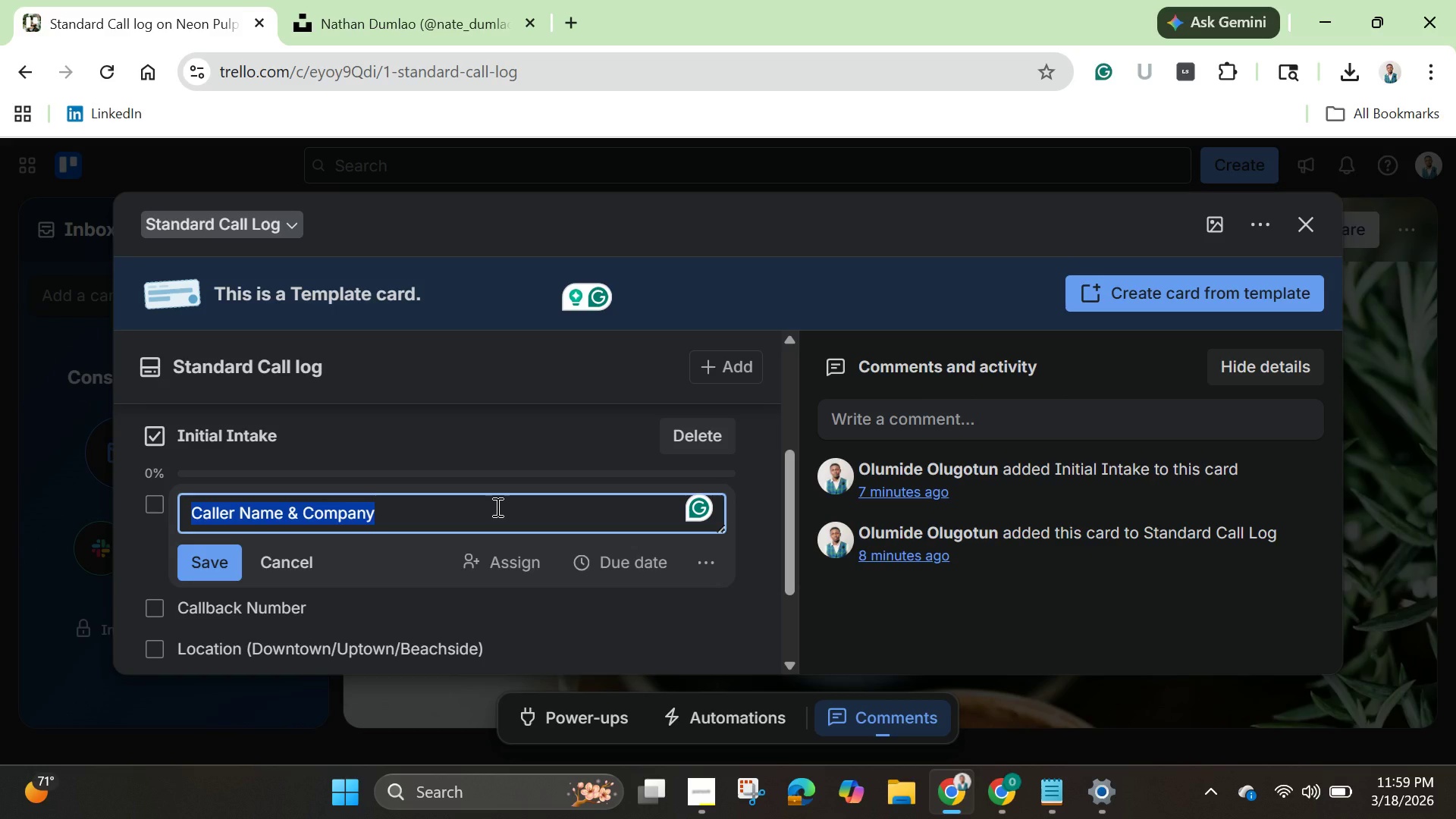 
left_click([704, 560])
 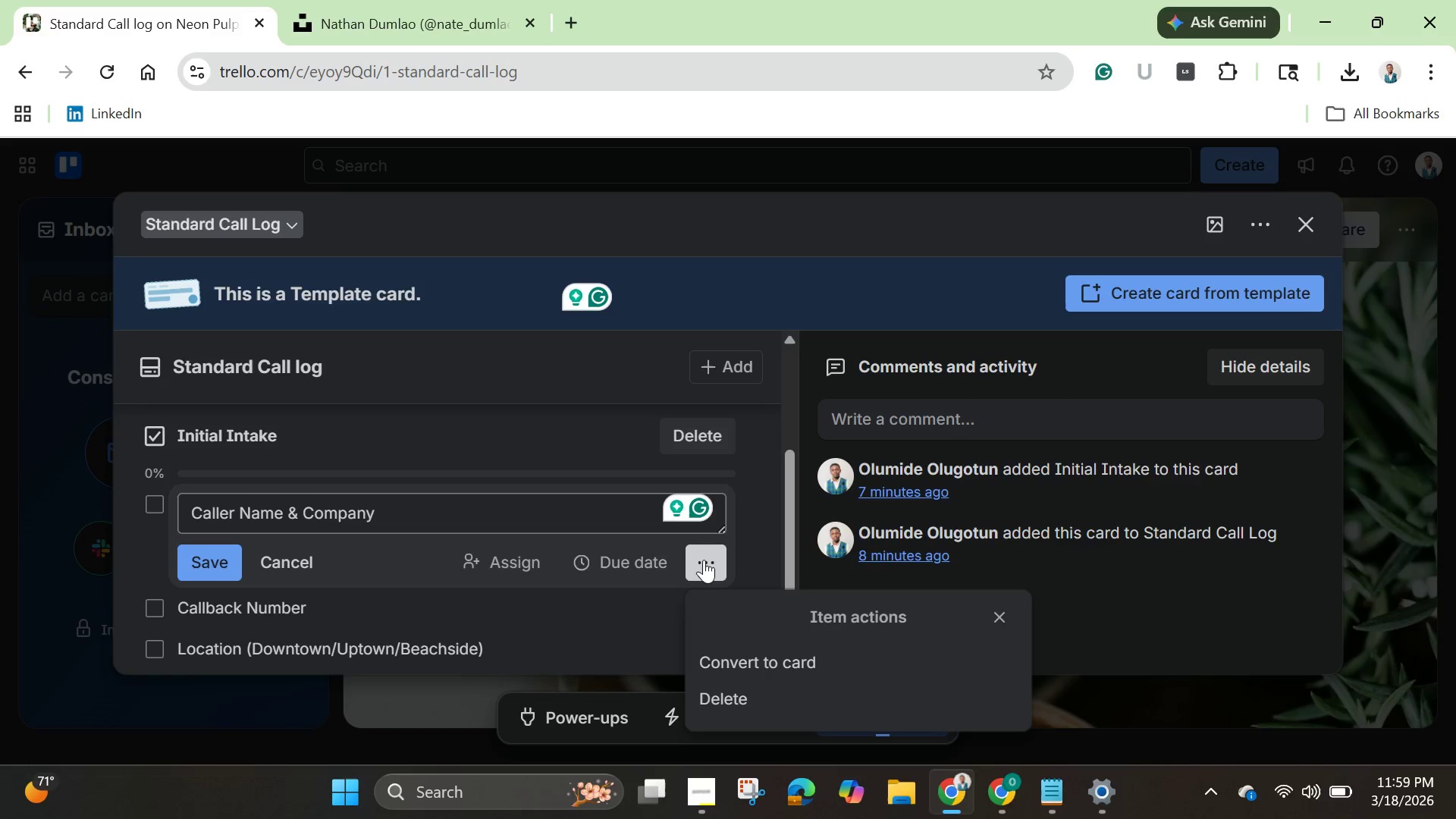 
left_click([291, 563])
 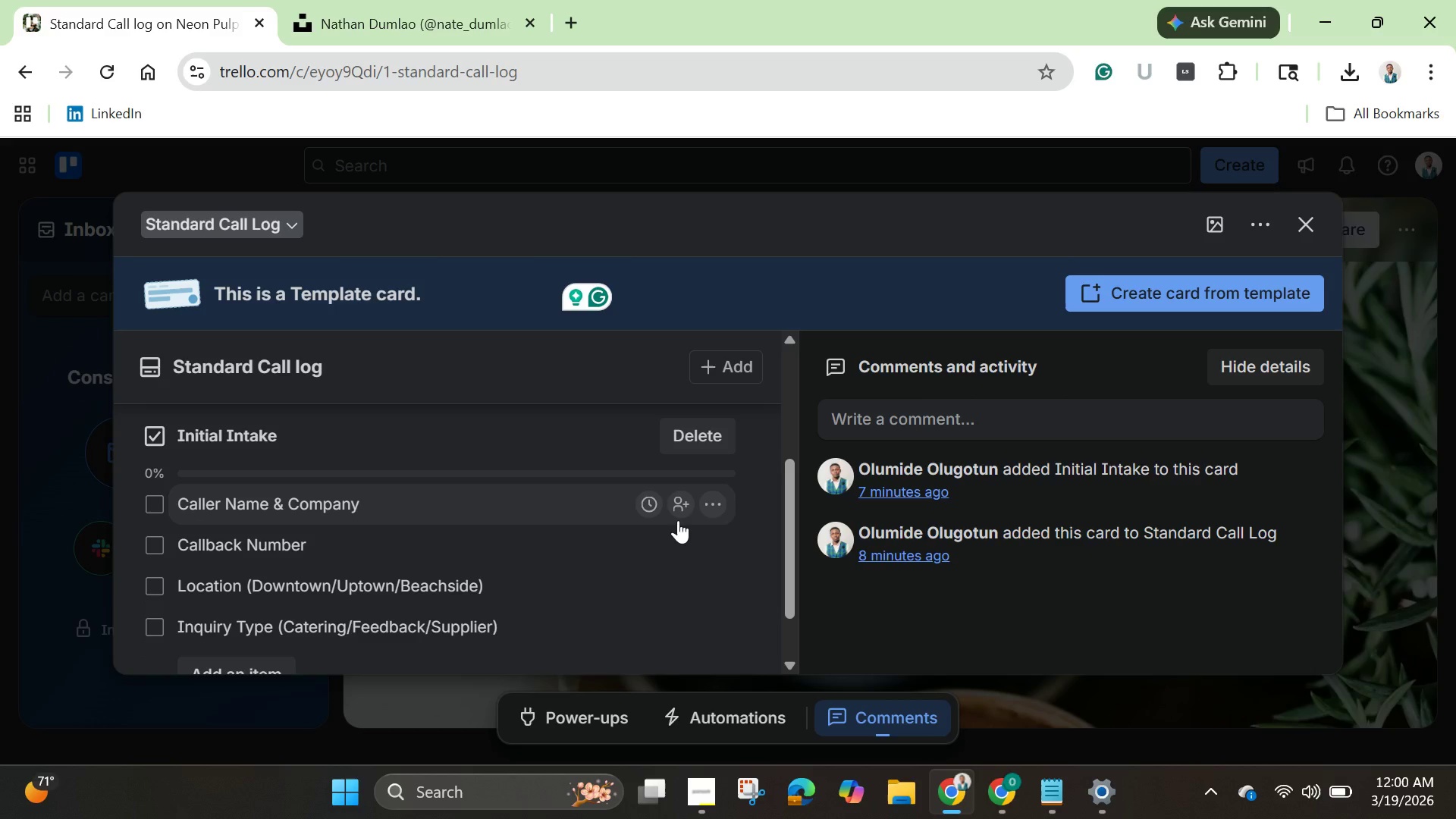 
wait(14.83)
 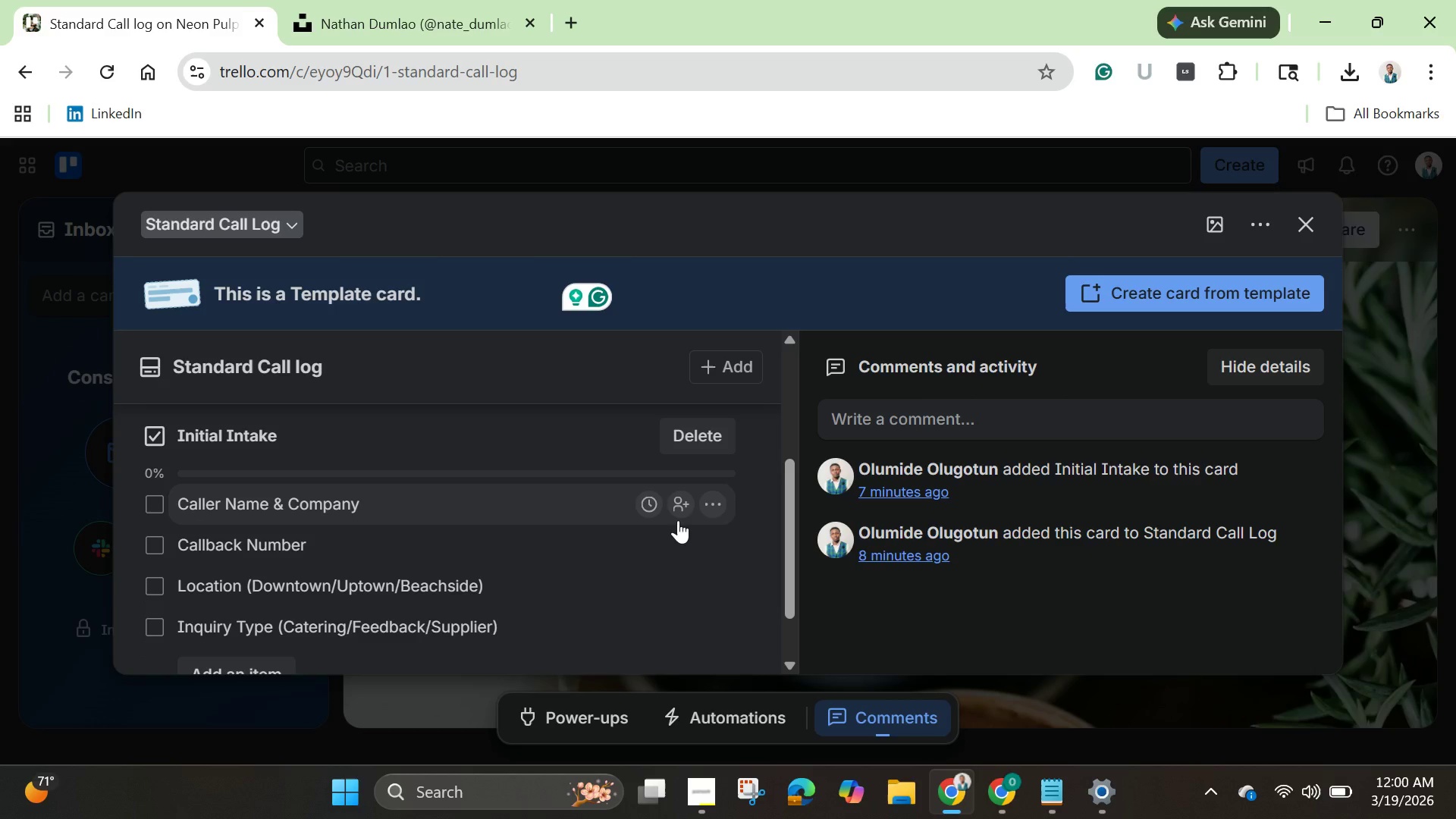 
left_click([711, 501])
 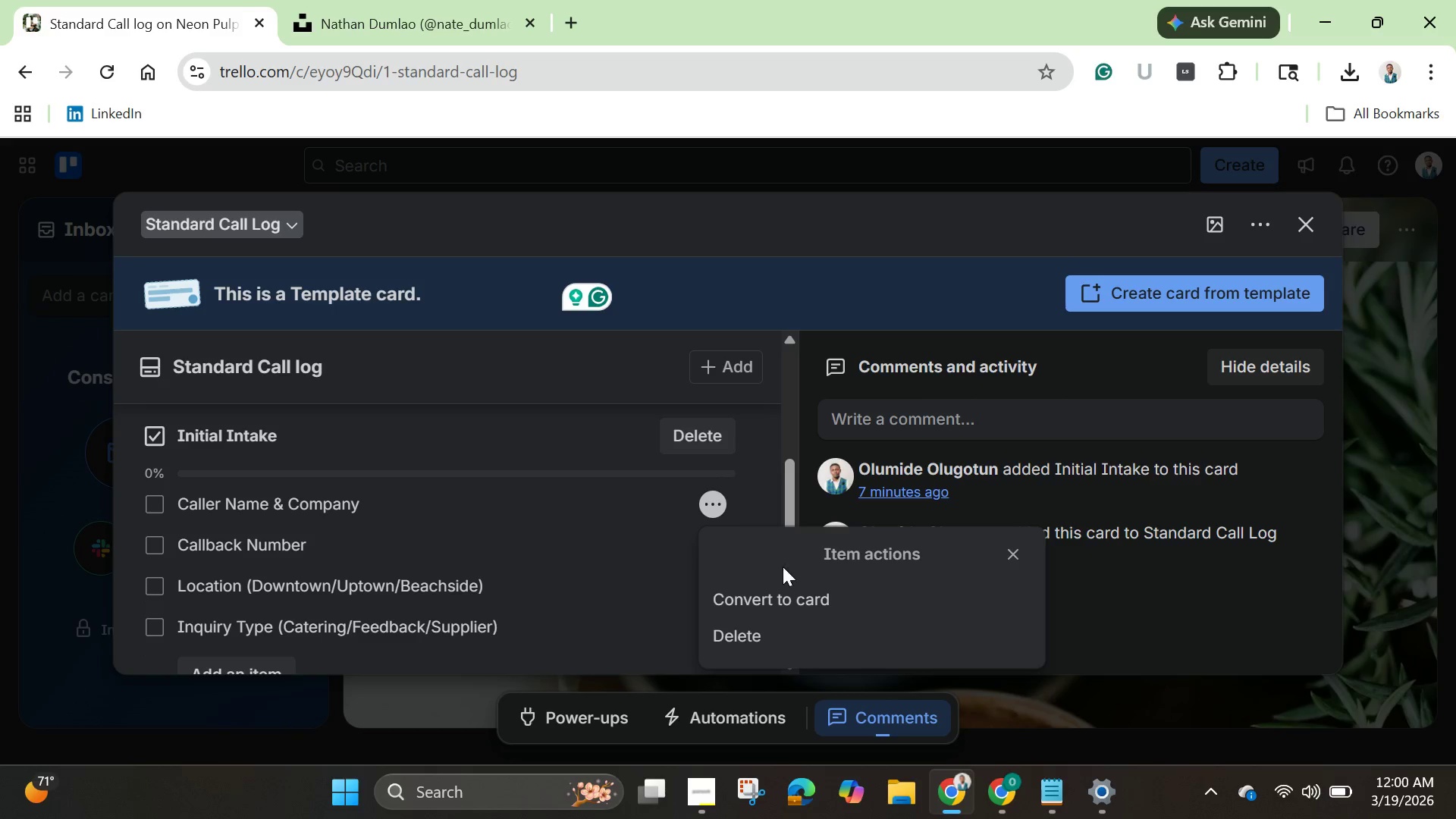 
scroll: coordinate [895, 686], scroll_direction: down, amount: 3.0
 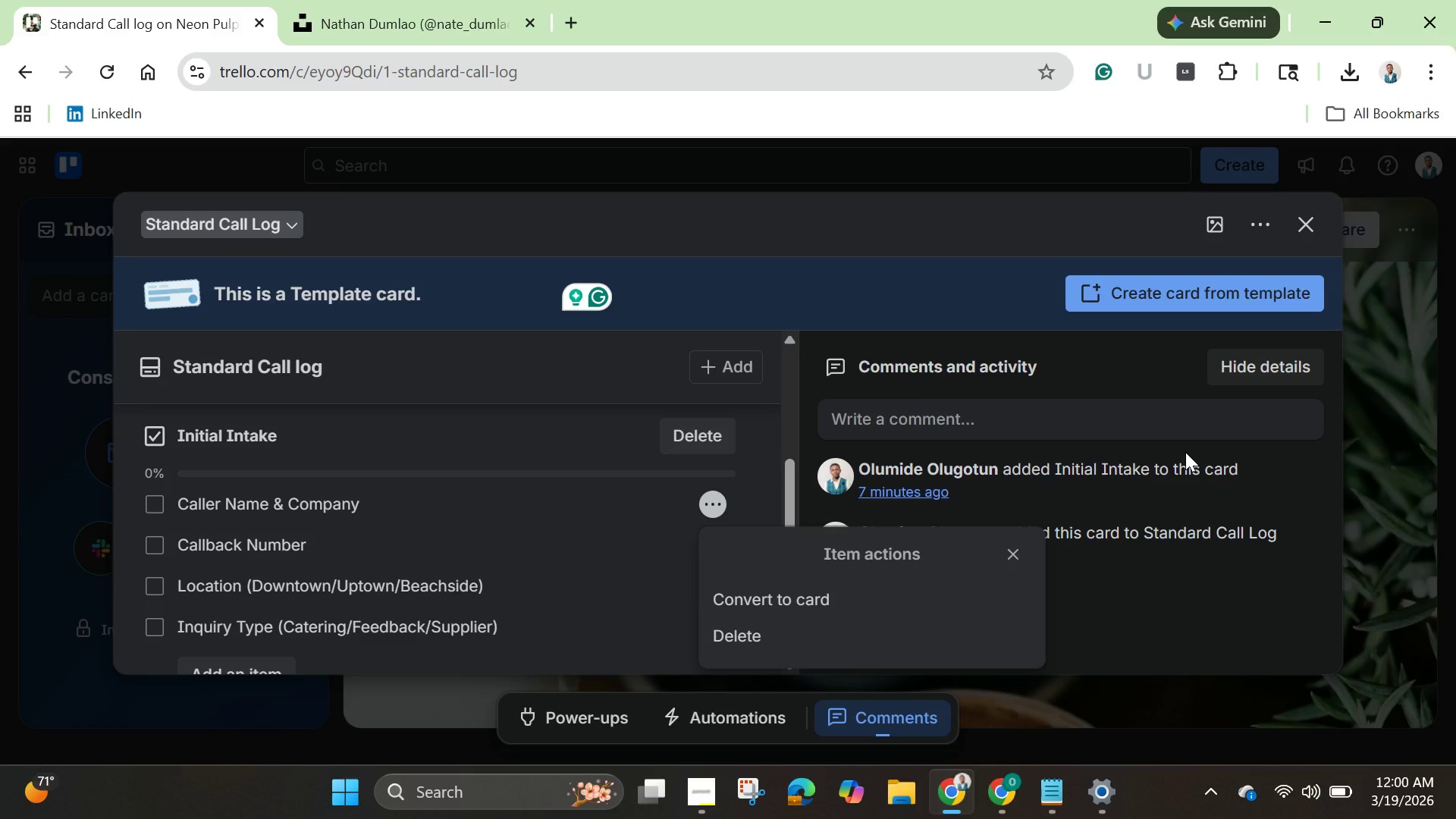 
wait(6.89)
 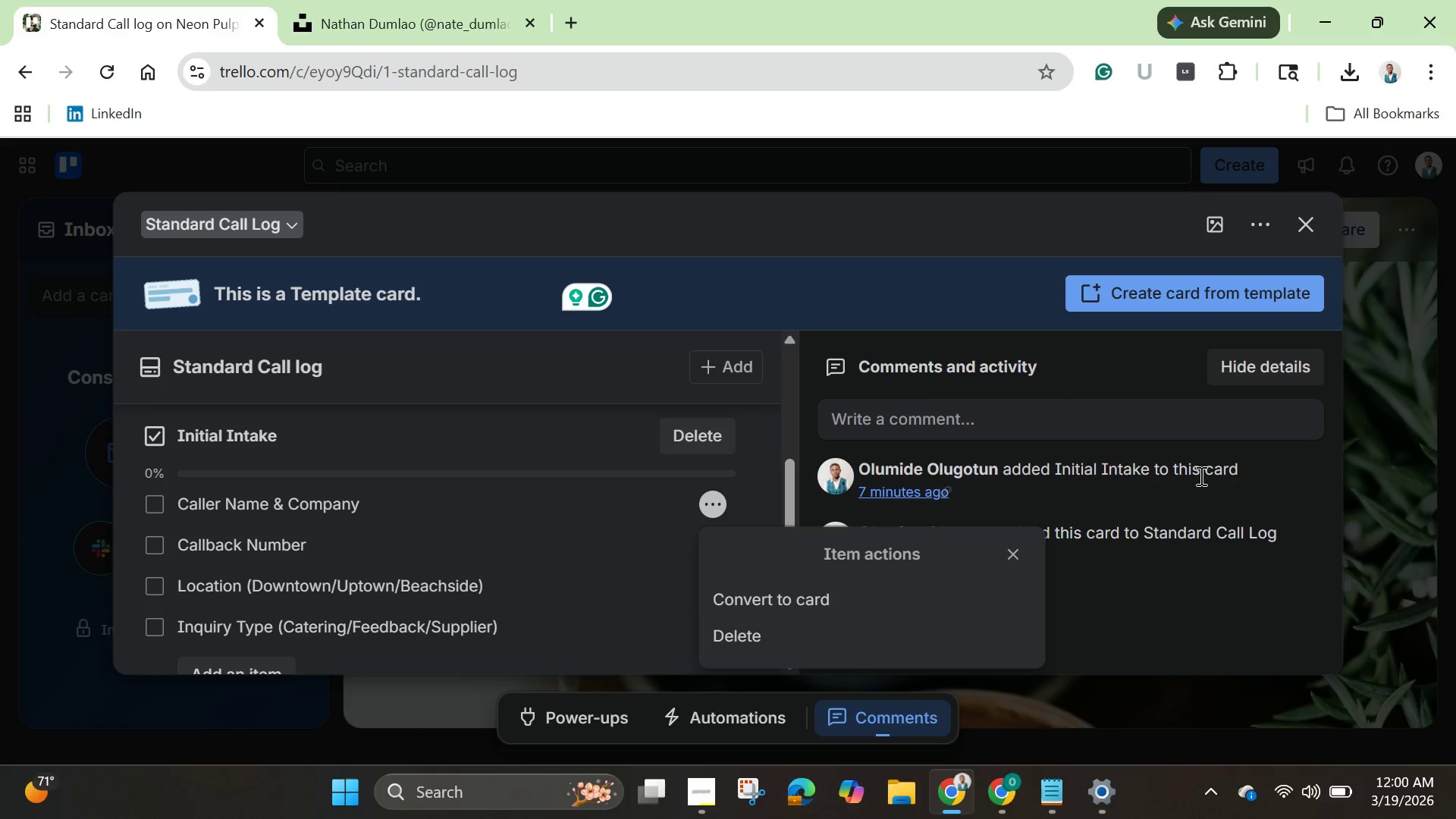 
left_click([1362, 570])
 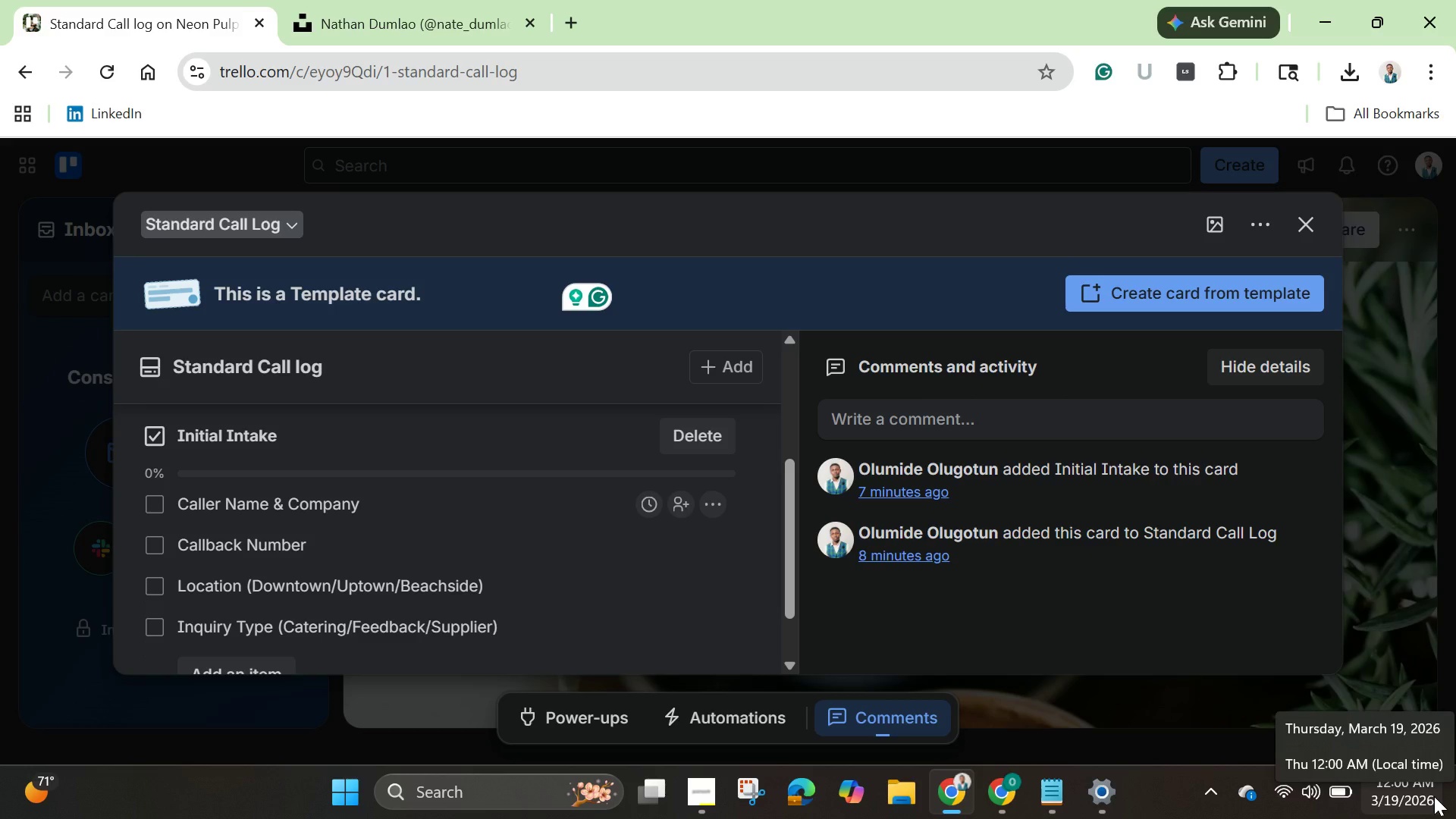 
wait(49.17)
 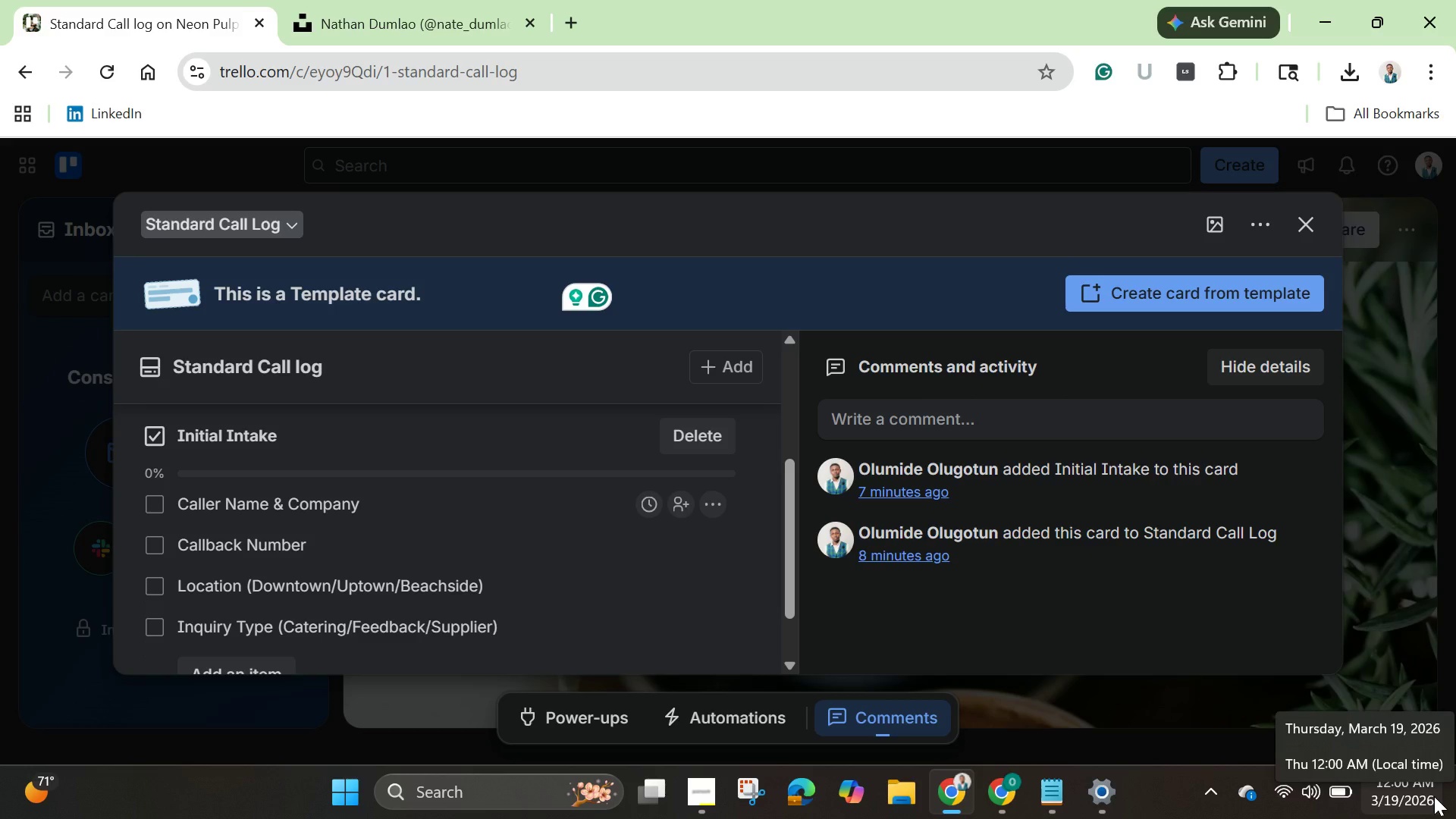 
left_click([1252, 222])
 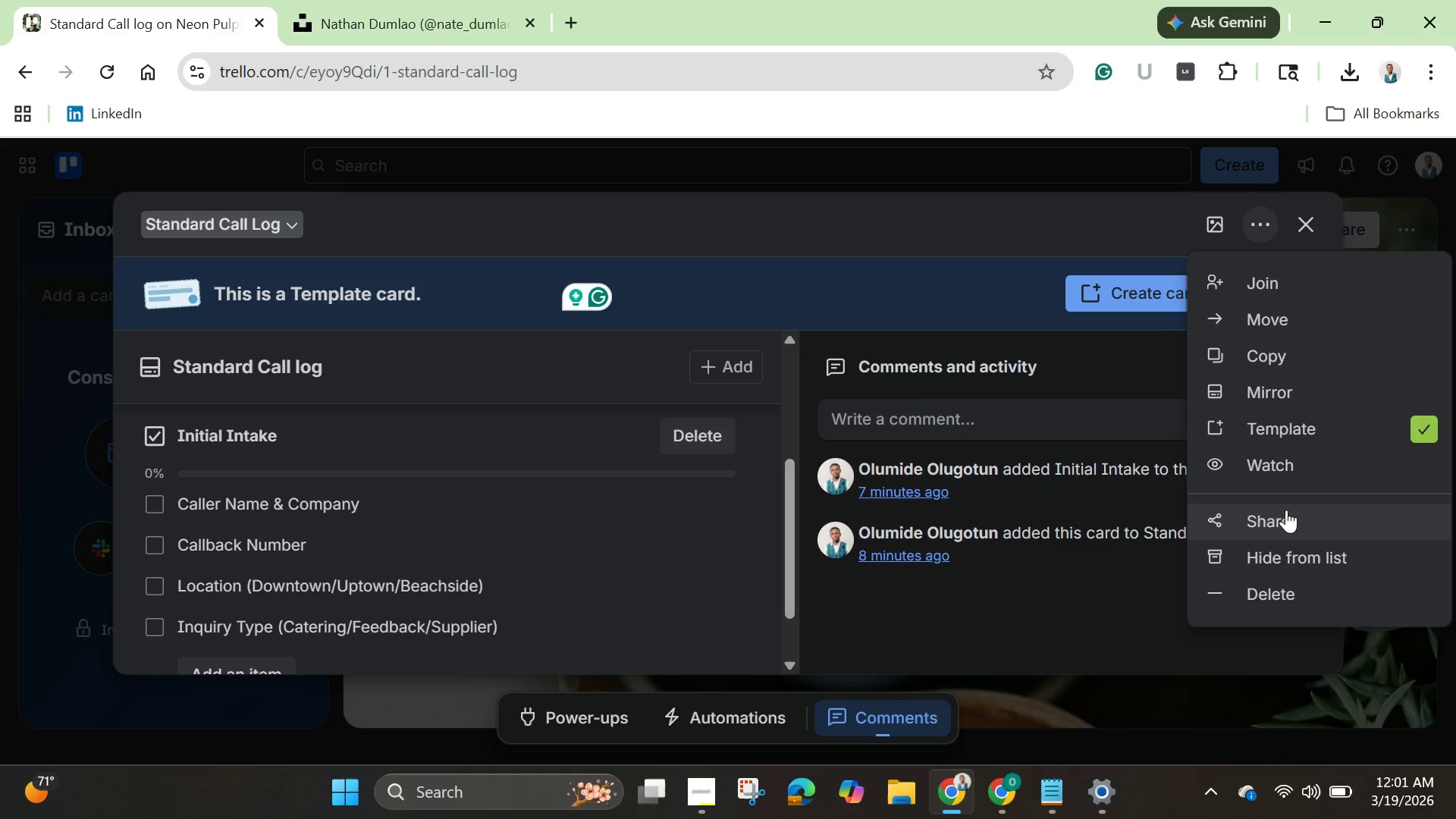 
scroll: coordinate [1295, 545], scroll_direction: down, amount: 3.0
 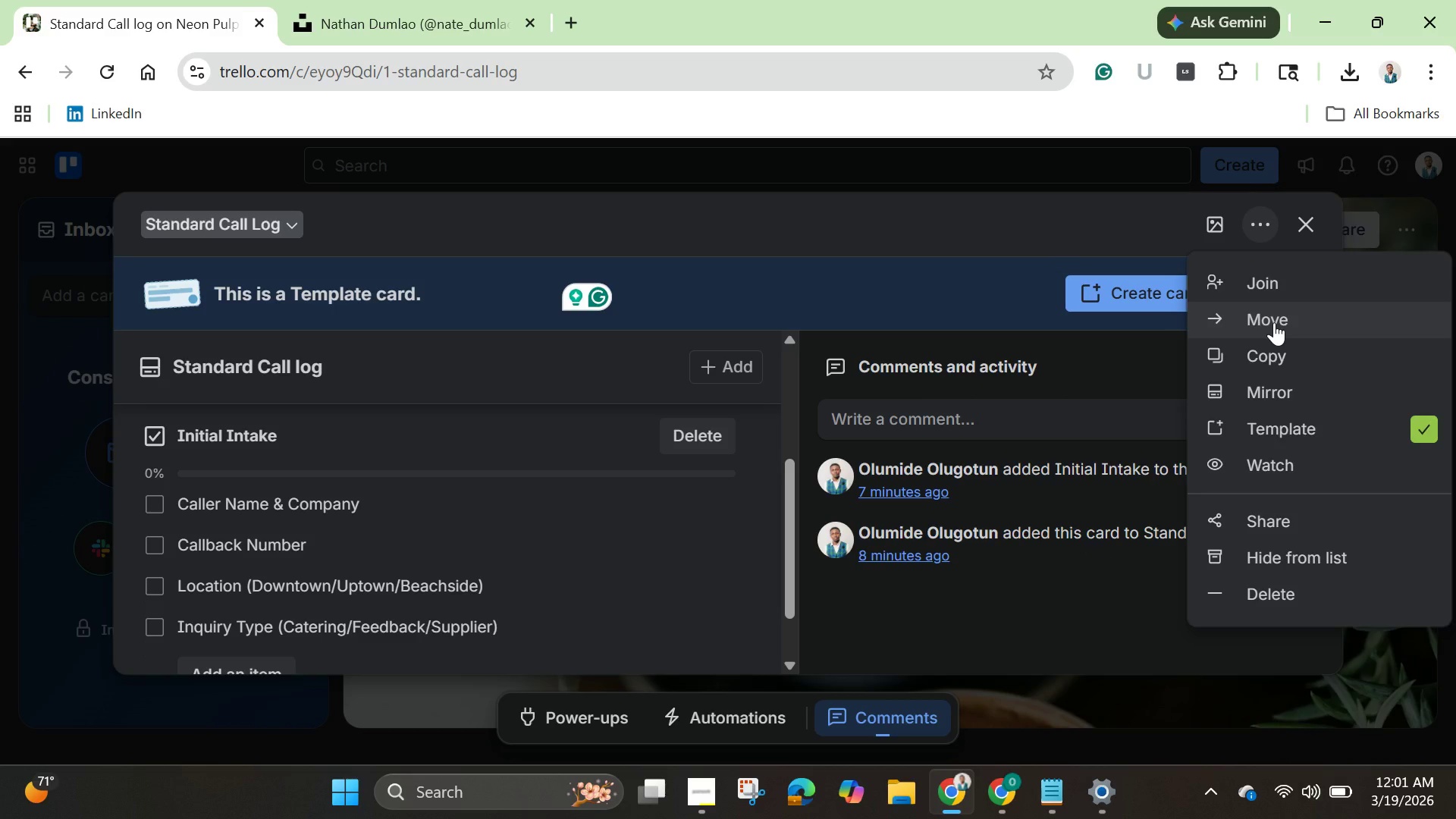 
left_click([1274, 322])
 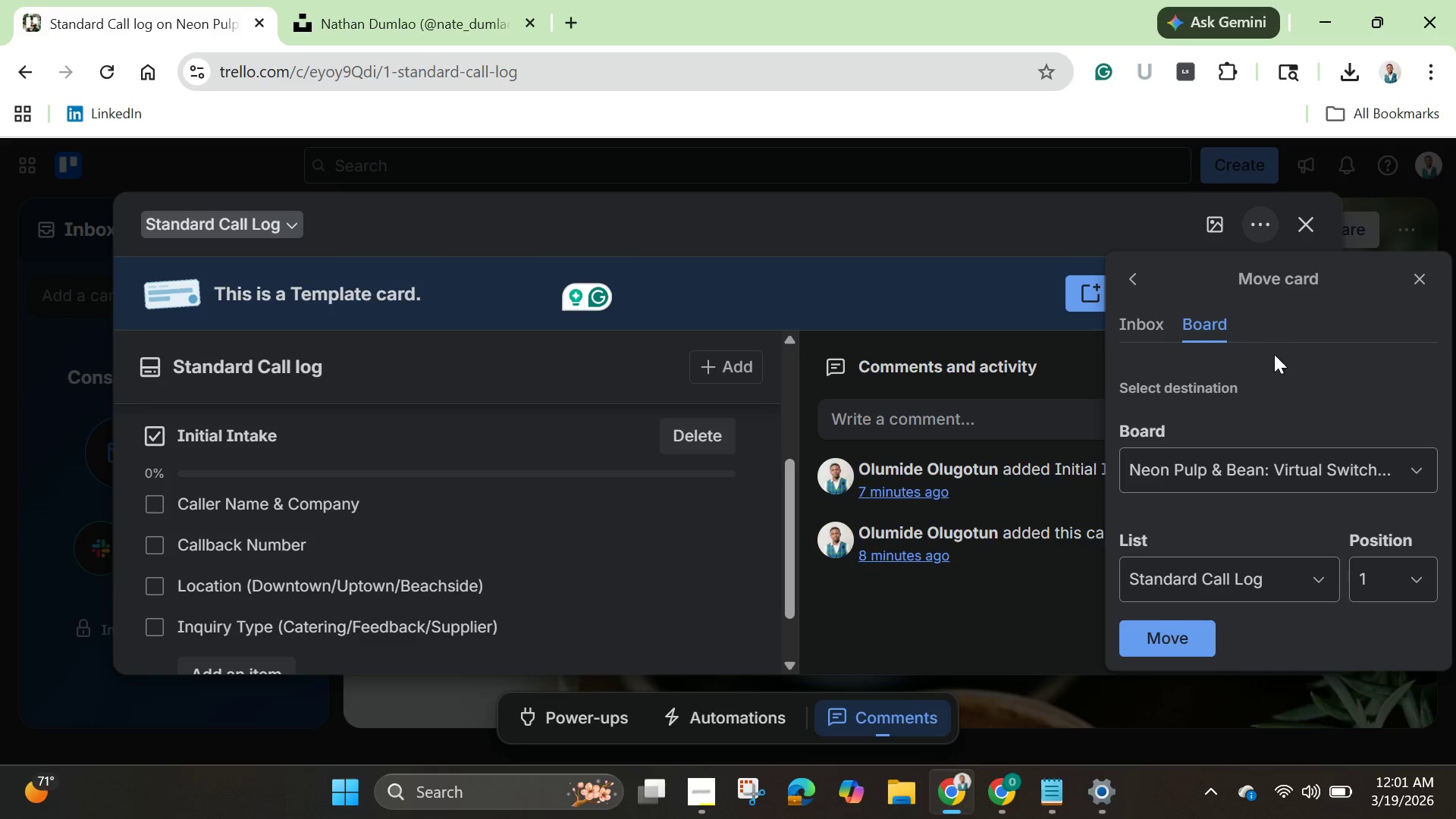 
scroll: coordinate [1289, 525], scroll_direction: down, amount: 7.0
 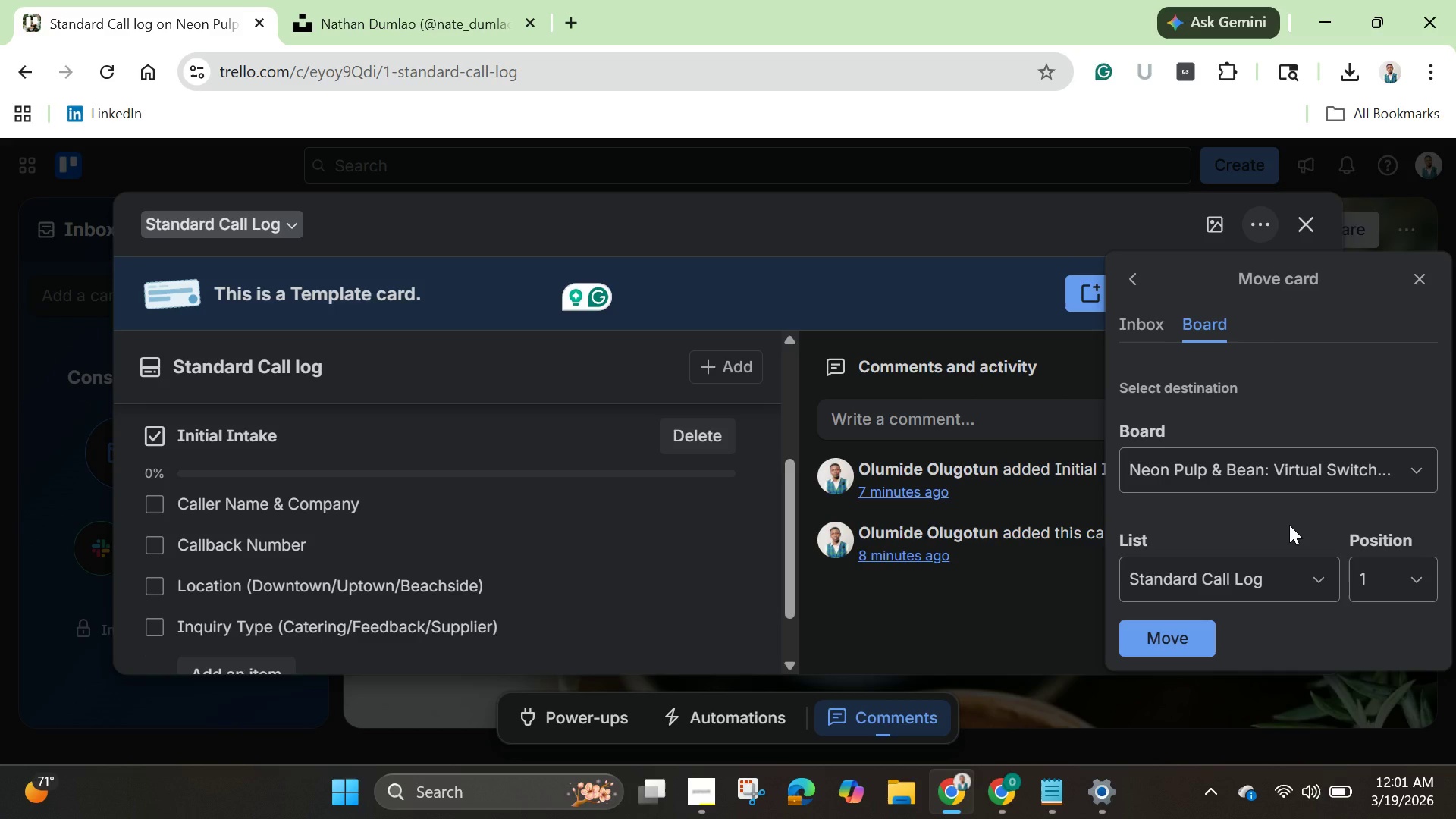 
scroll: coordinate [1289, 525], scroll_direction: up, amount: 3.0
 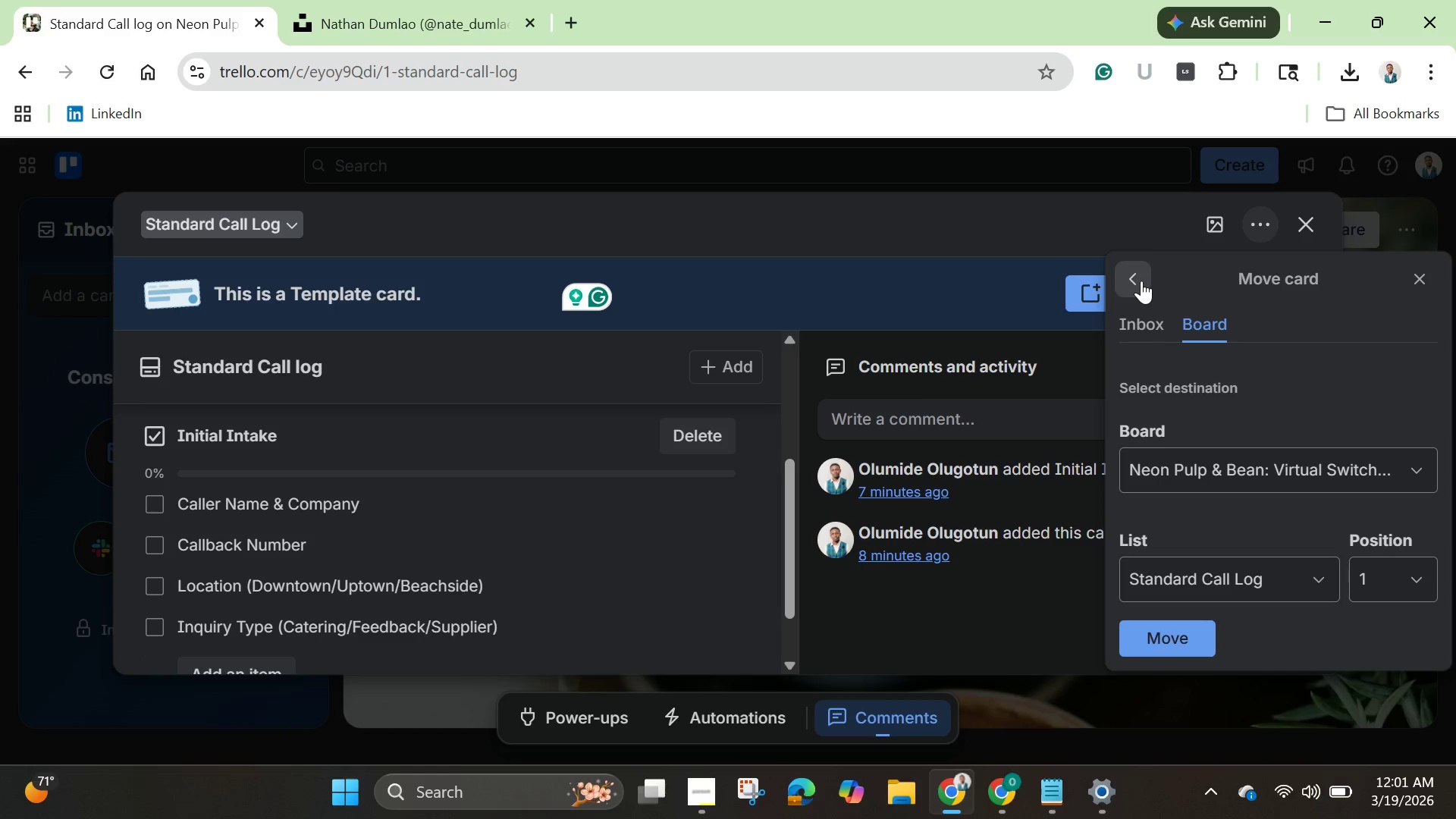 
left_click([1140, 280])
 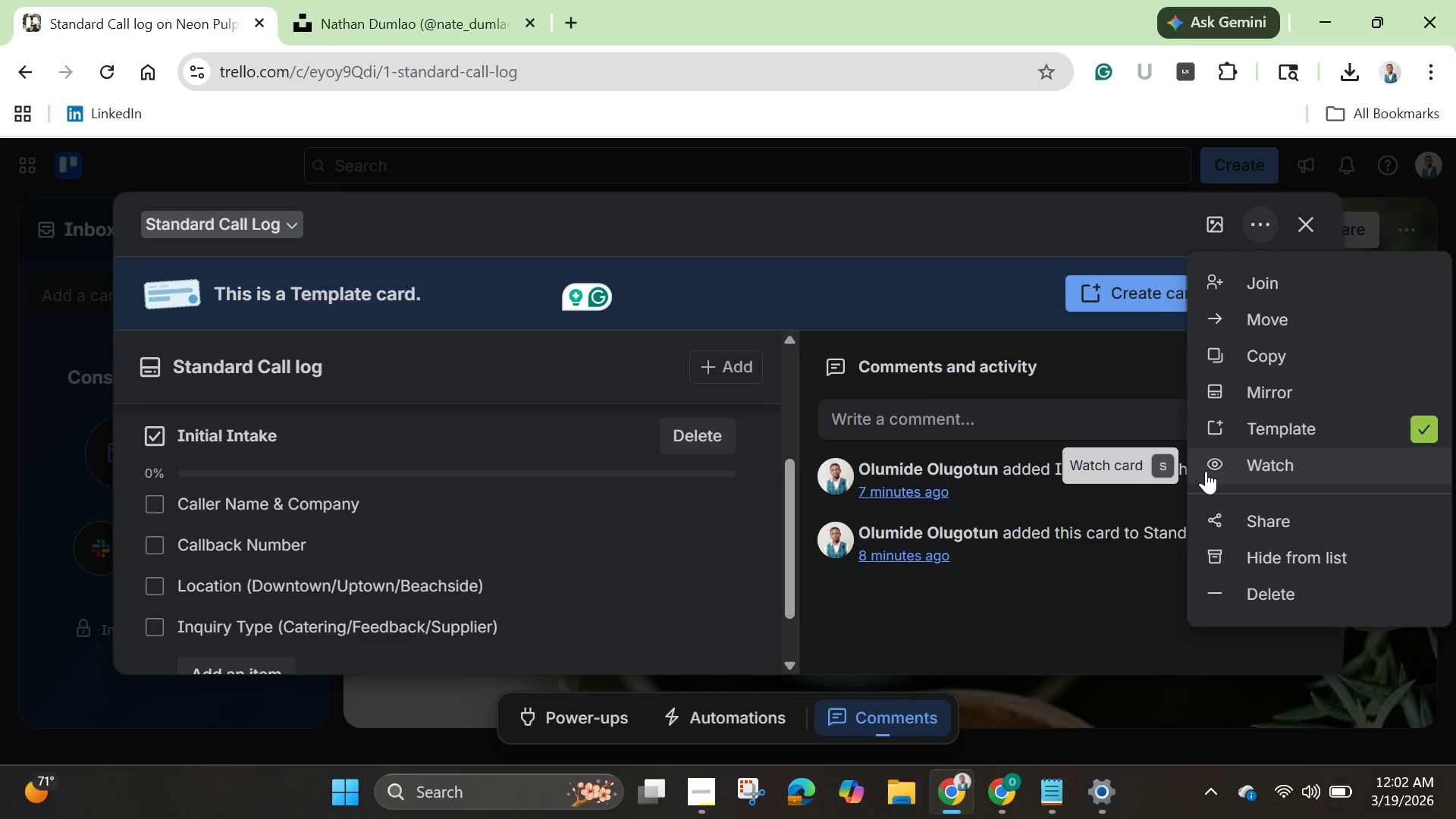 
wait(68.23)
 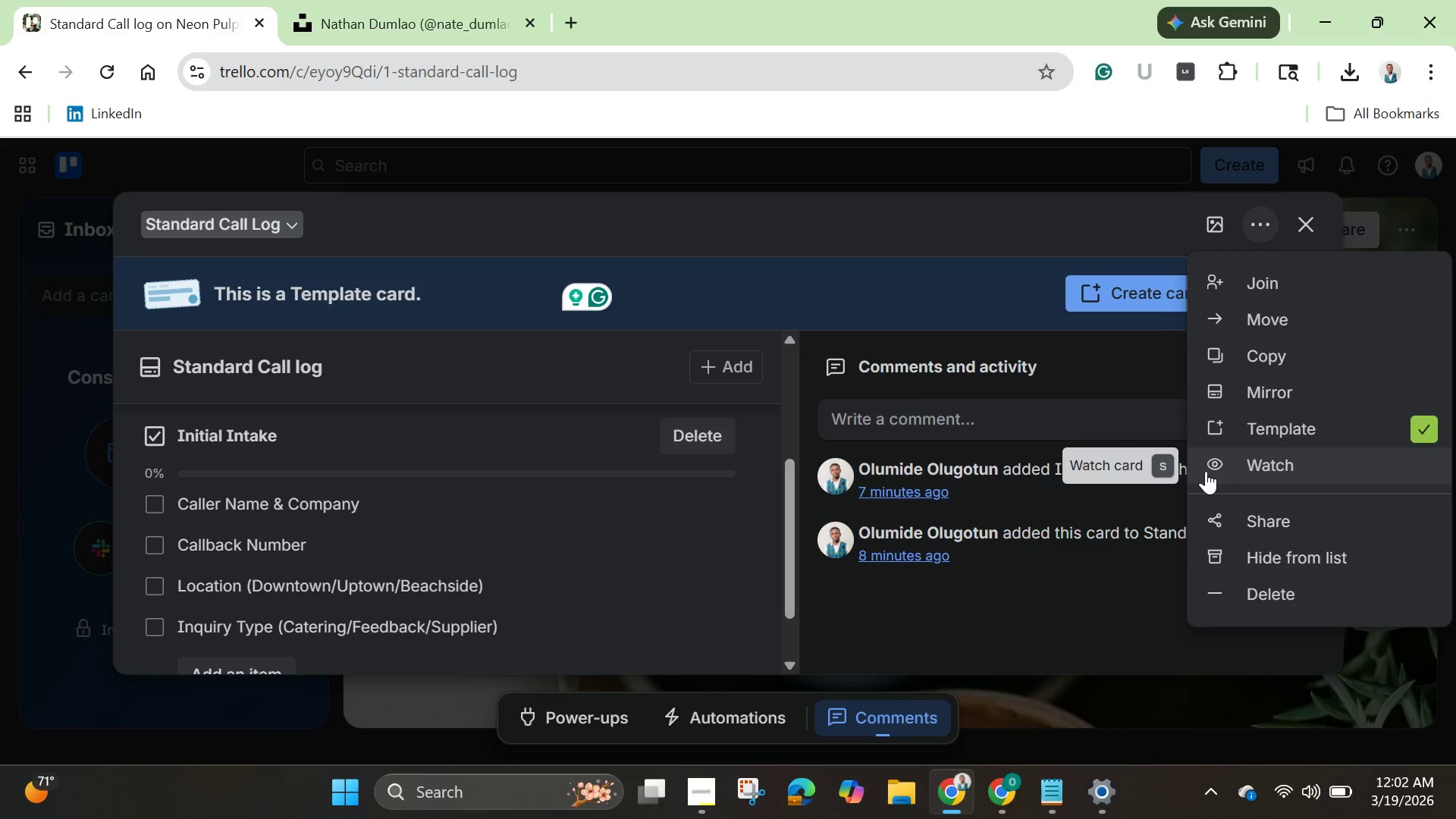 
scroll: coordinate [1298, 407], scroll_direction: up, amount: 2.0
 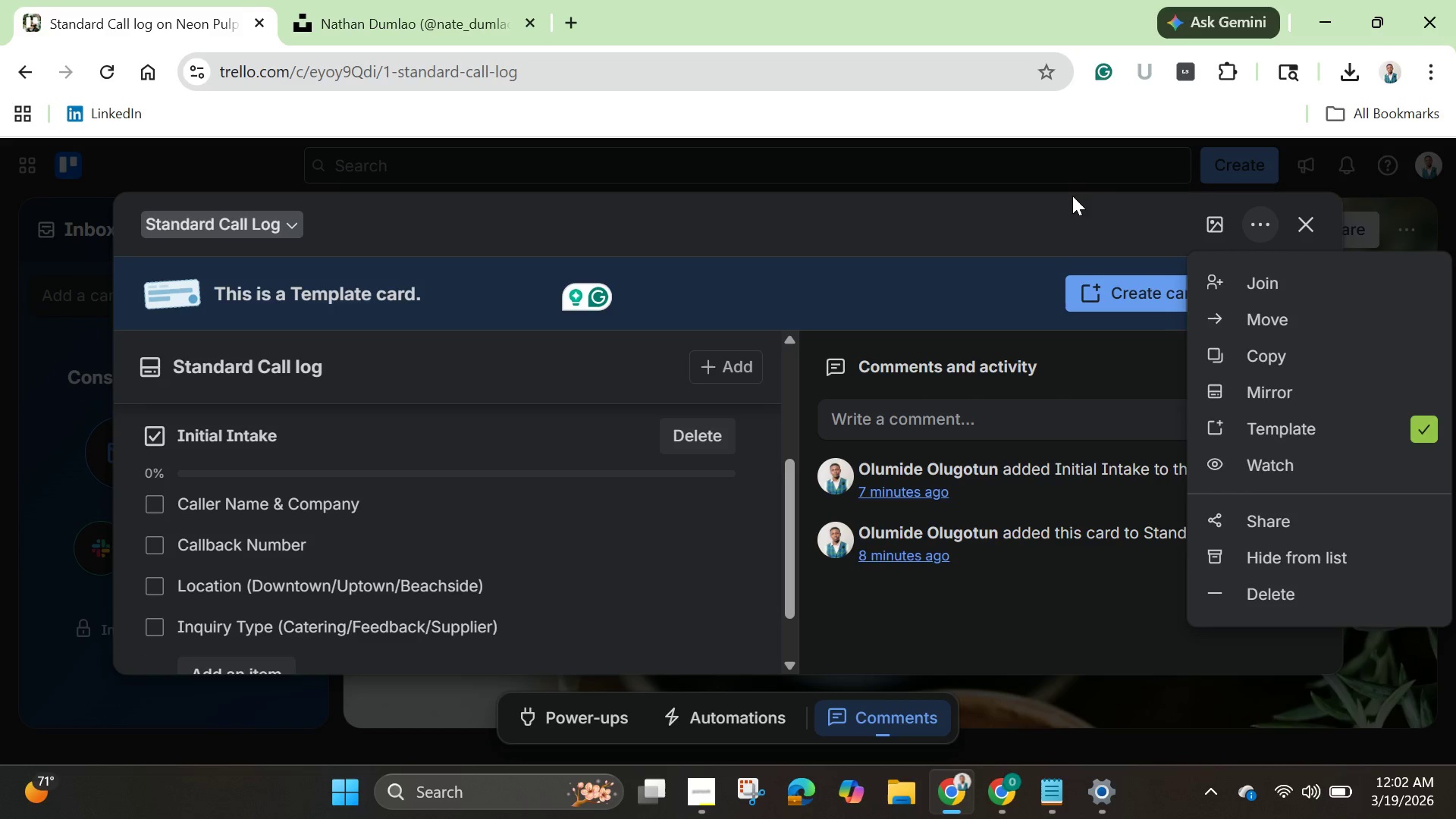 
left_click([1072, 194])
 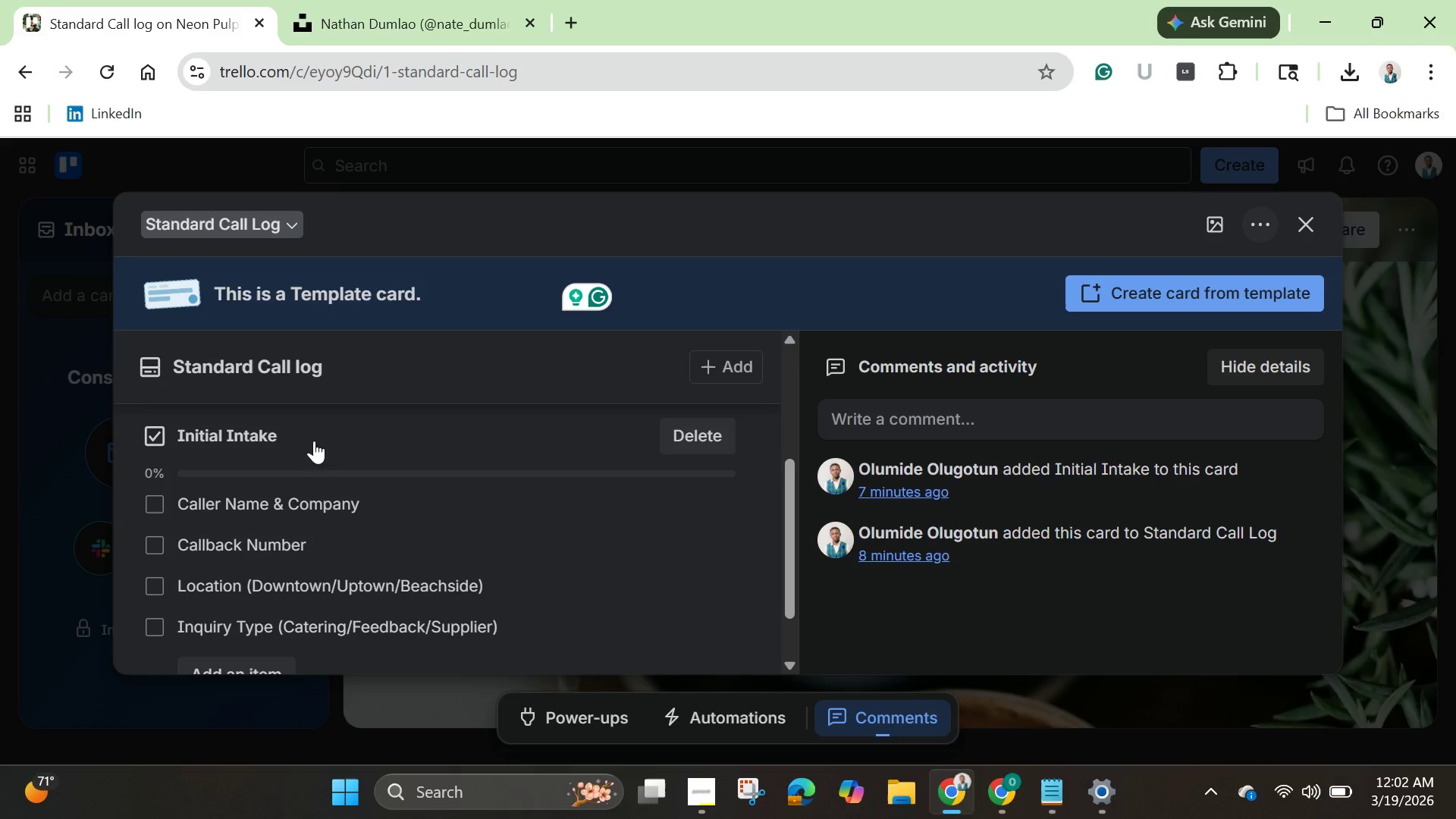 
wait(9.75)
 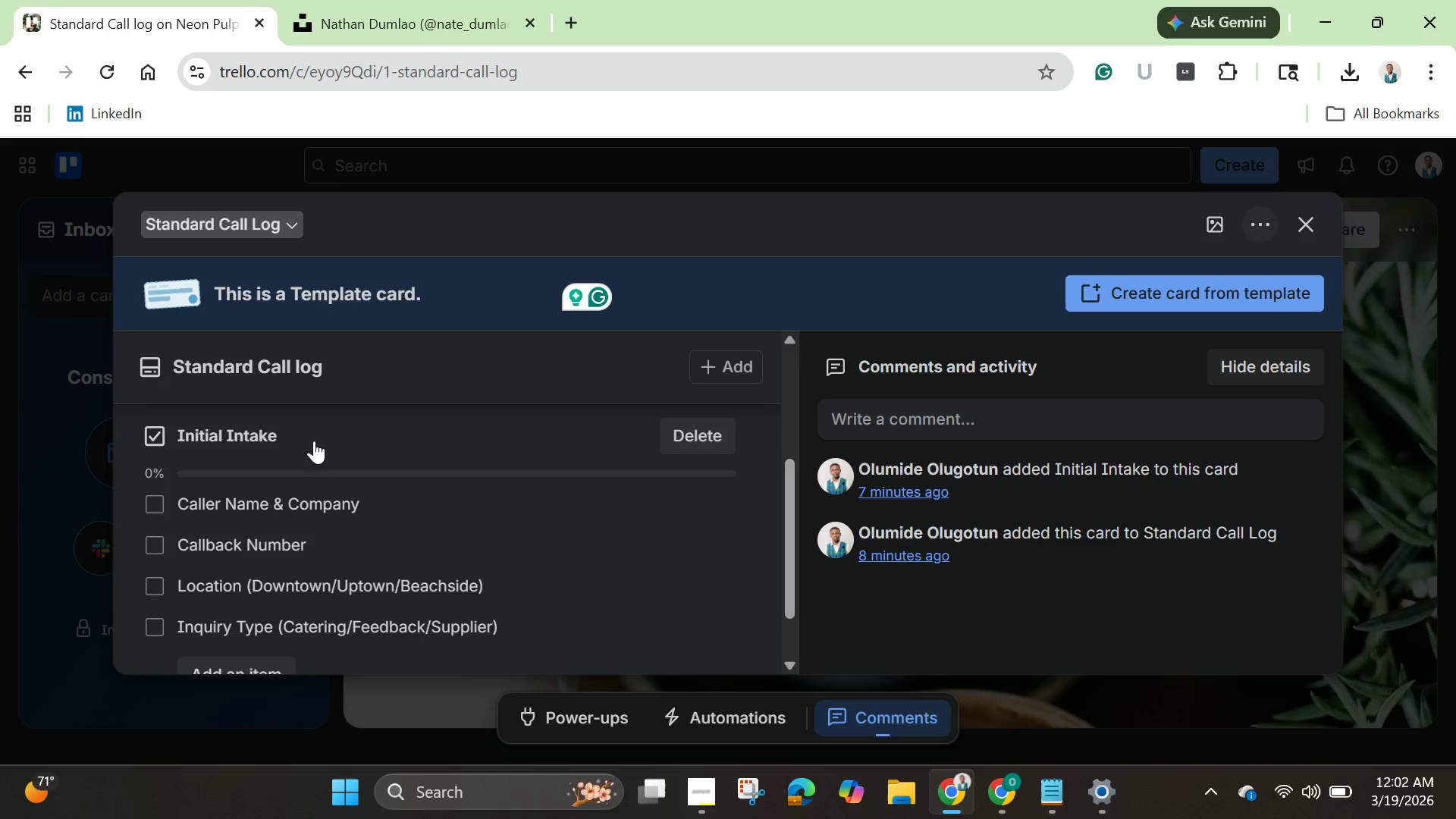 
left_click([1216, 222])
 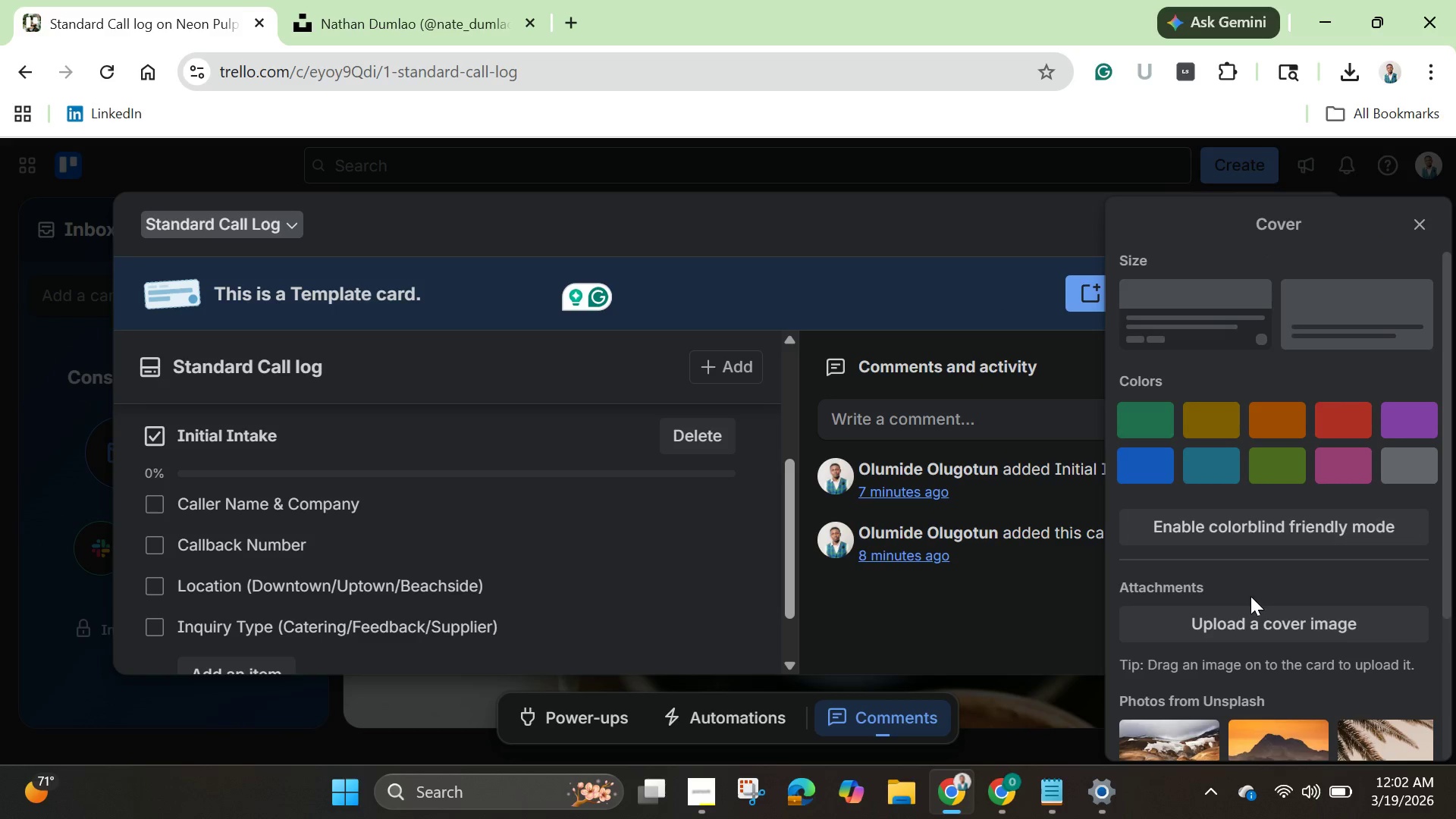 
scroll: coordinate [1250, 598], scroll_direction: up, amount: 5.0
 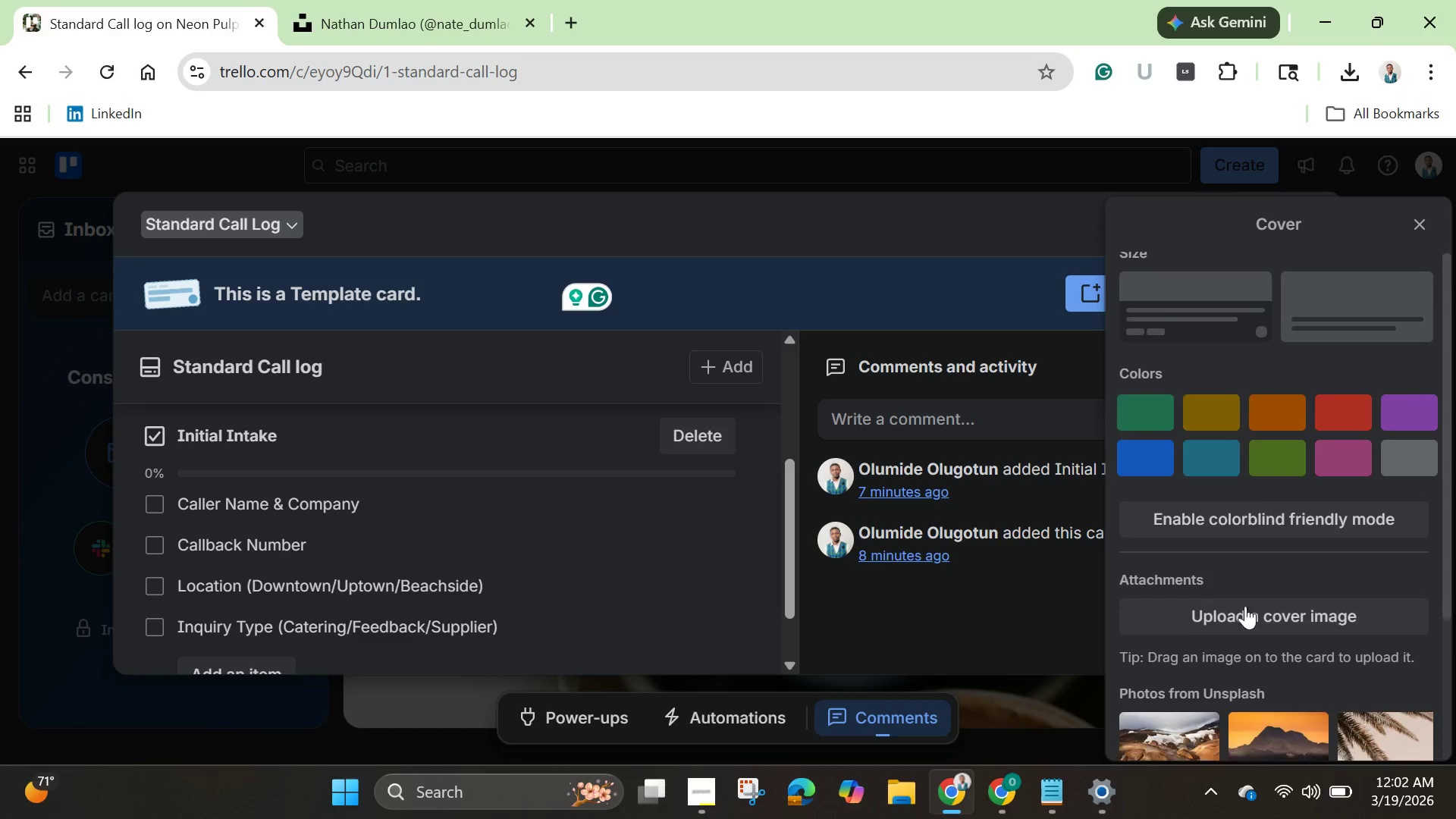 
scroll: coordinate [1246, 627], scroll_direction: down, amount: 8.0
 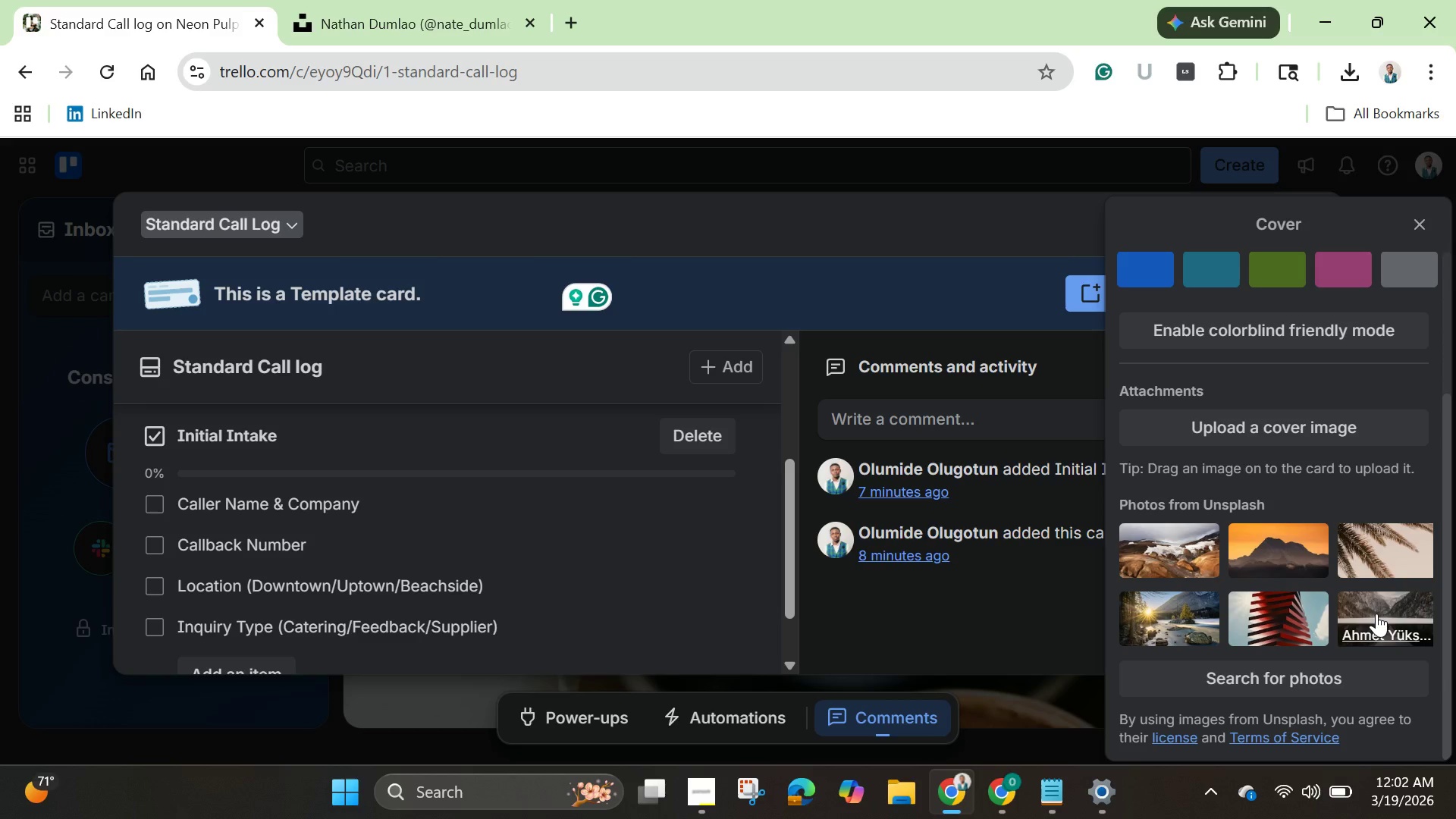 
left_click([1376, 613])
 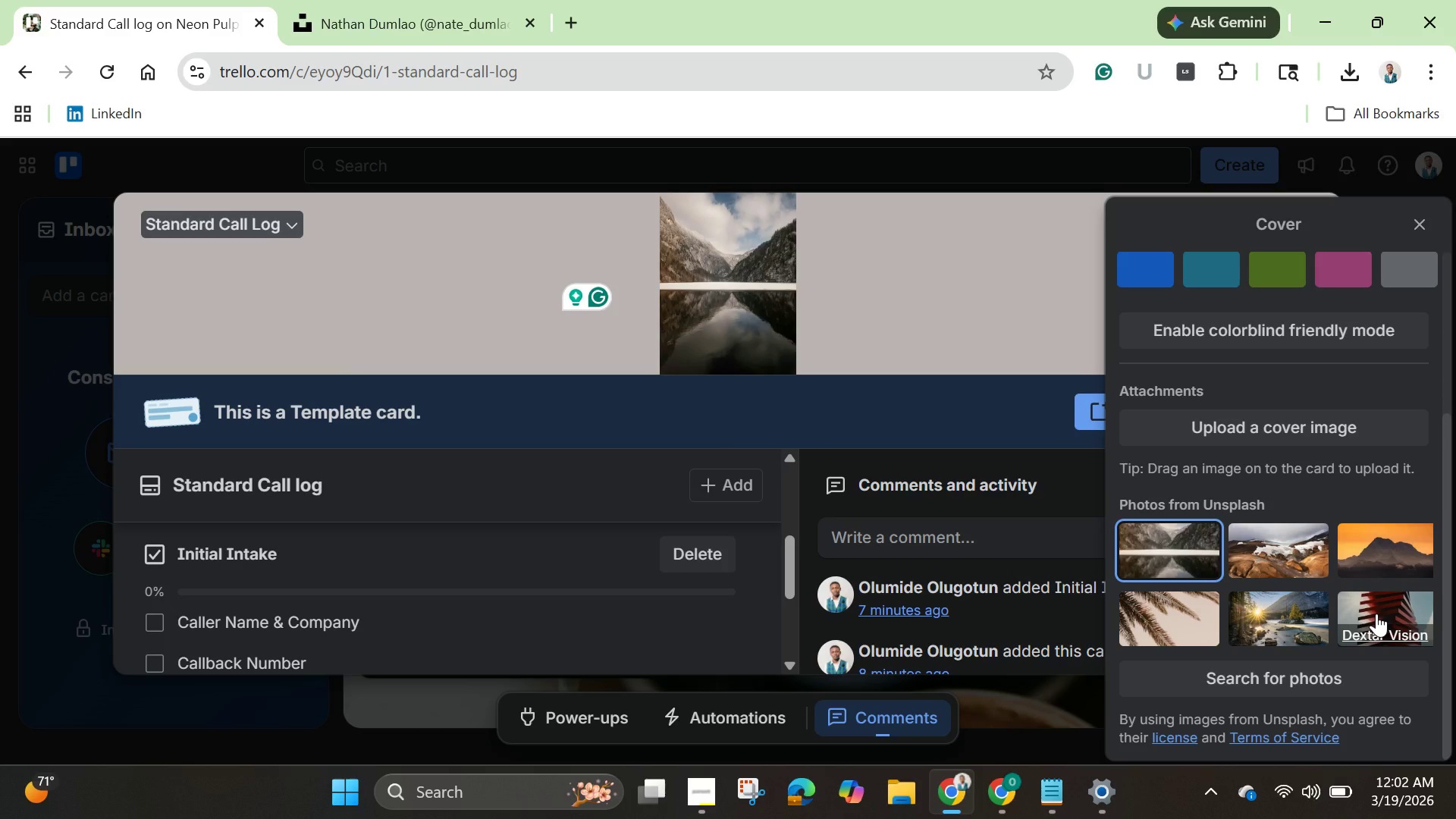 
wait(6.52)
 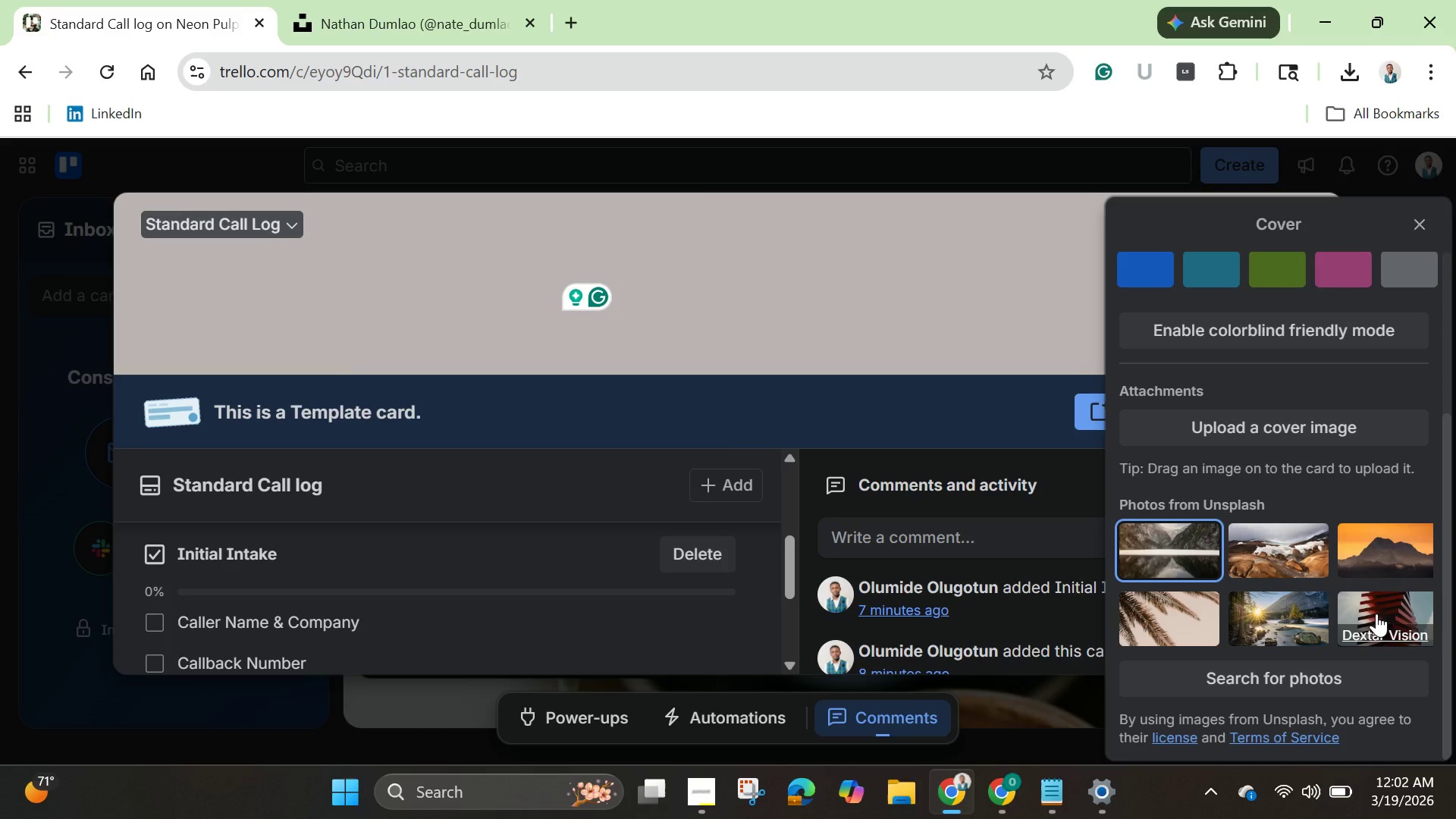 
scroll: coordinate [1222, 590], scroll_direction: down, amount: 2.0
 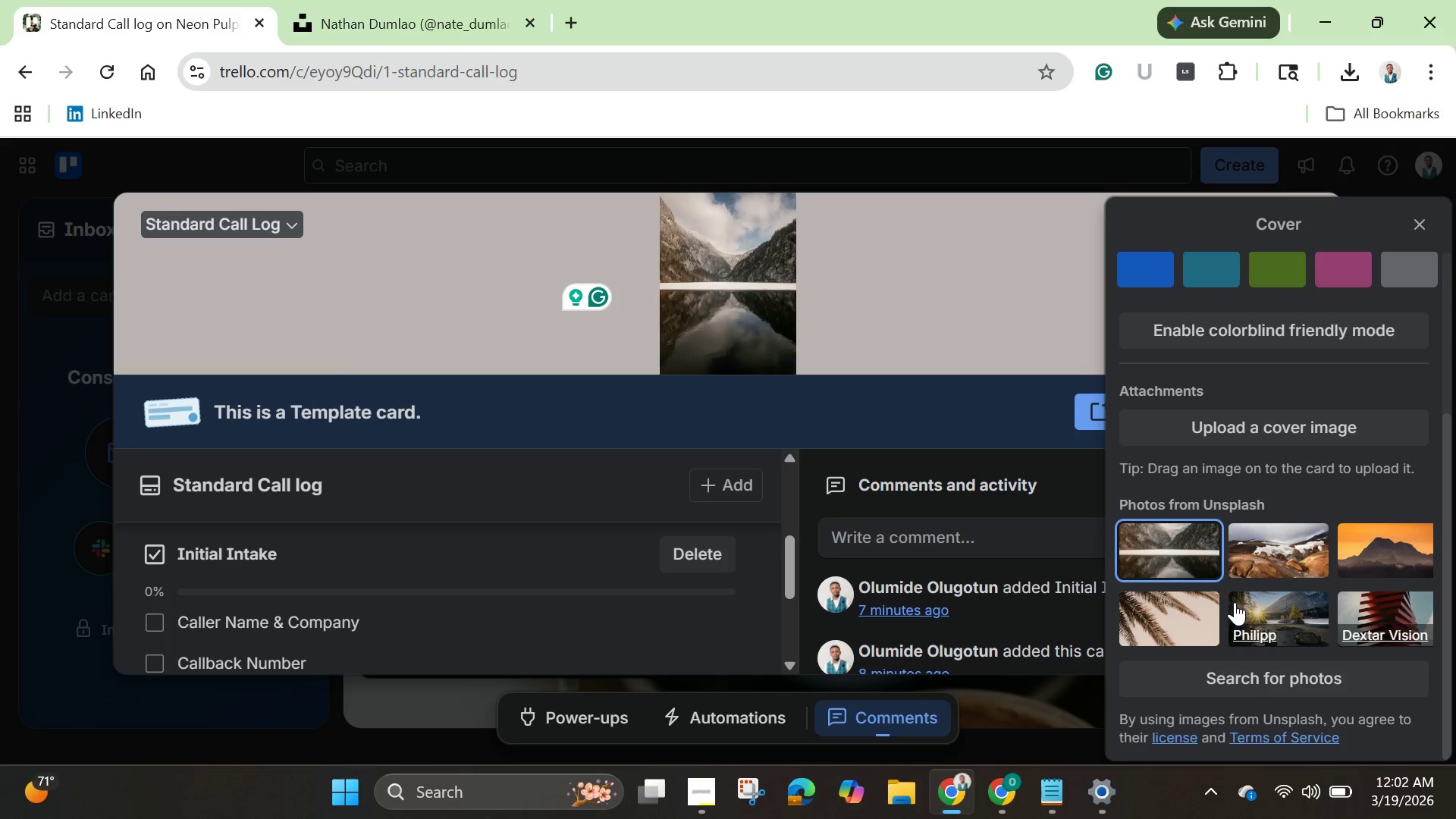 
scroll: coordinate [1241, 567], scroll_direction: up, amount: 8.0
 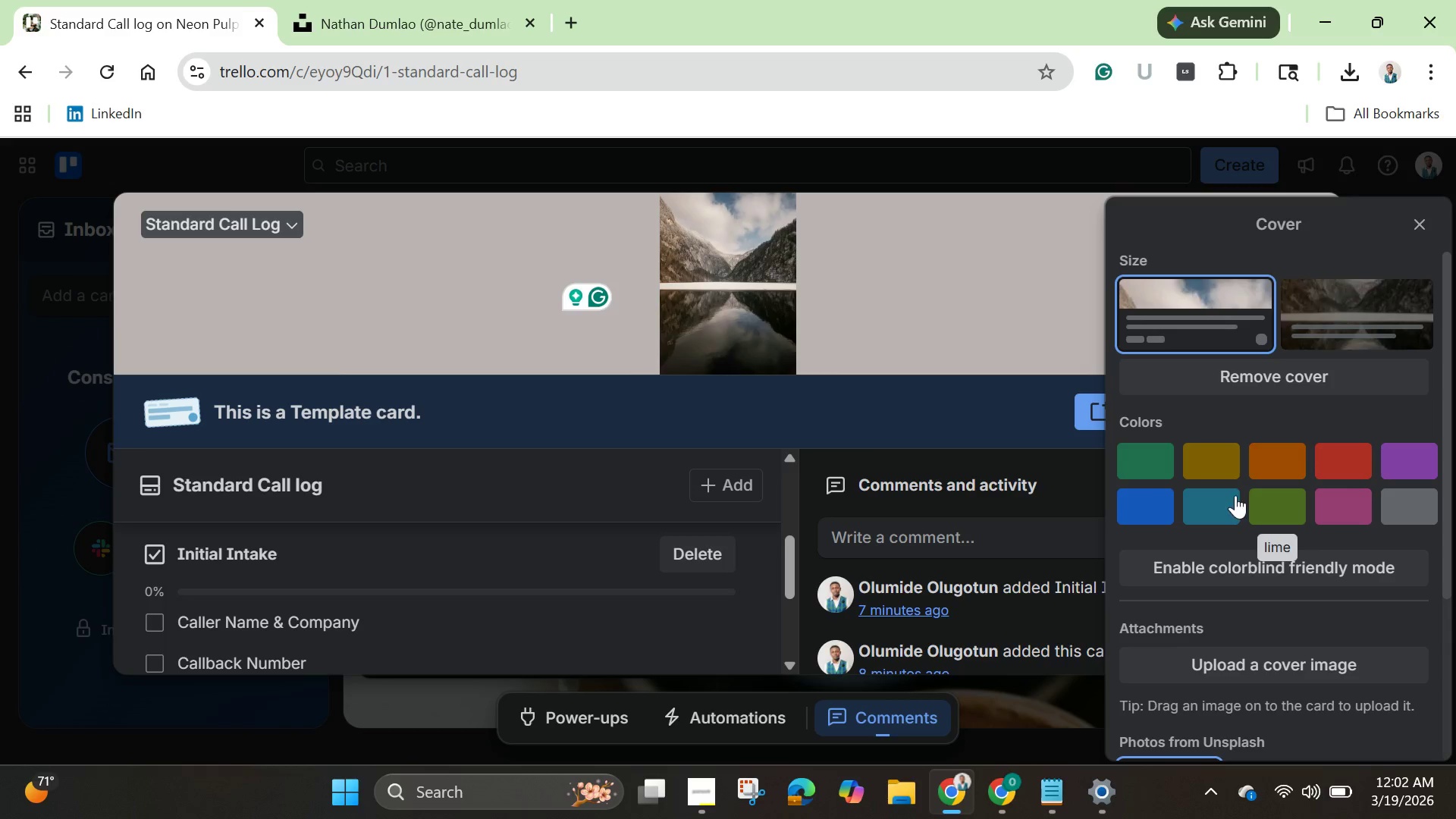 
left_click([1197, 456])
 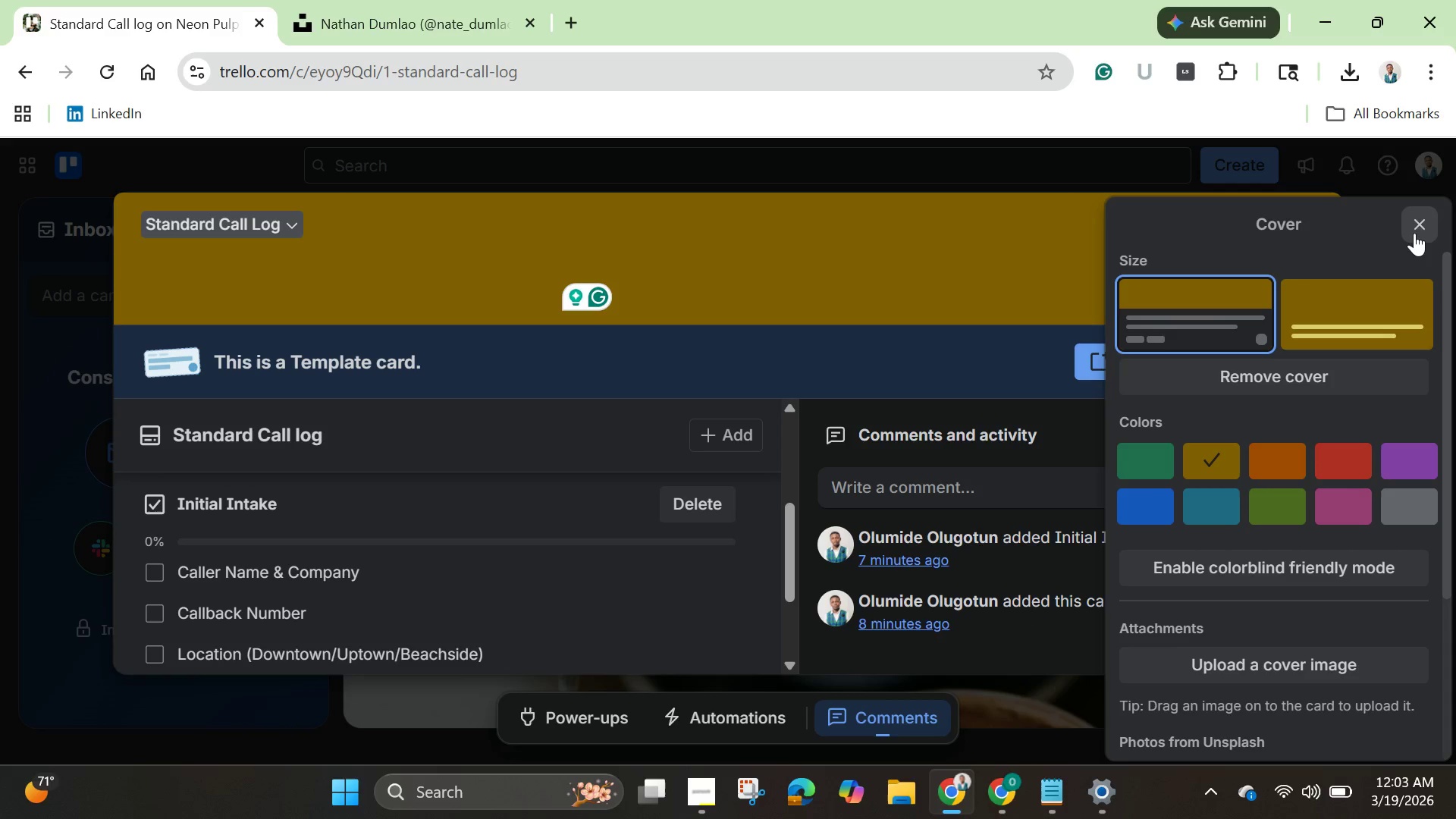 
left_click([1423, 229])
 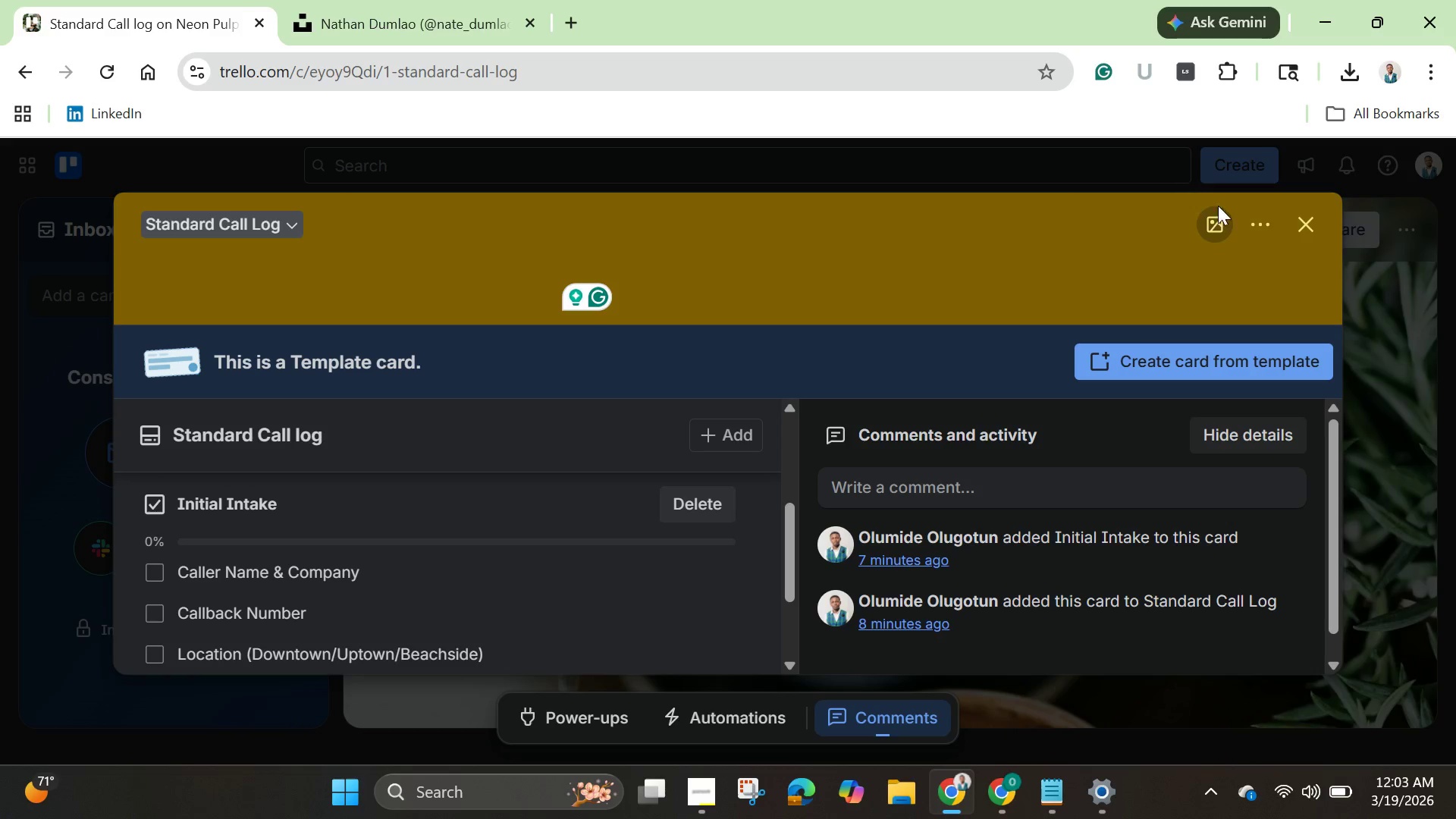 
left_click([1257, 221])
 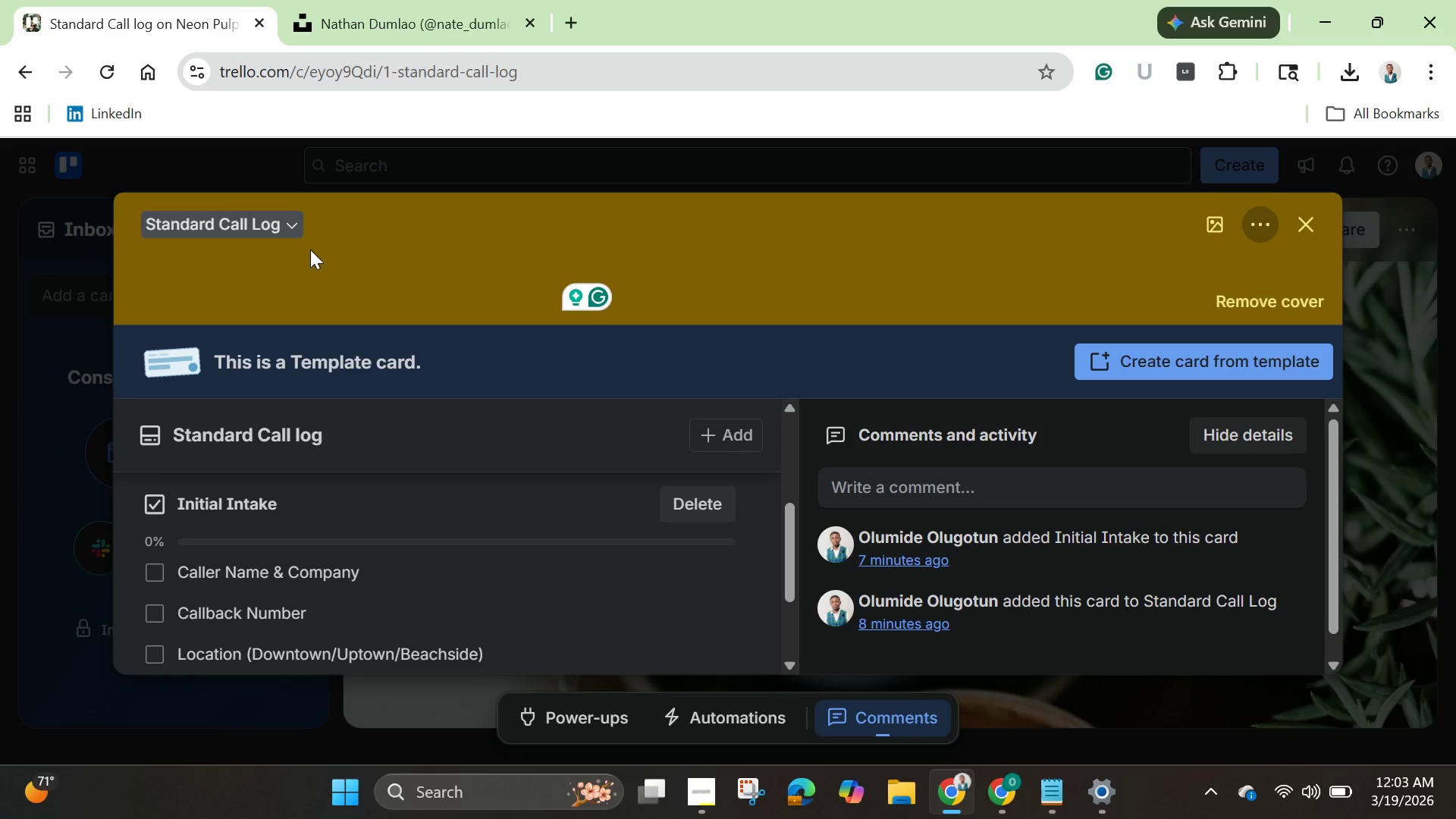 
left_click([277, 222])
 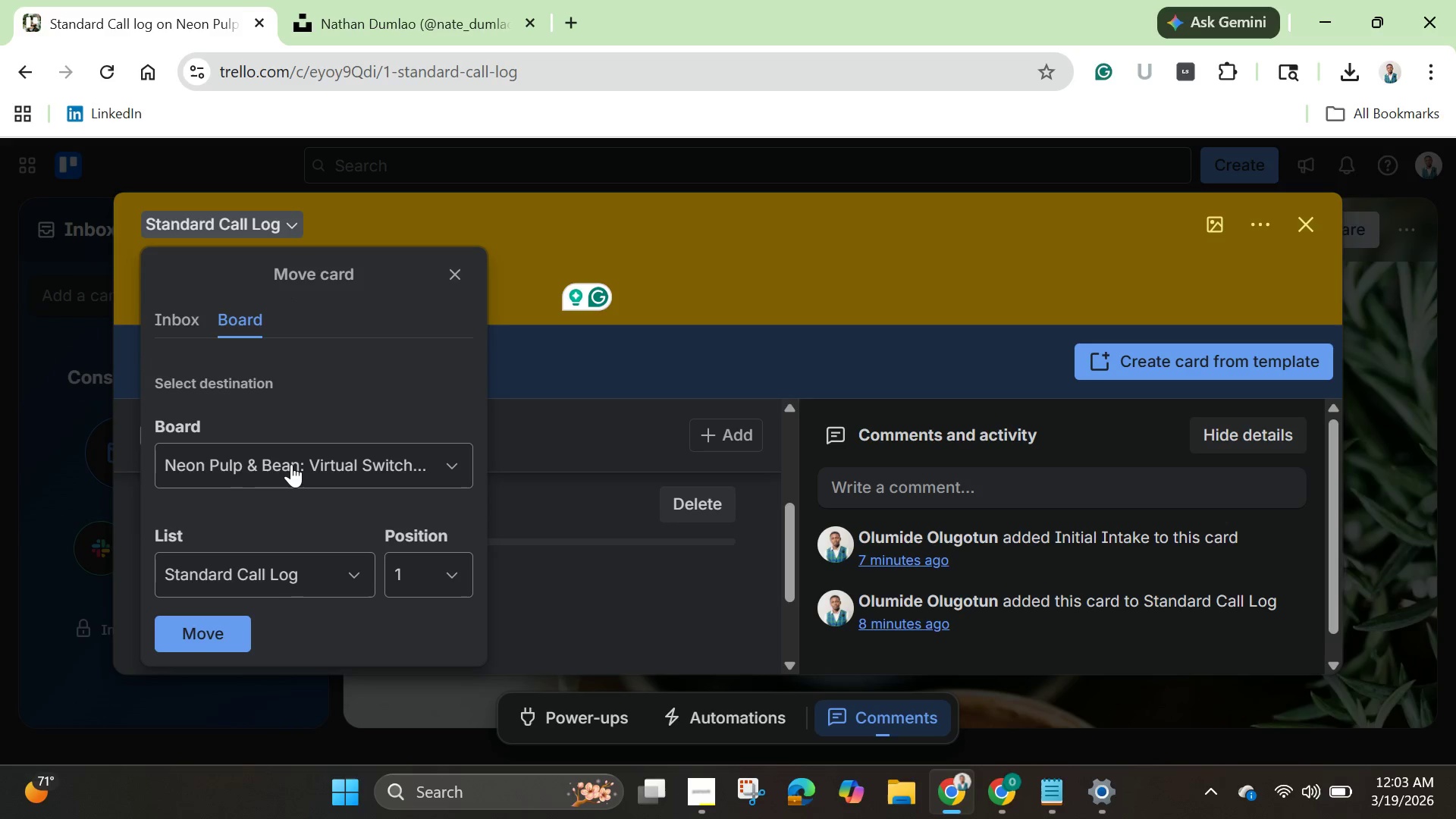 
scroll: coordinate [295, 475], scroll_direction: down, amount: 4.0
 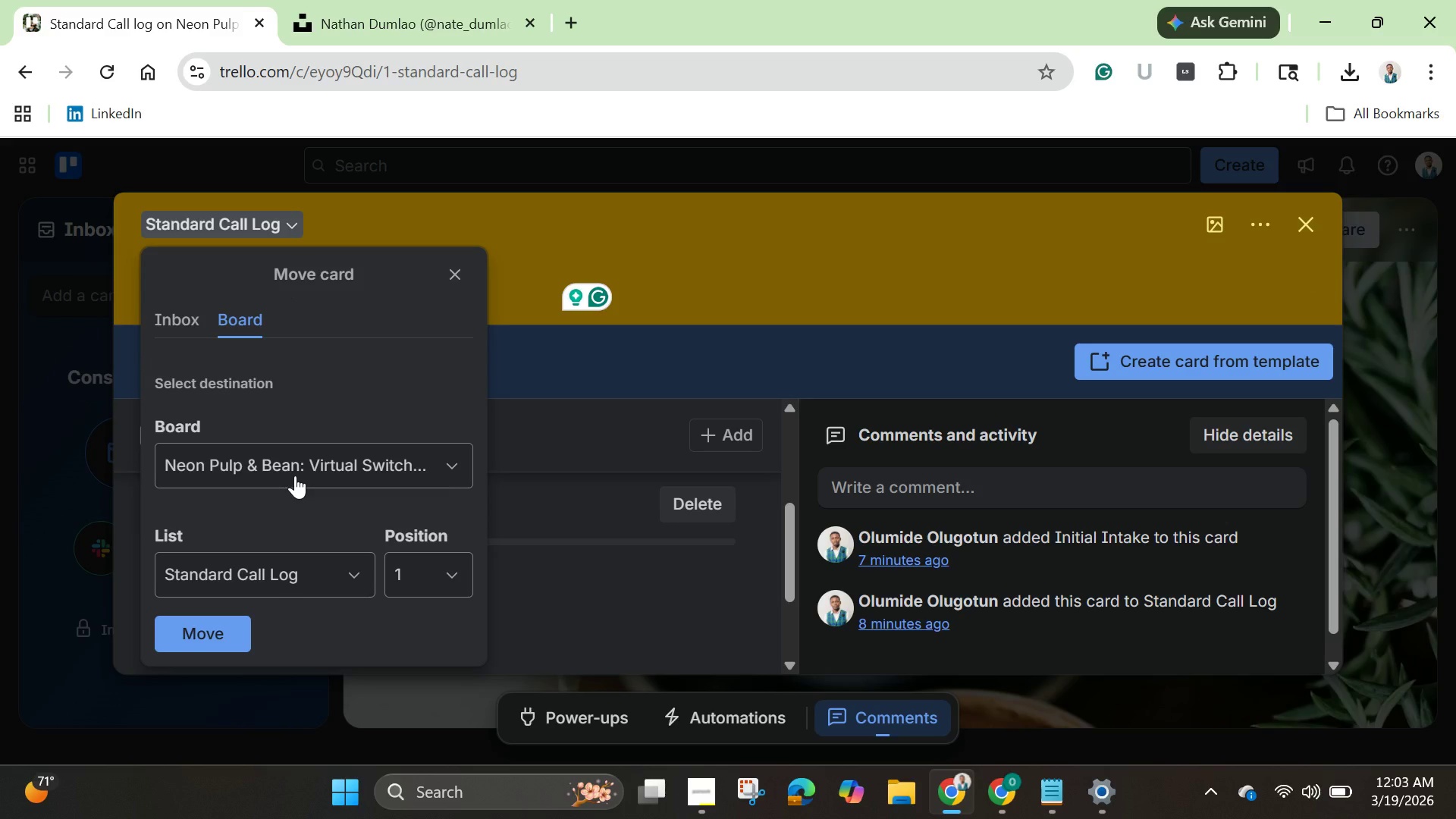 
scroll: coordinate [295, 475], scroll_direction: up, amount: 3.0
 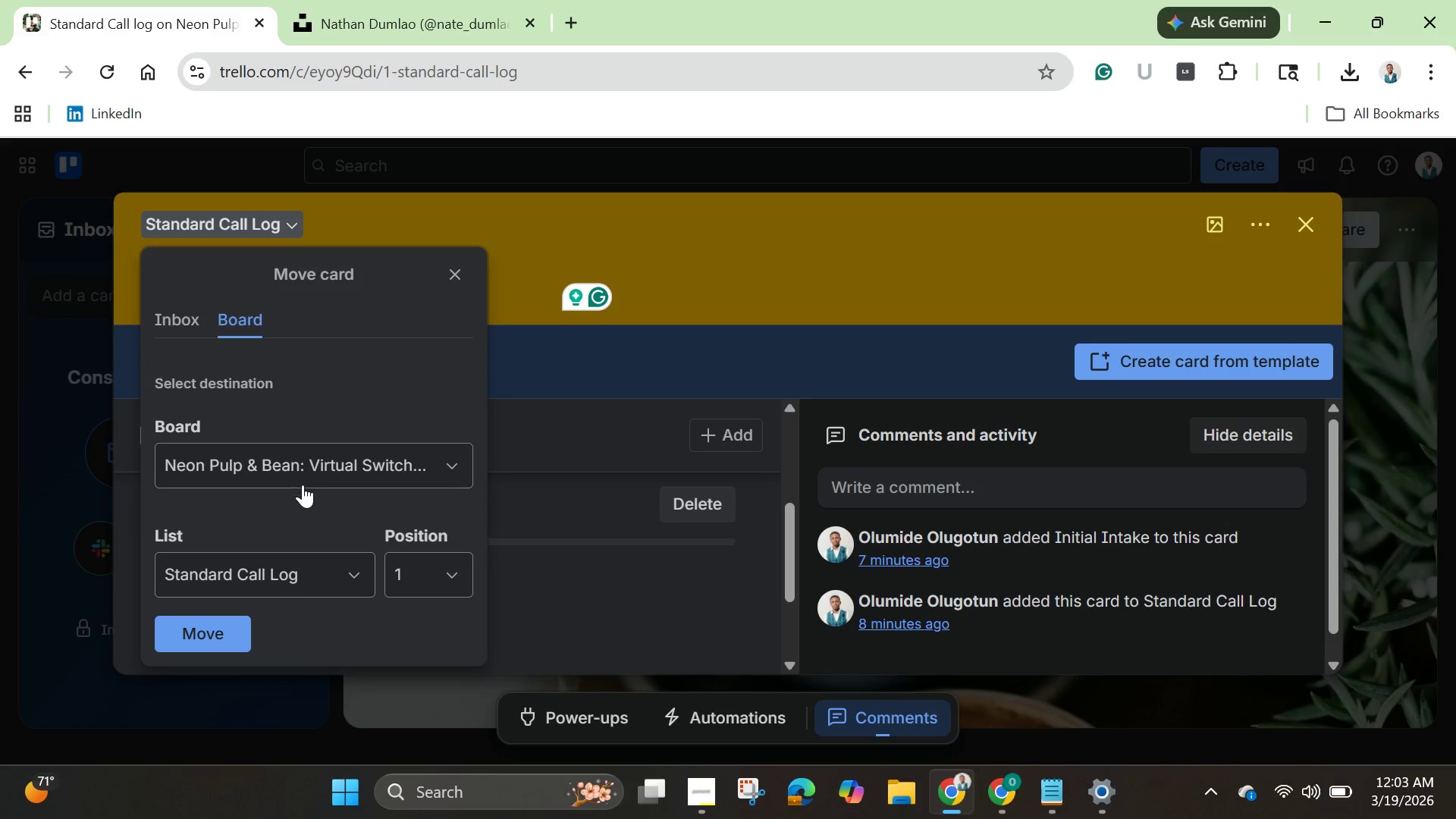 
scroll: coordinate [327, 519], scroll_direction: down, amount: 7.0
 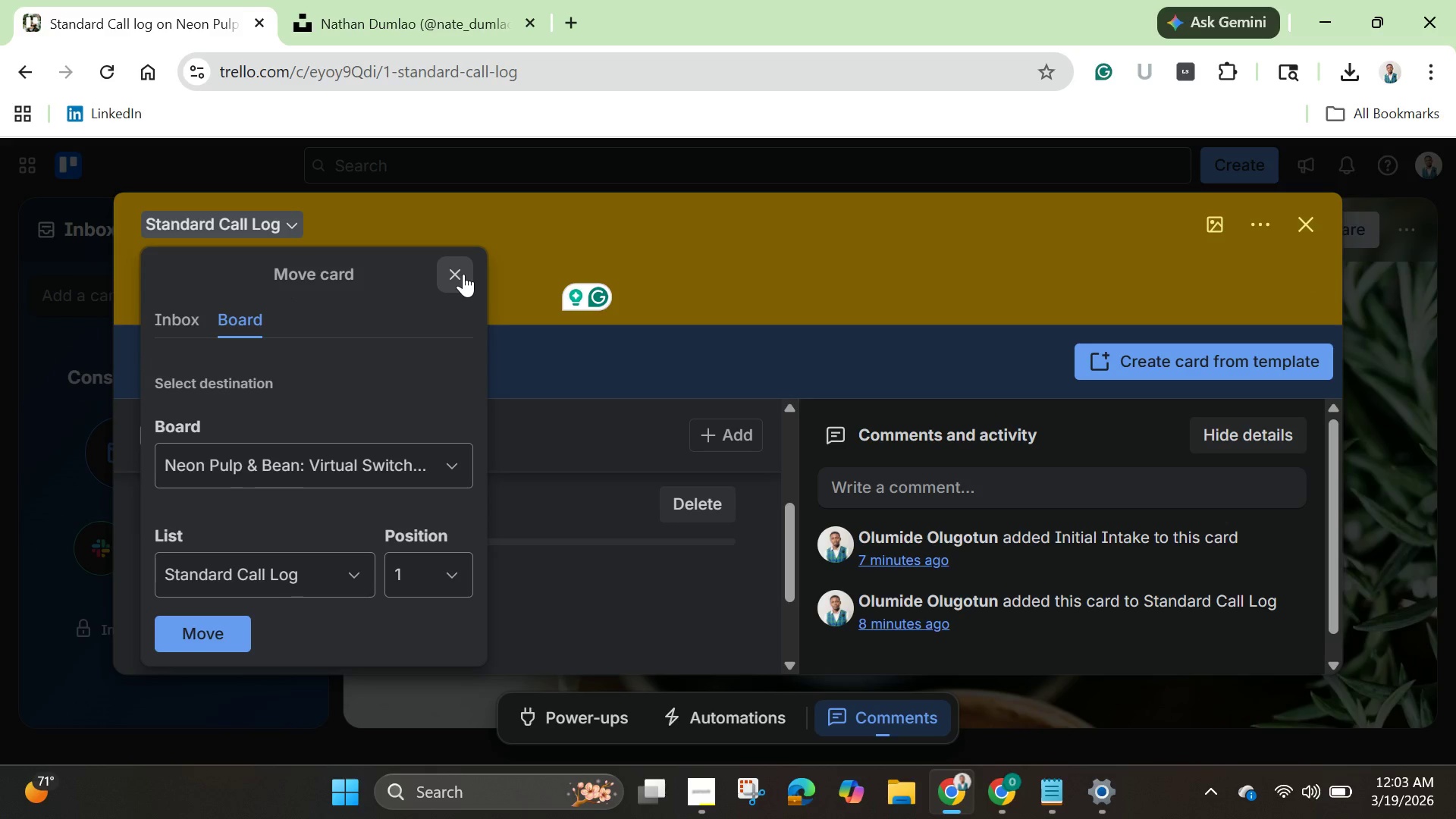 
left_click([463, 274])
 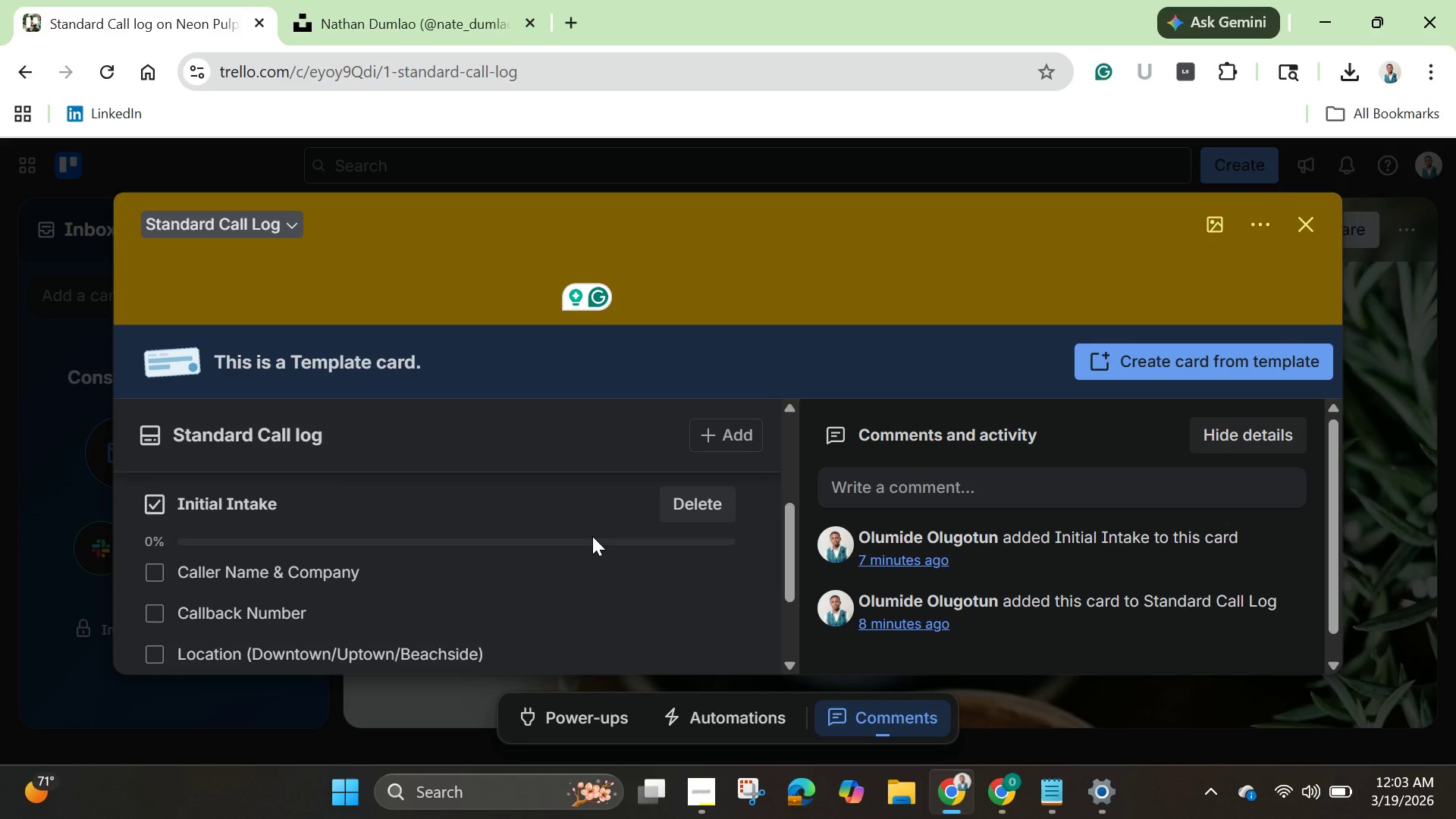 
wait(9.41)
 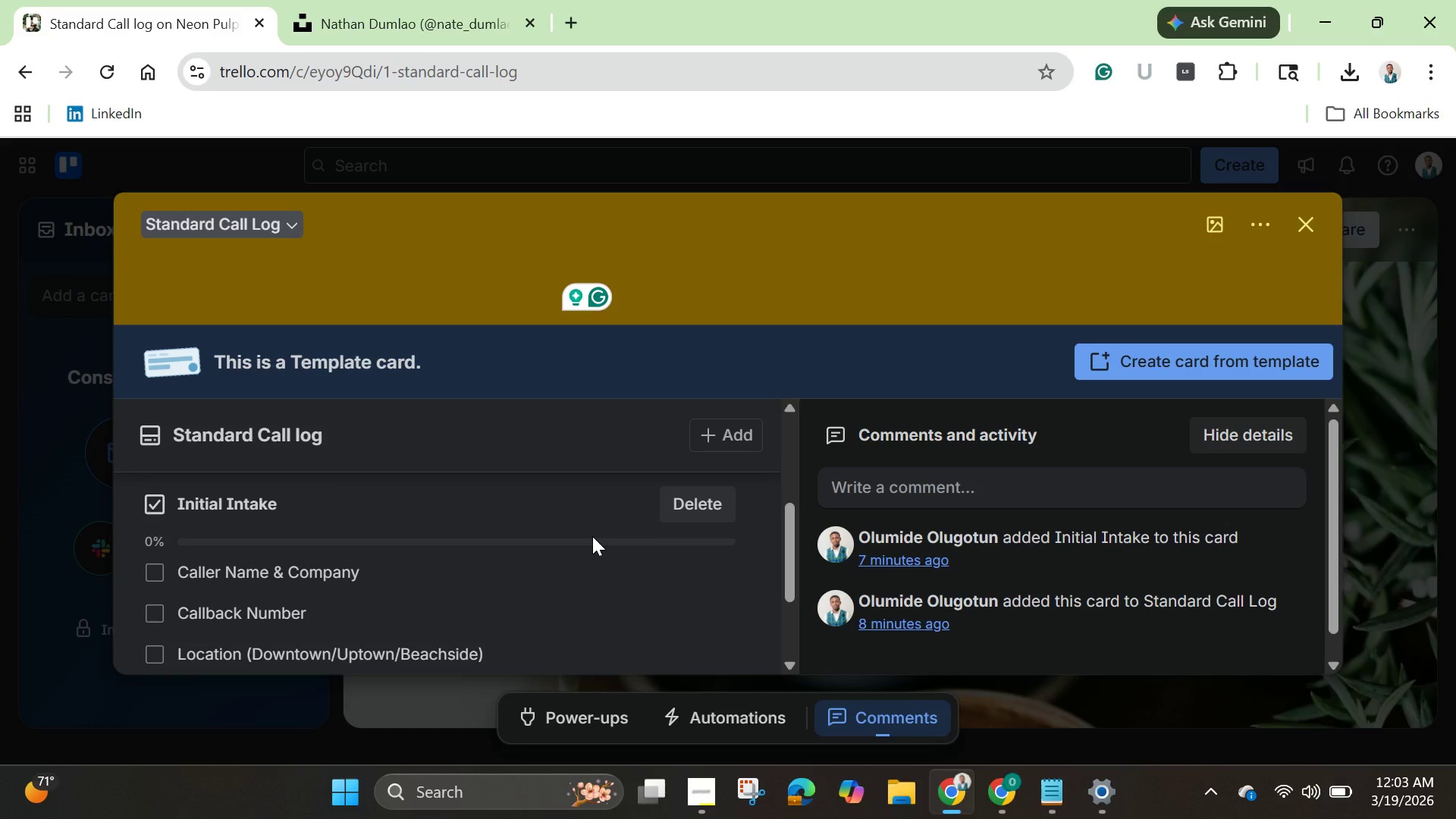 
scroll: coordinate [764, 579], scroll_direction: down, amount: 3.0
 